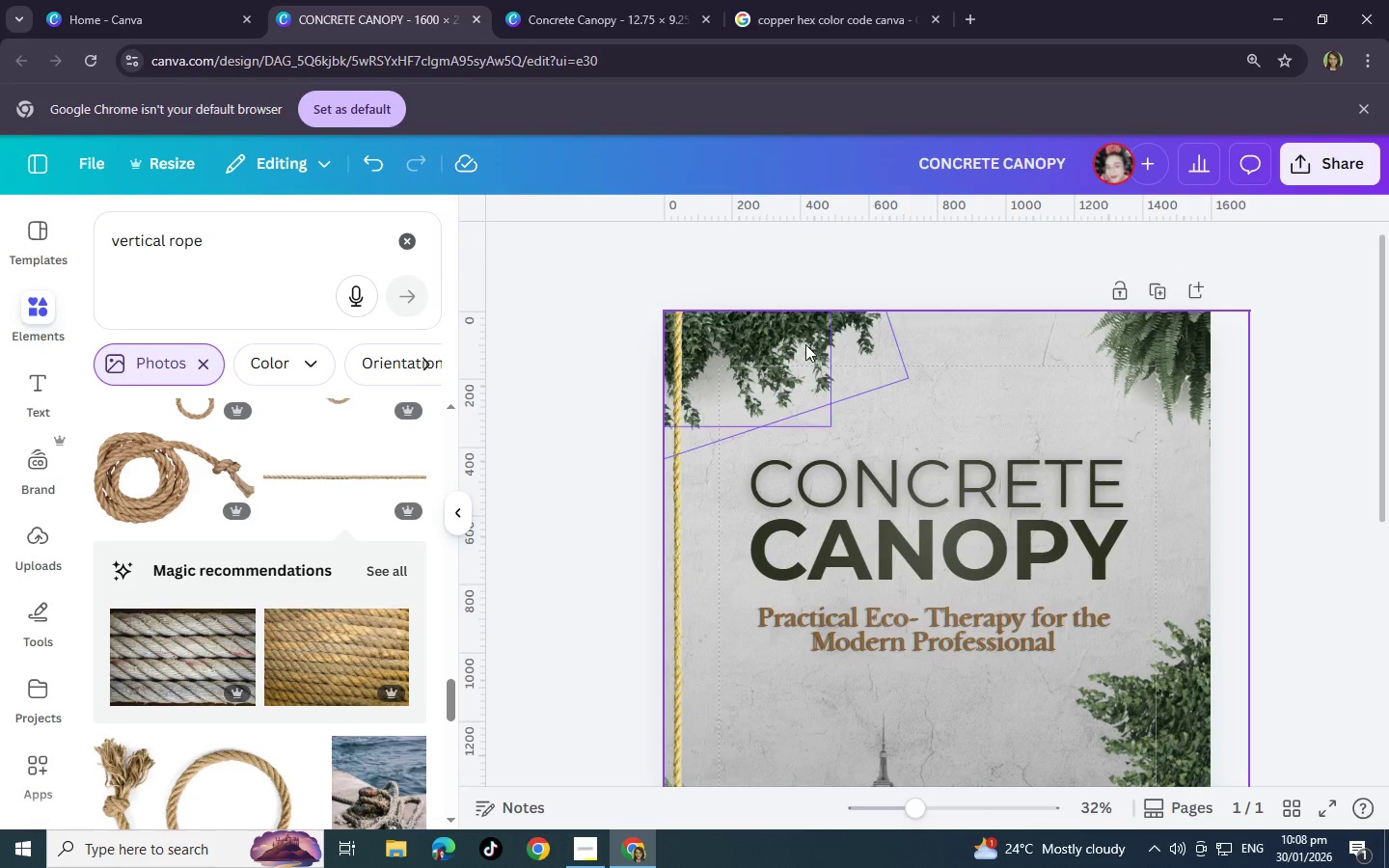 
left_click([805, 344])
 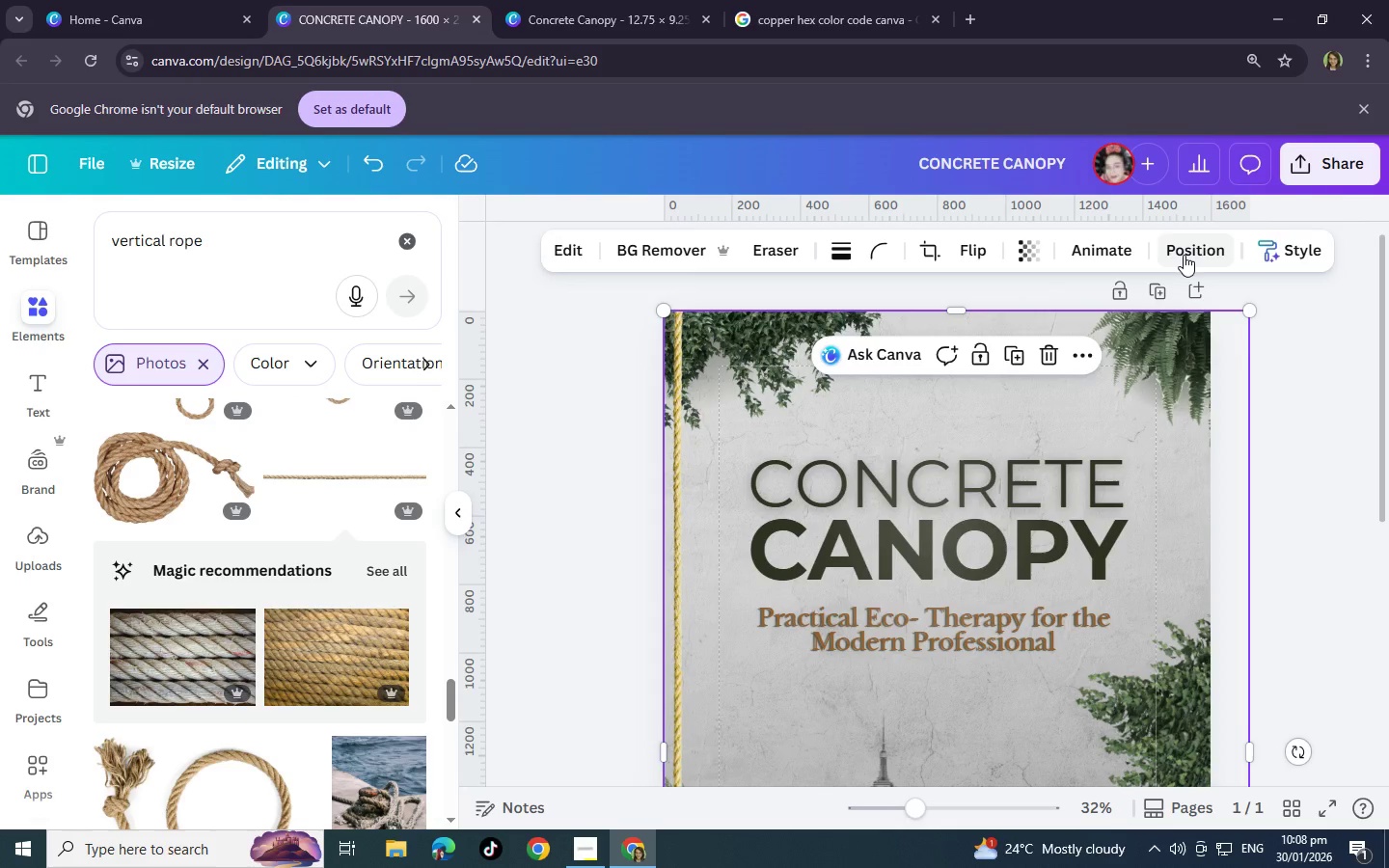 
left_click([1192, 254])
 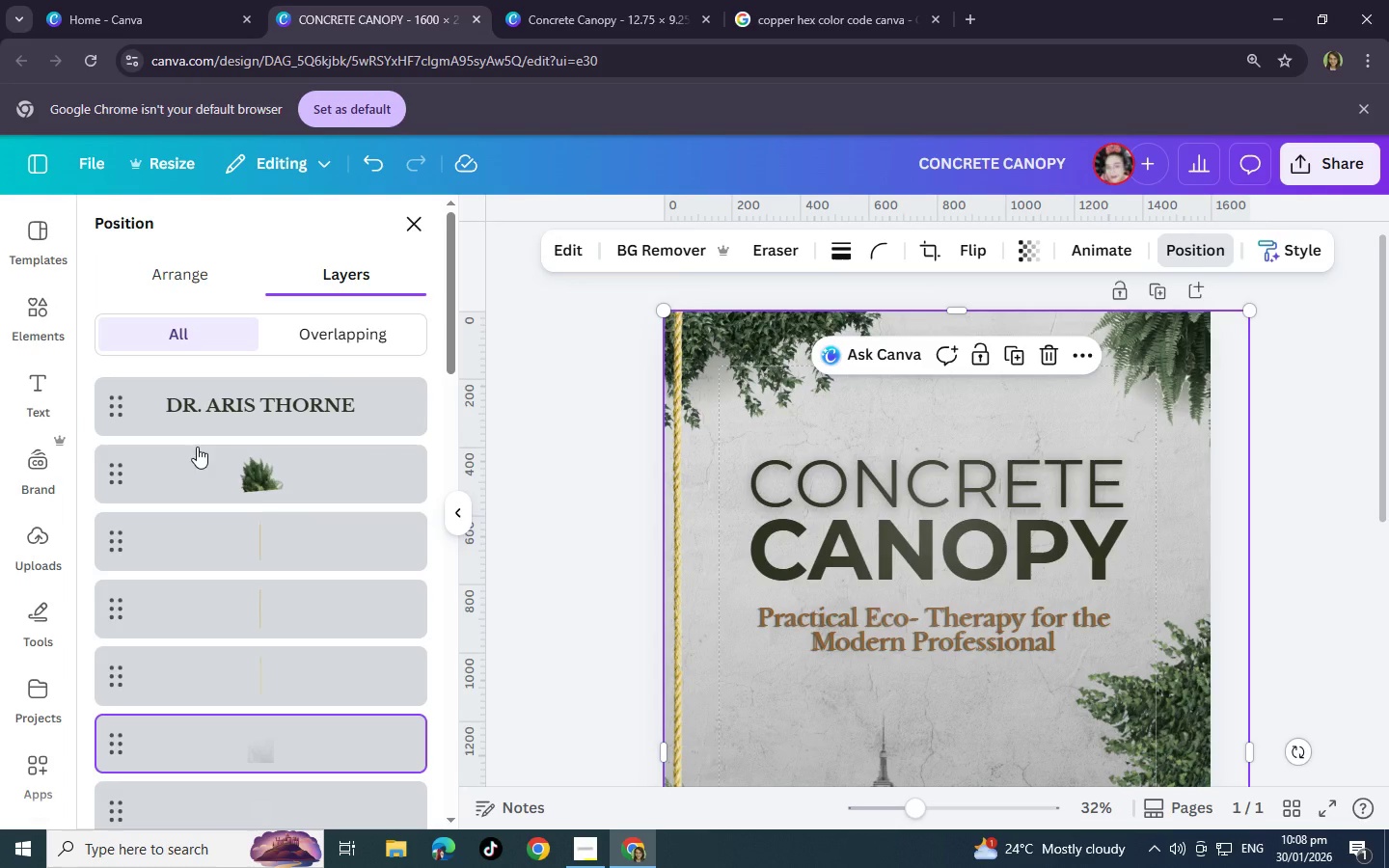 
scroll: coordinate [252, 492], scroll_direction: down, amount: 10.0
 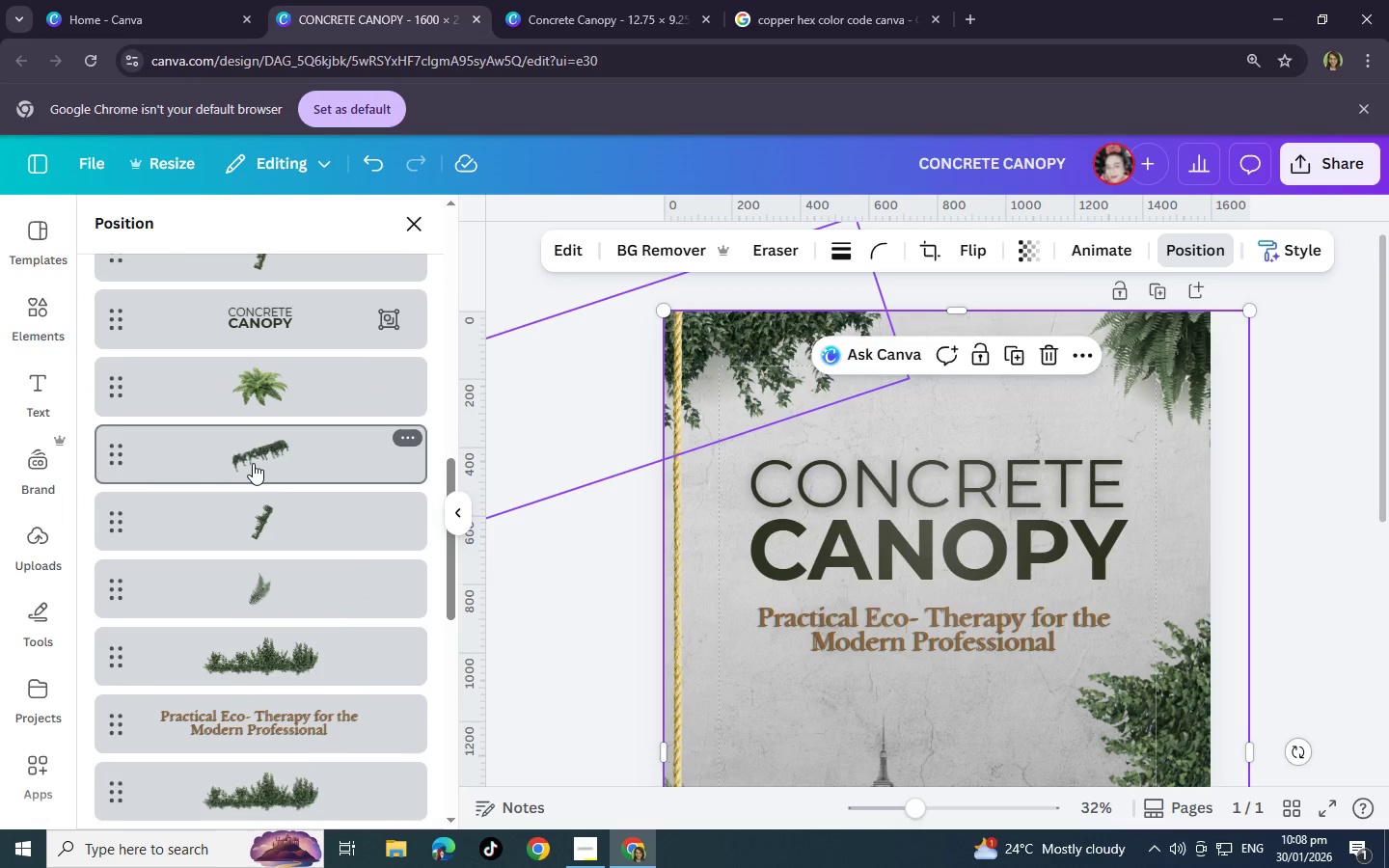 
left_click([253, 463])
 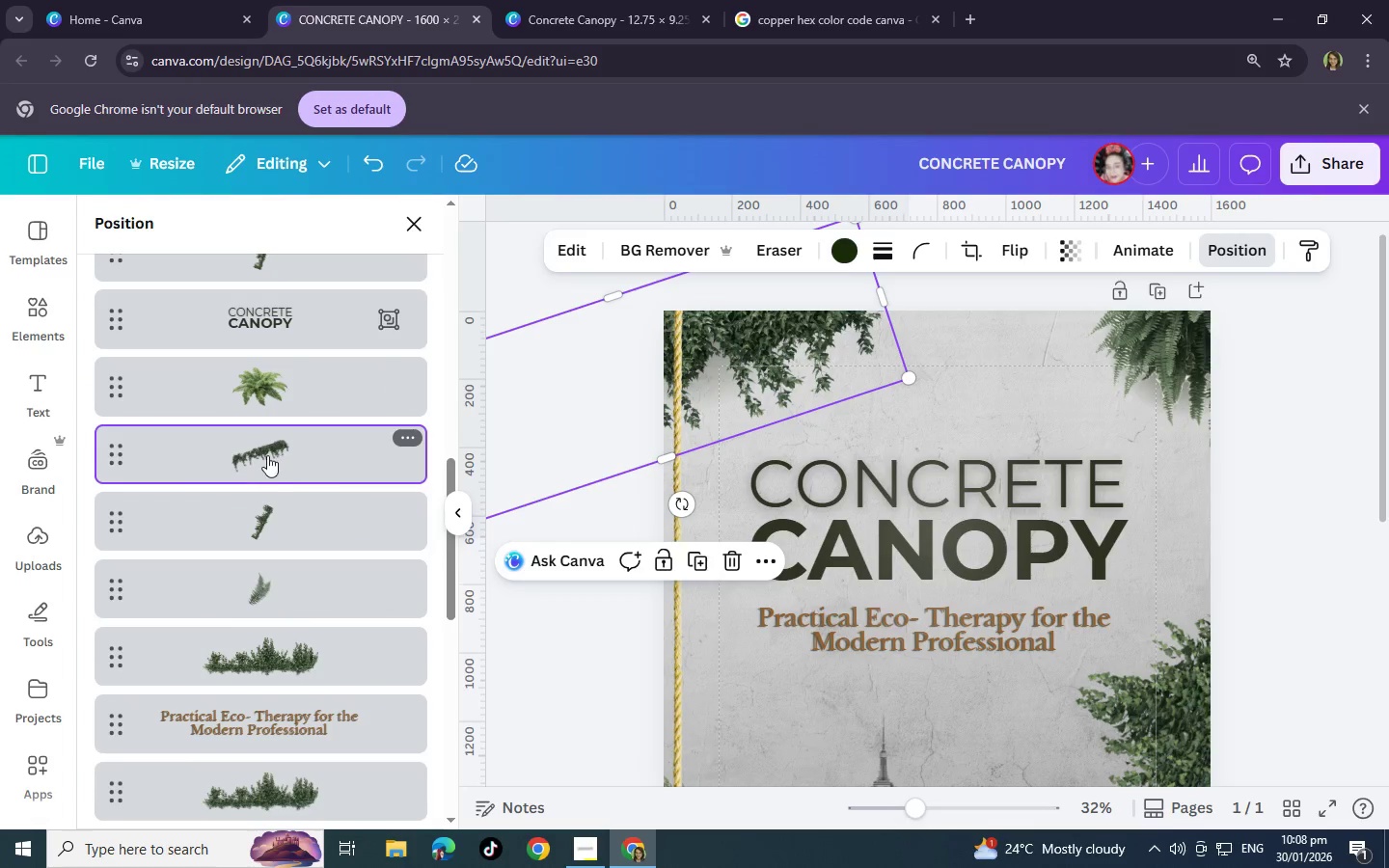 
key(Control+C)
 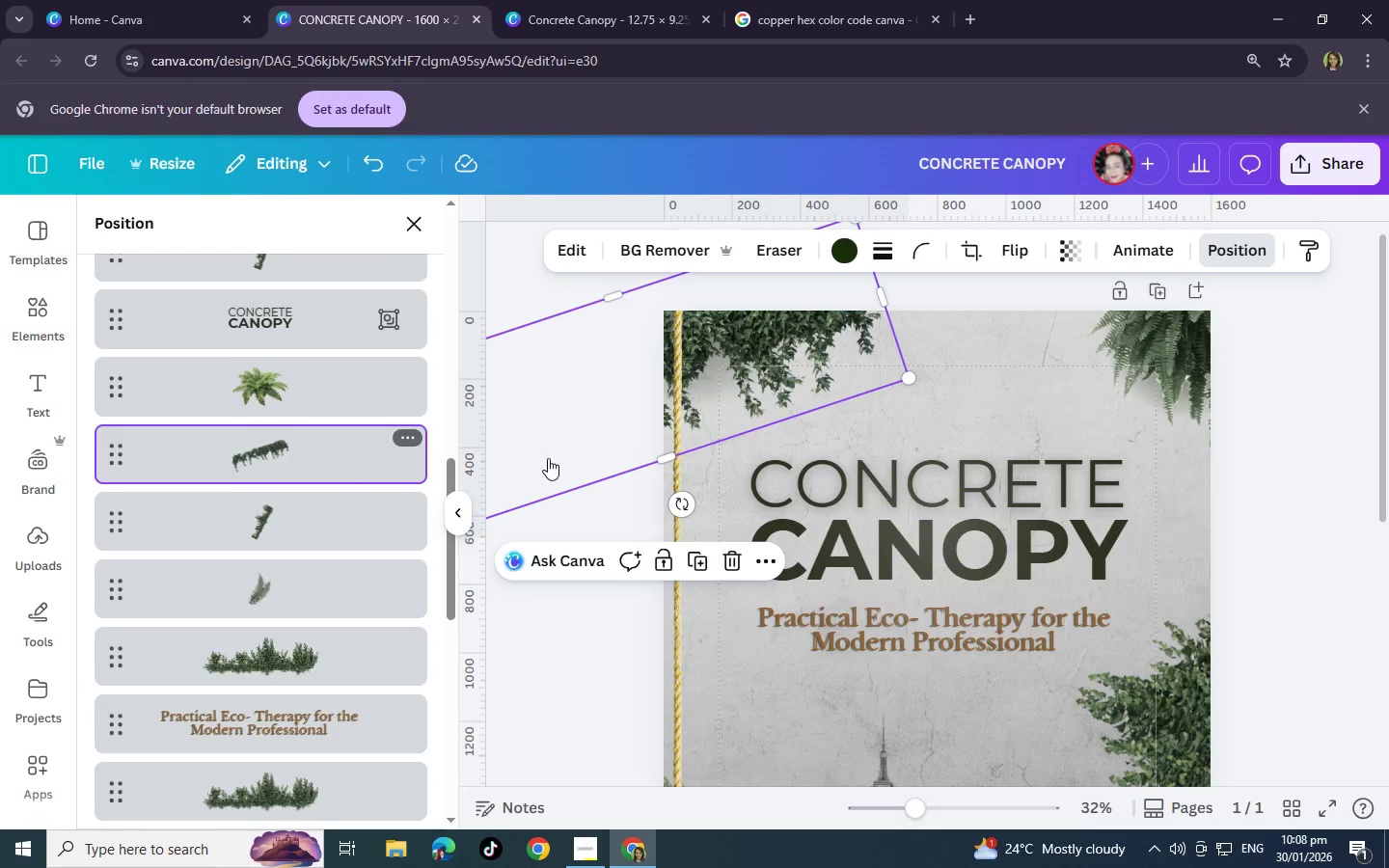 
key(Control+V)
 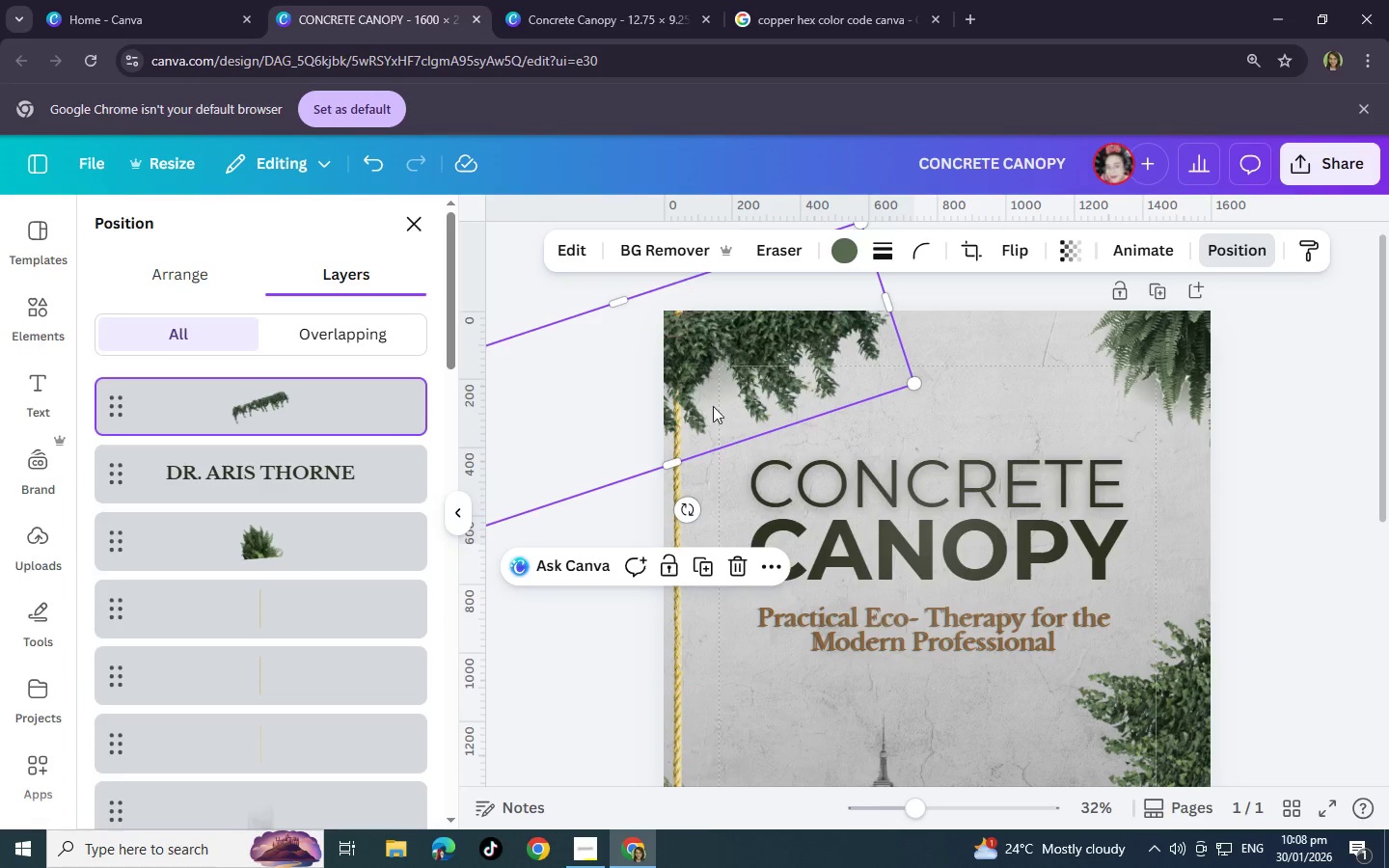 
left_click_drag(start_coordinate=[707, 409], to_coordinate=[989, 383])
 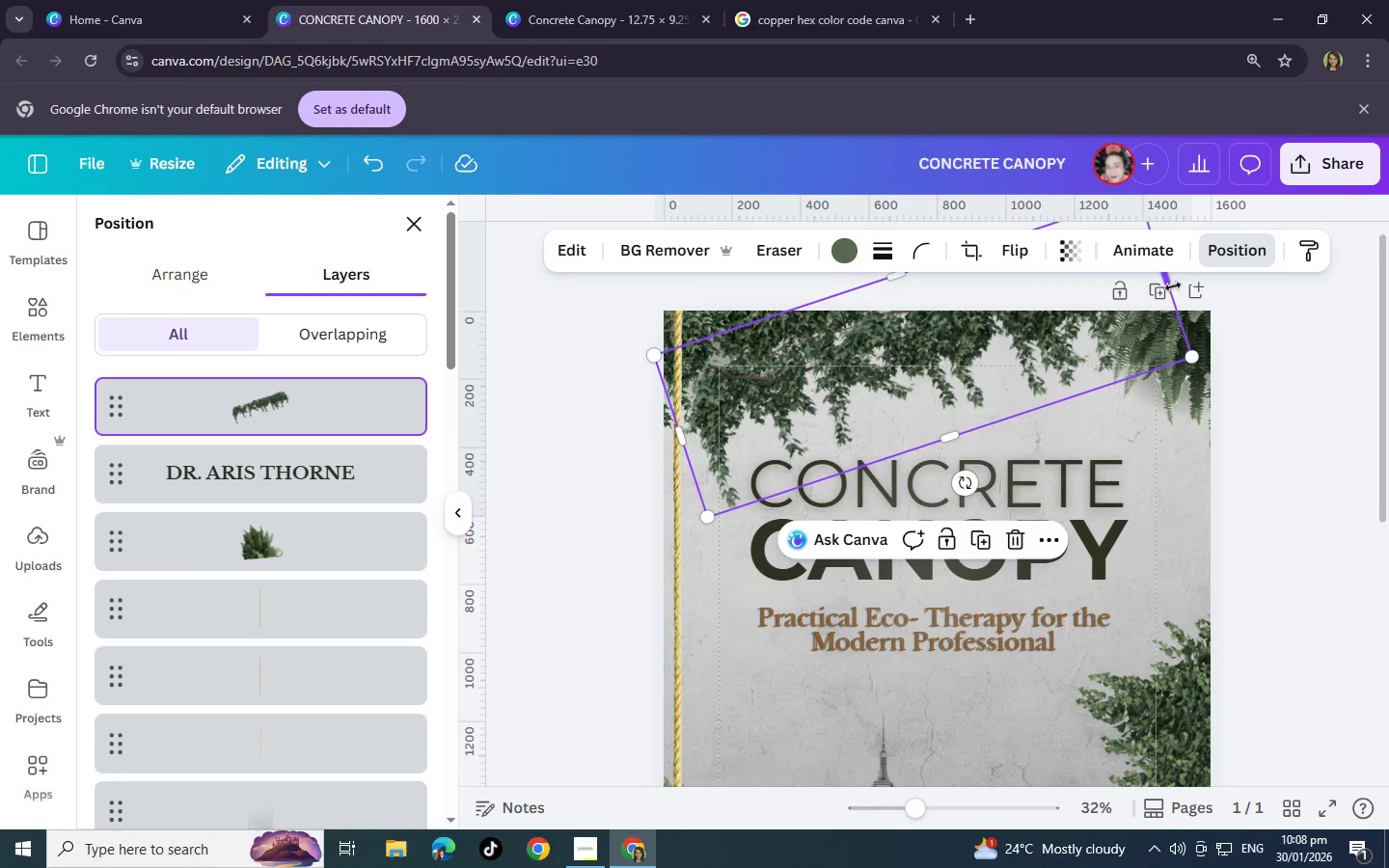 
left_click_drag(start_coordinate=[1168, 285], to_coordinate=[722, 363])
 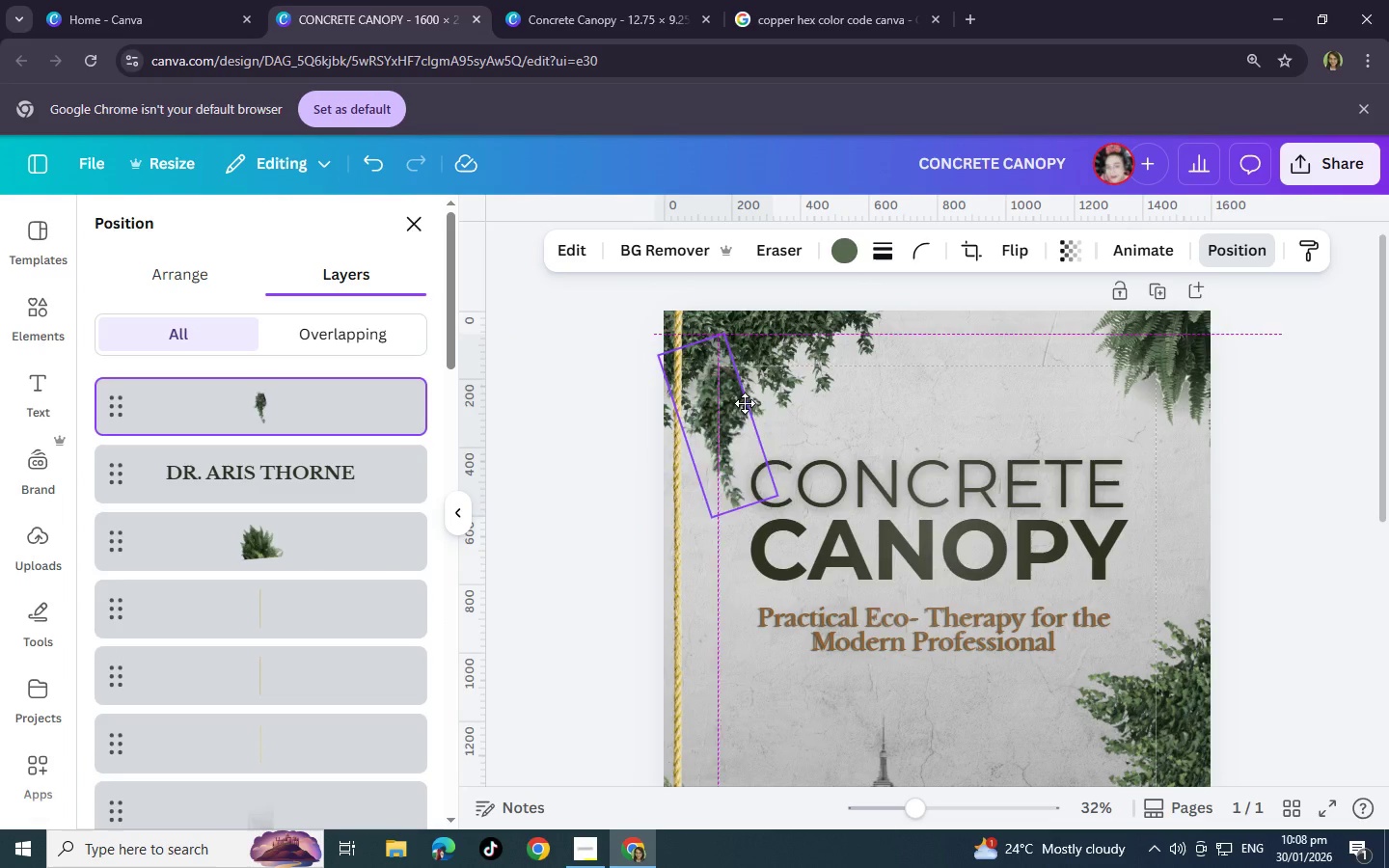 
left_click_drag(start_coordinate=[703, 424], to_coordinate=[924, 264])
 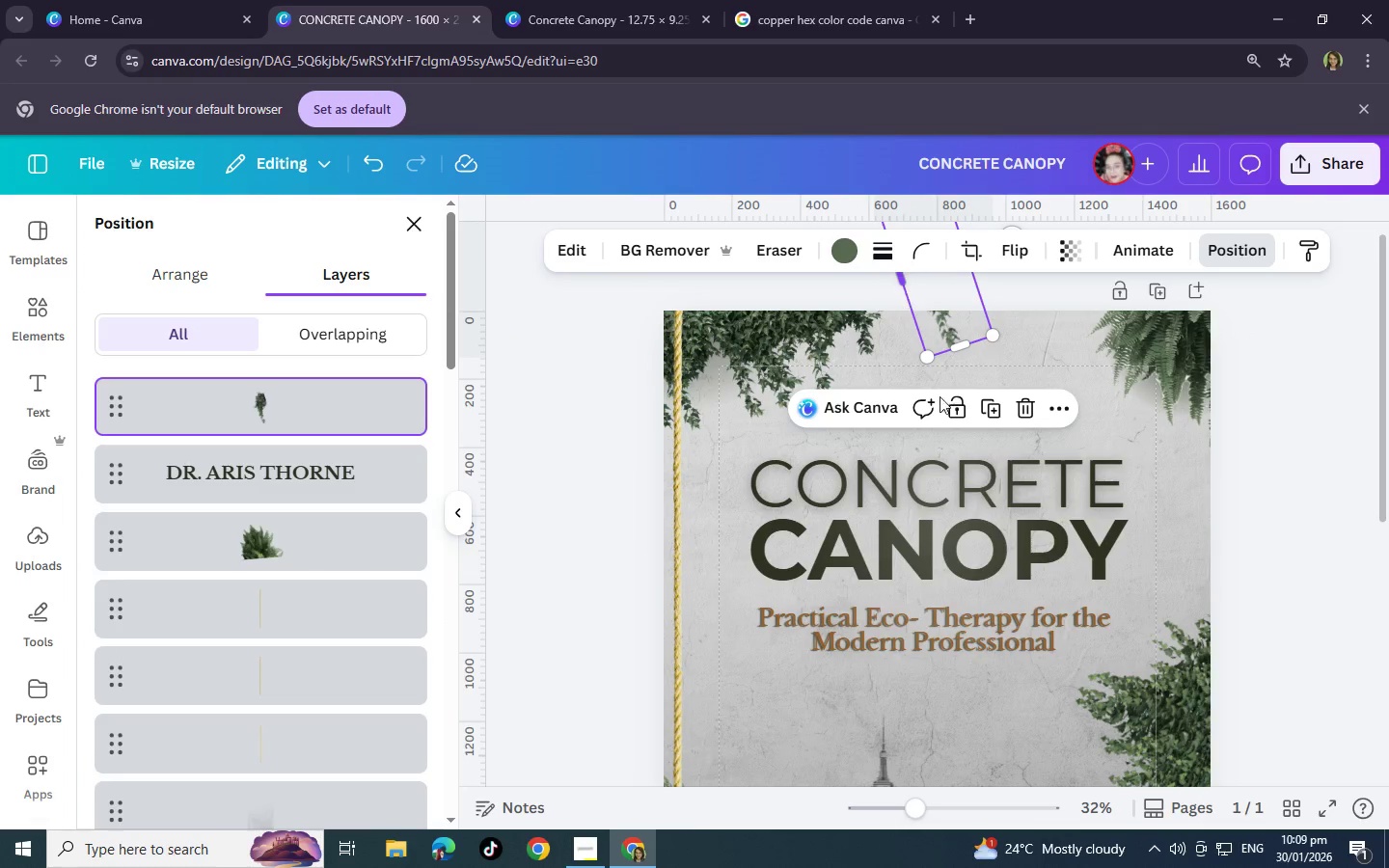 
scroll: coordinate [941, 400], scroll_direction: up, amount: 2.0
 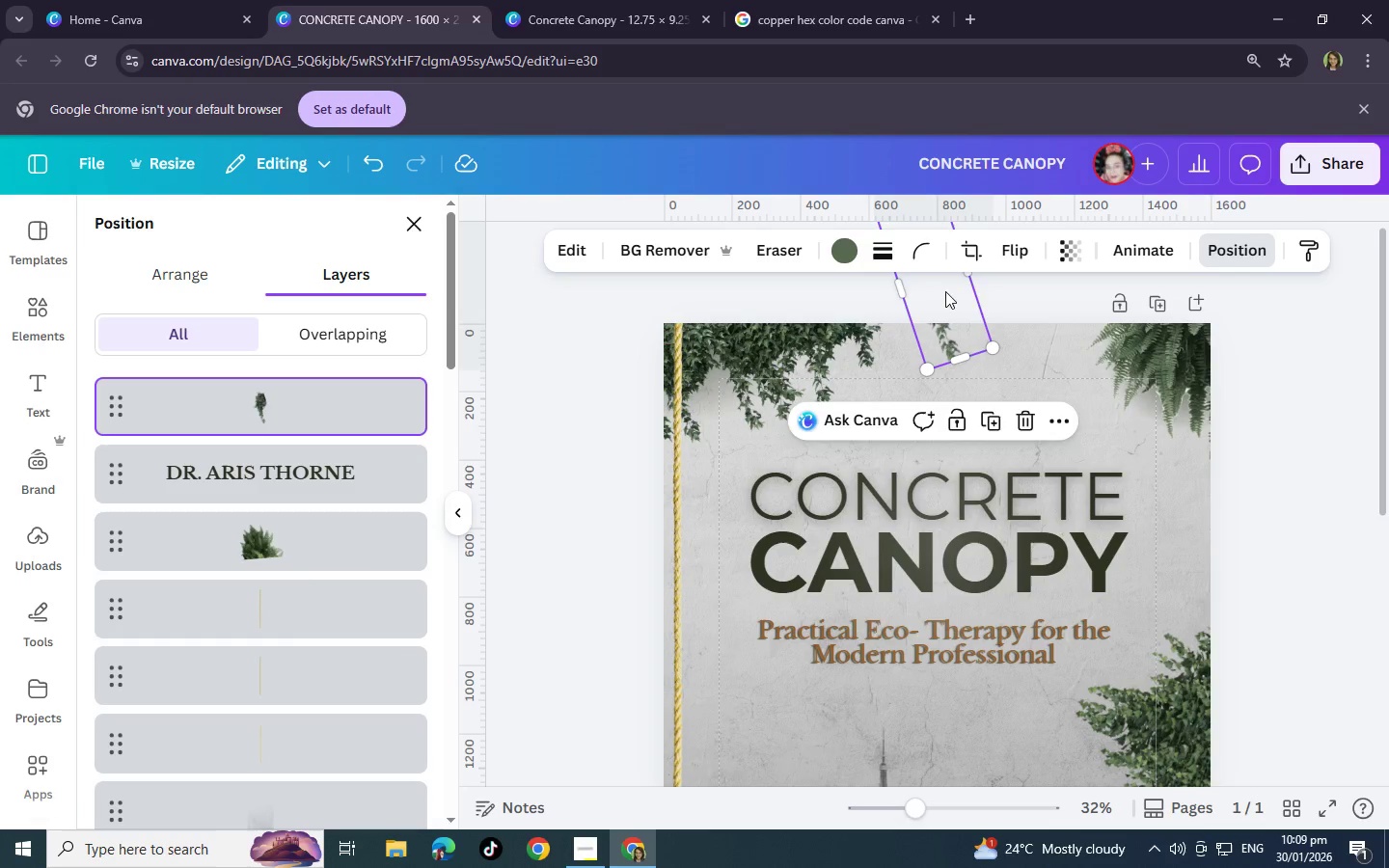 
left_click_drag(start_coordinate=[946, 292], to_coordinate=[958, 367])
 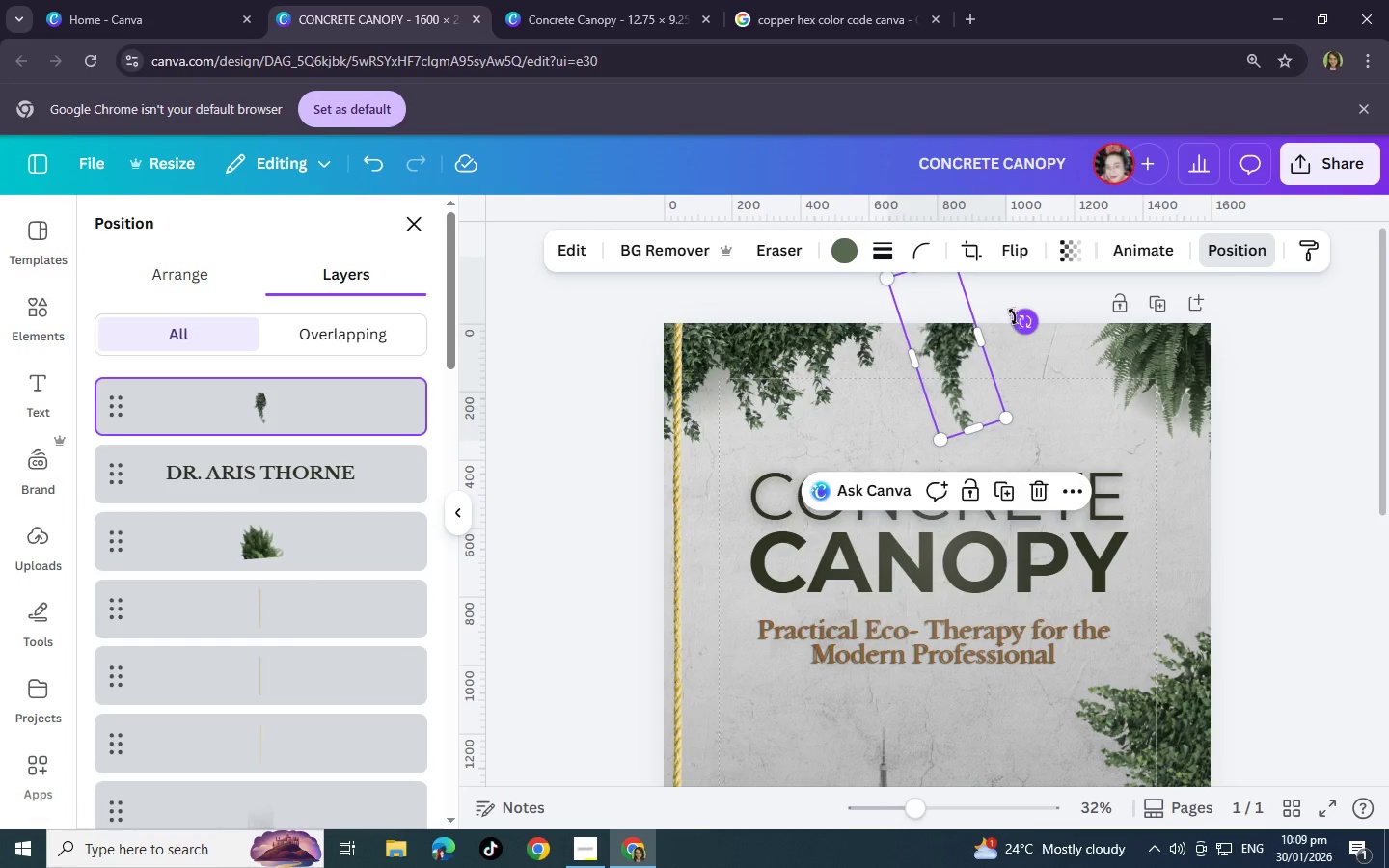 
left_click_drag(start_coordinate=[1016, 321], to_coordinate=[998, 308])
 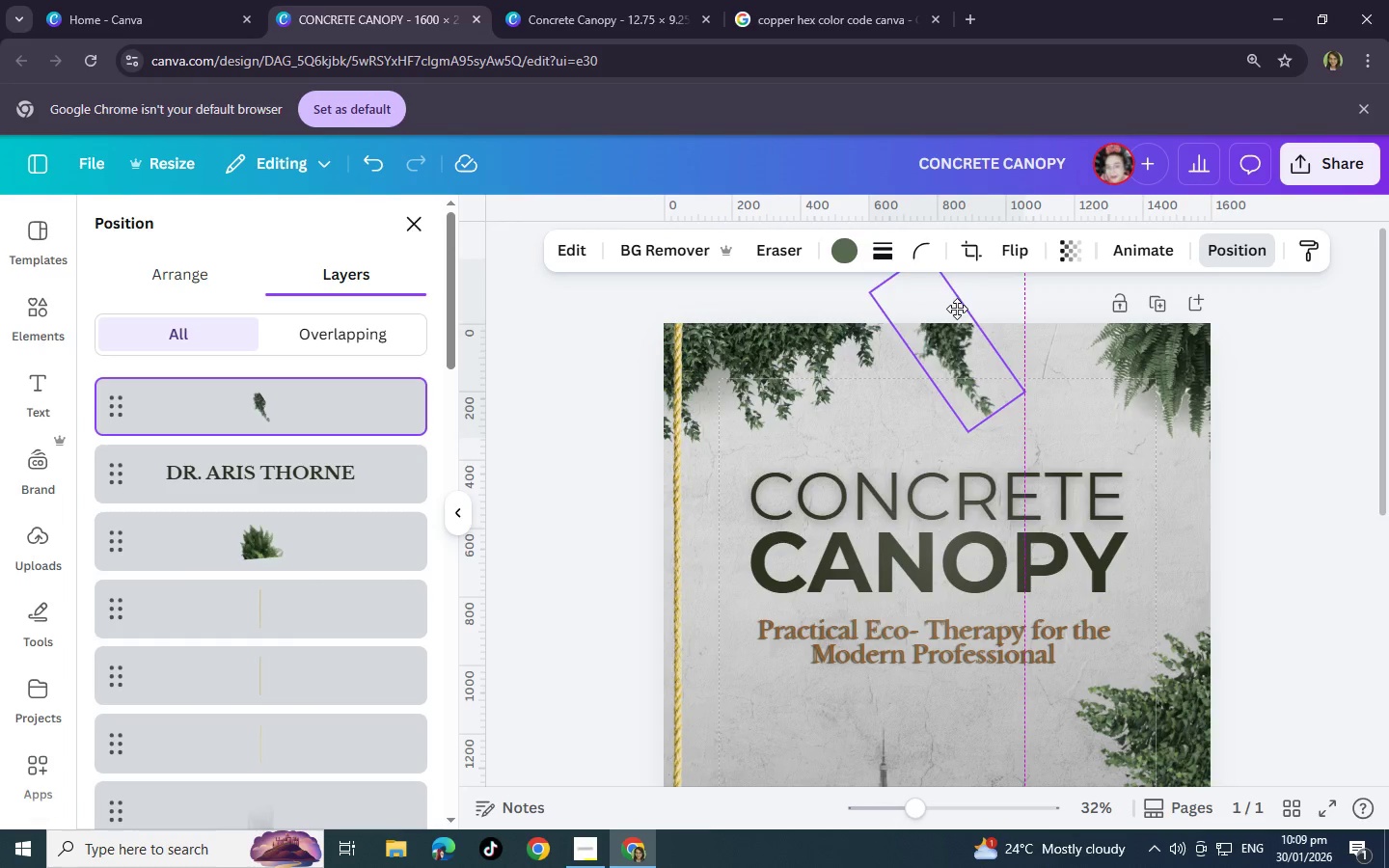 
left_click_drag(start_coordinate=[956, 352], to_coordinate=[931, 276])
 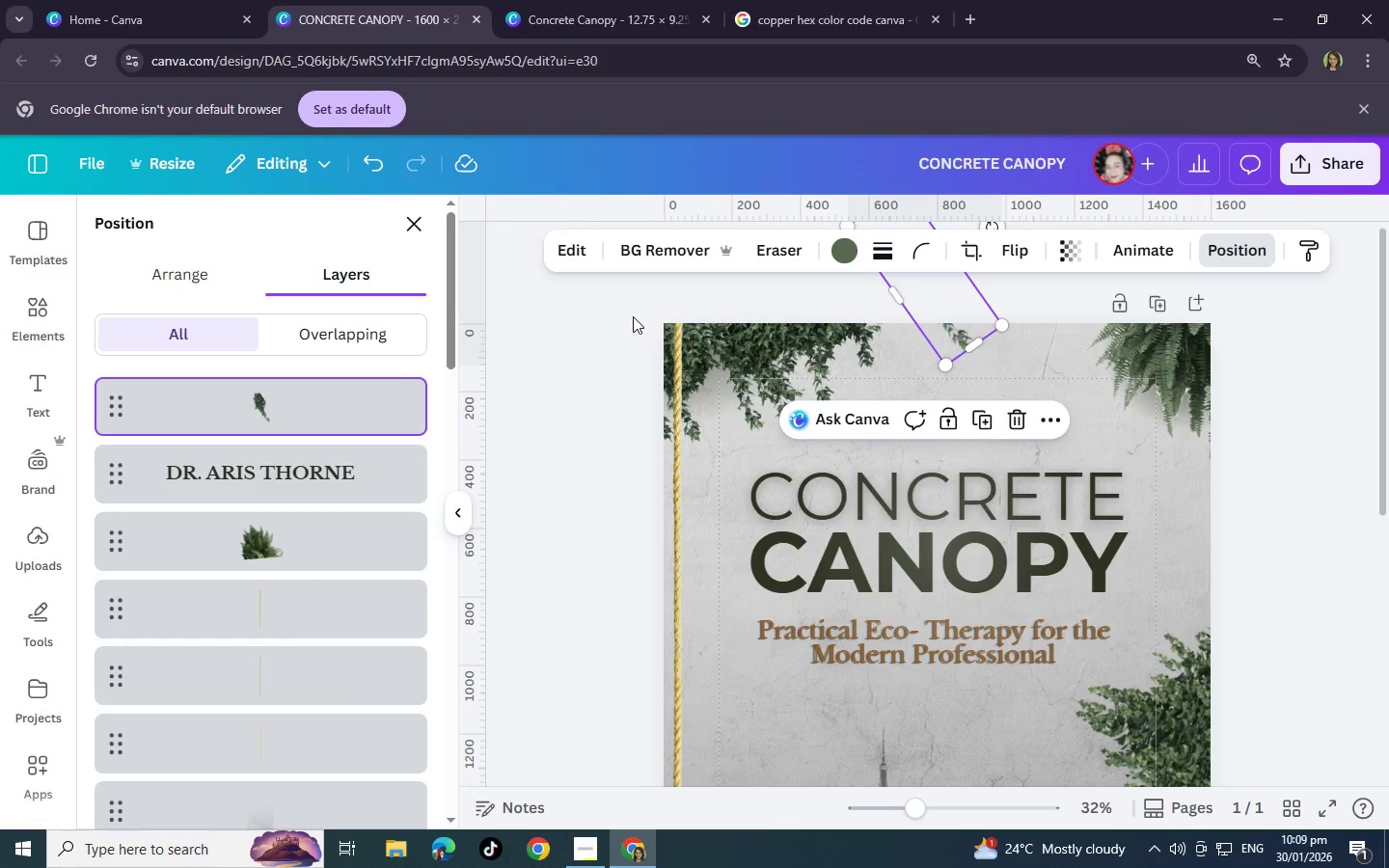 
left_click([577, 312])
 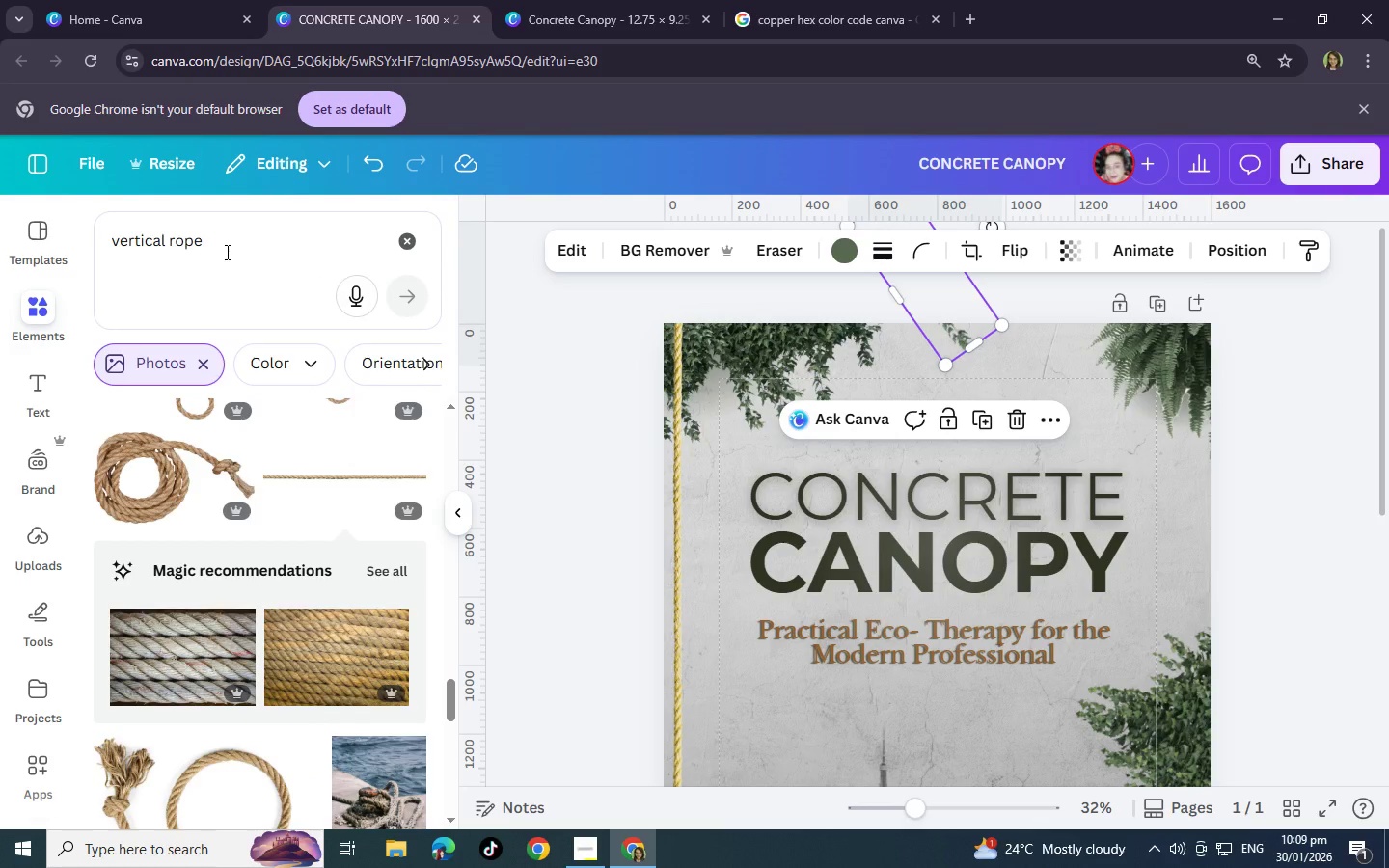 
left_click_drag(start_coordinate=[241, 243], to_coordinate=[47, 221])
 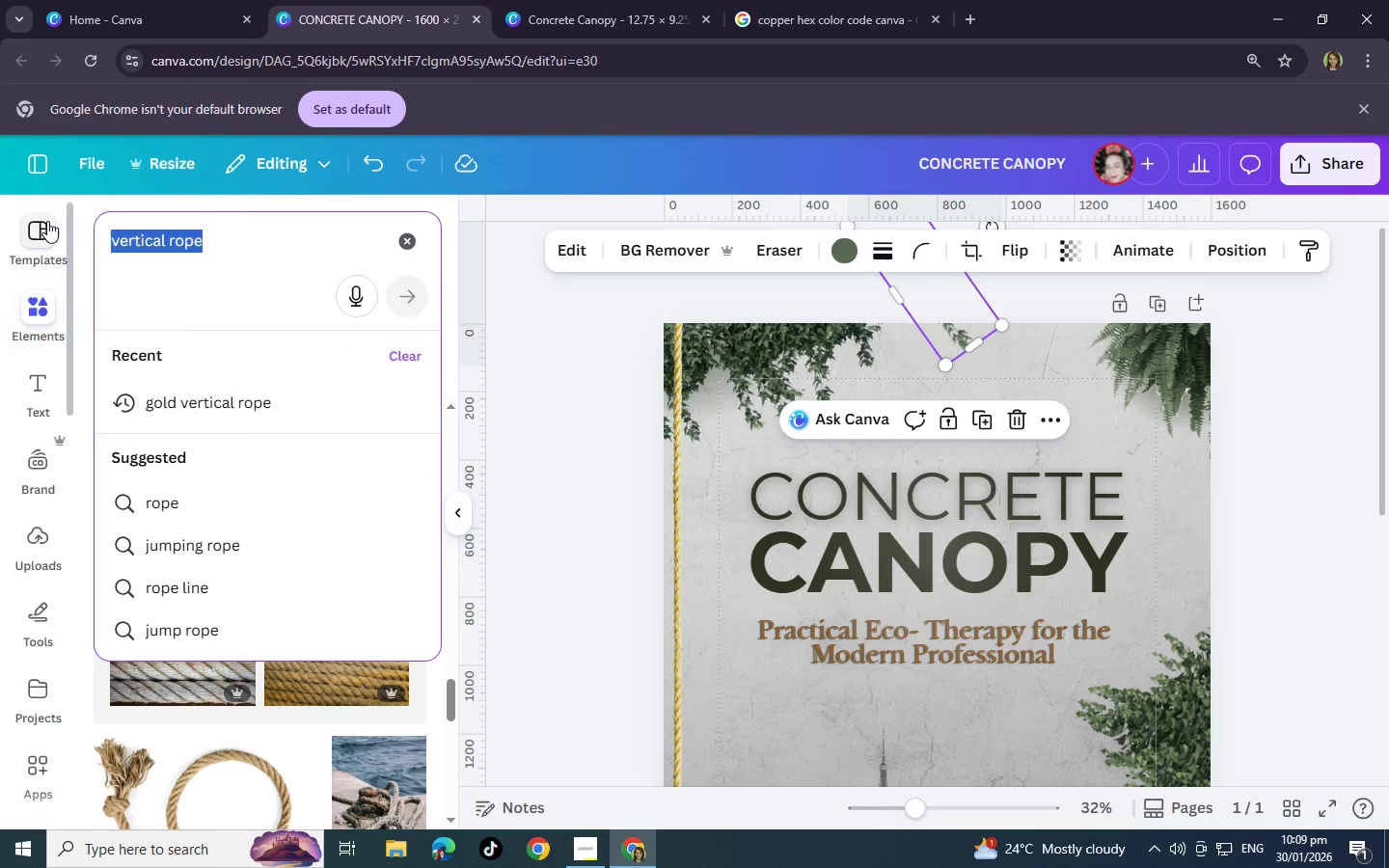 
type(GRADIENT)
 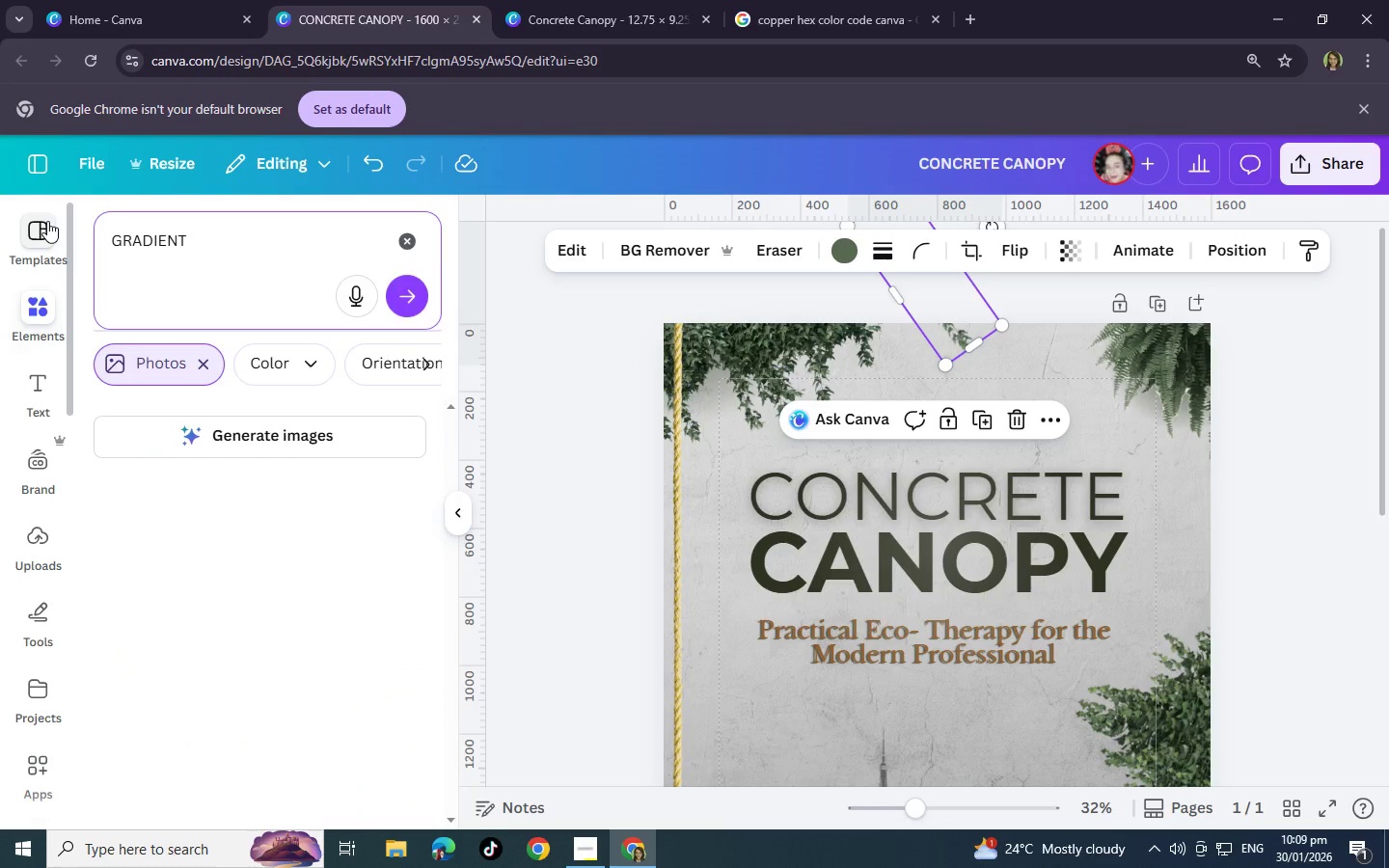 
key(Enter)
 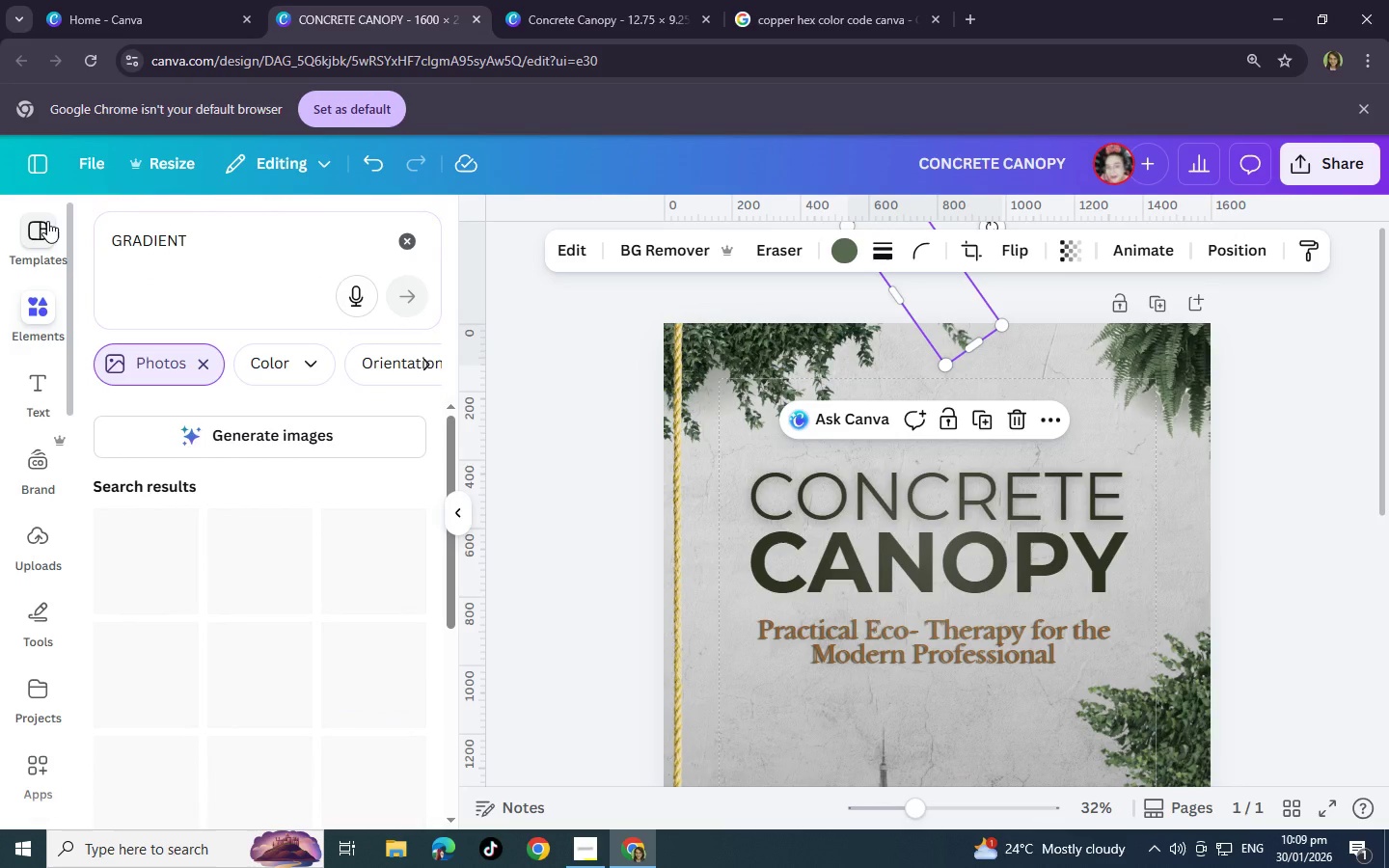 
key(CapsLock)
 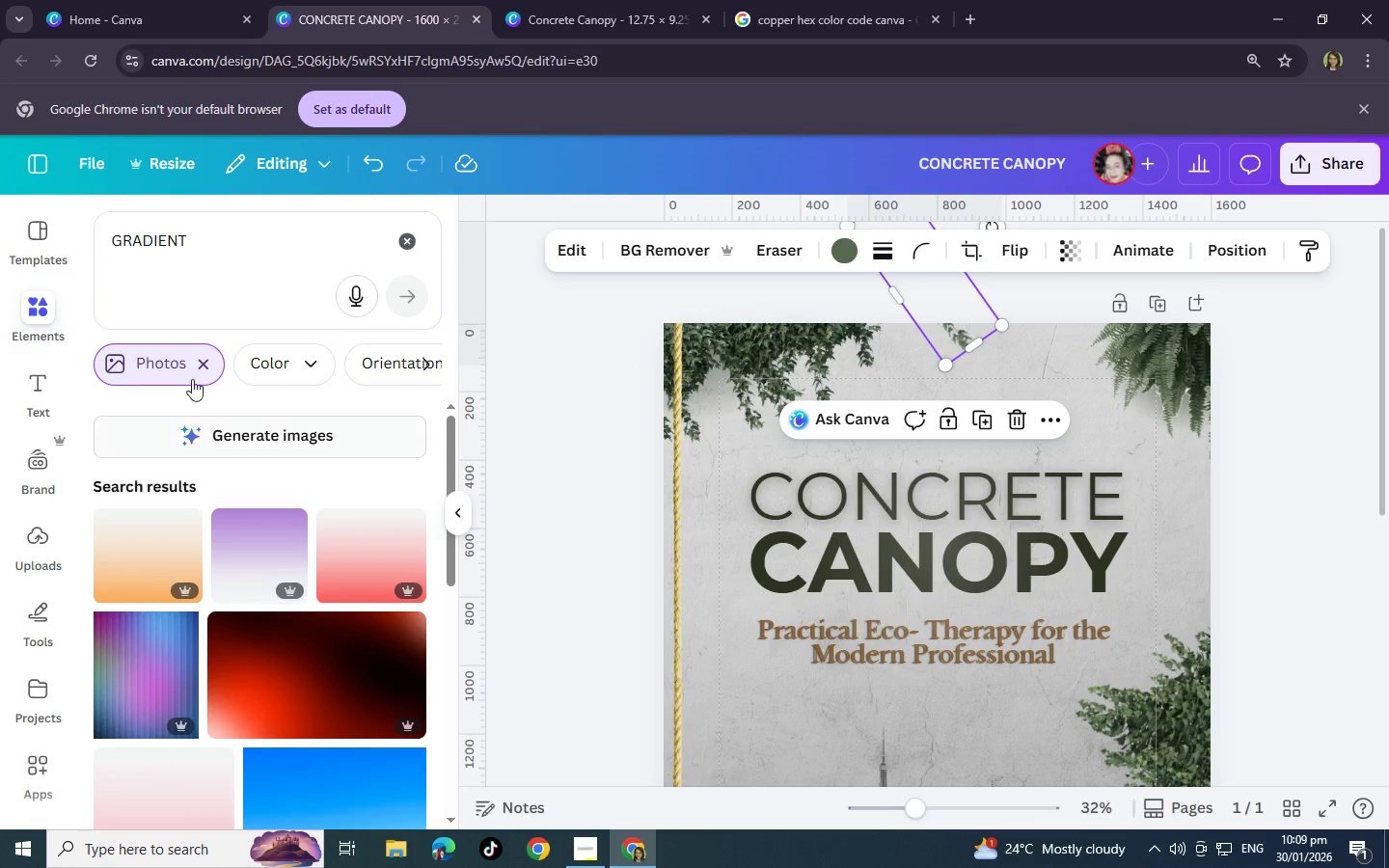 
left_click([202, 366])
 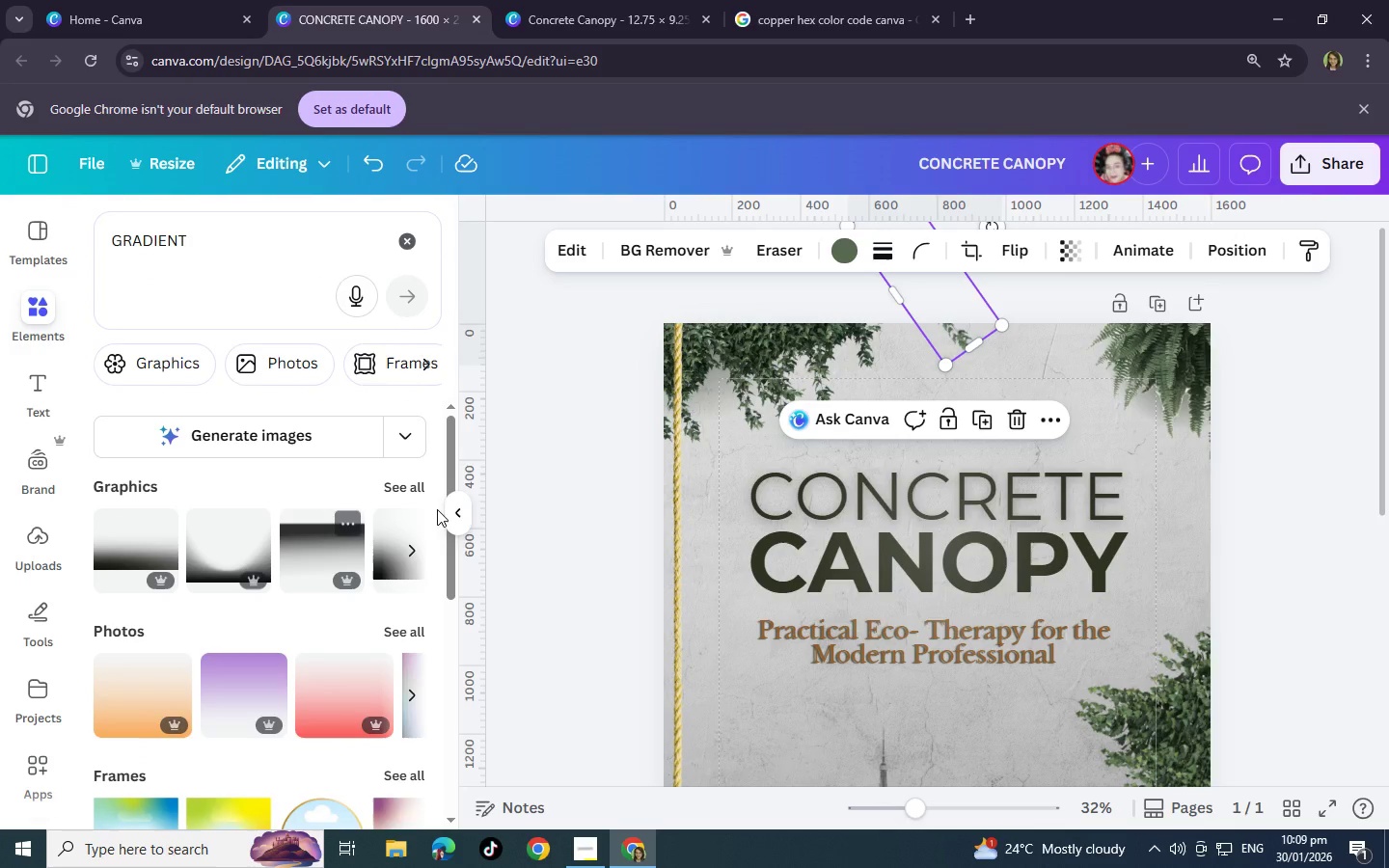 
left_click([401, 485])
 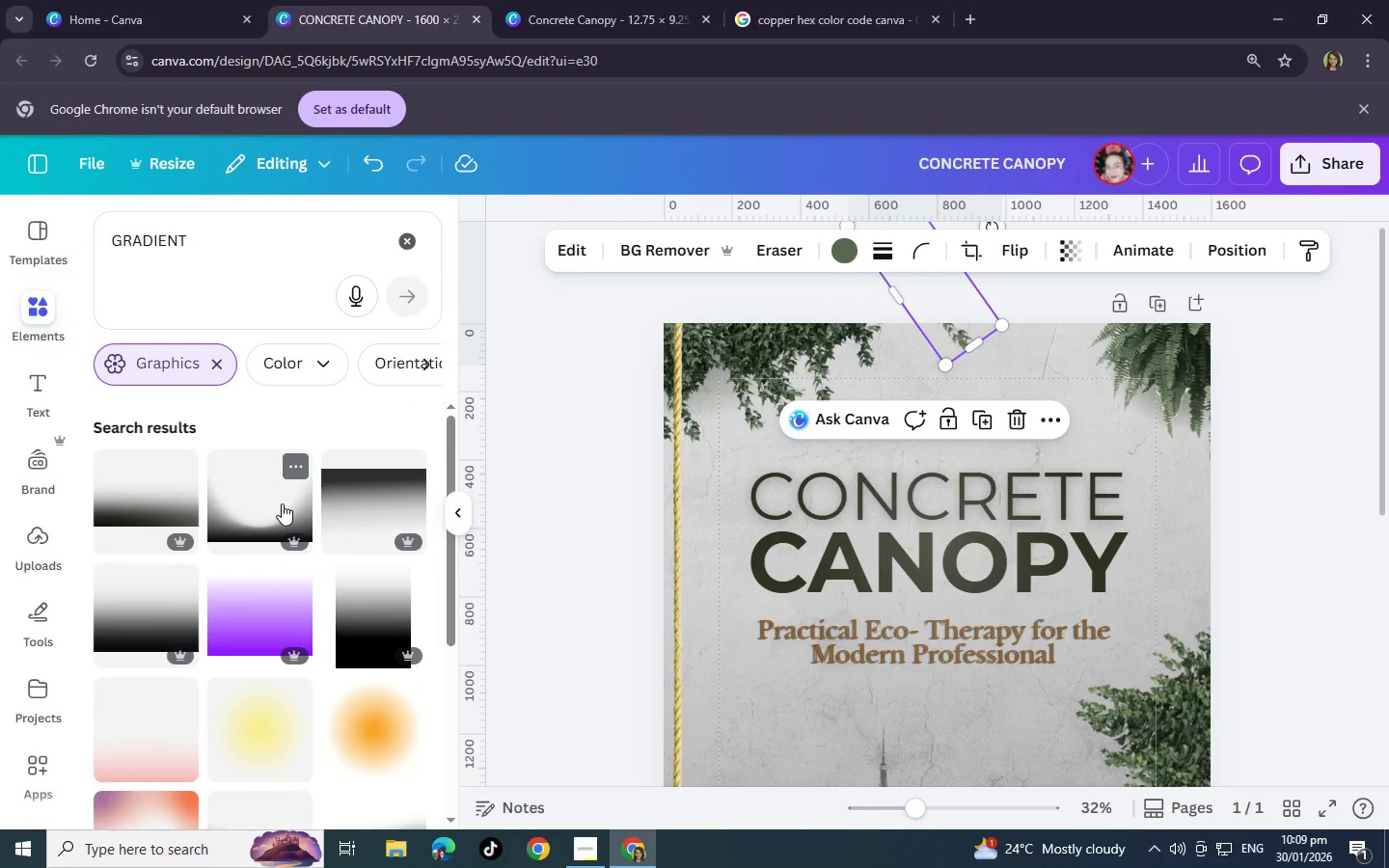 
left_click([270, 503])
 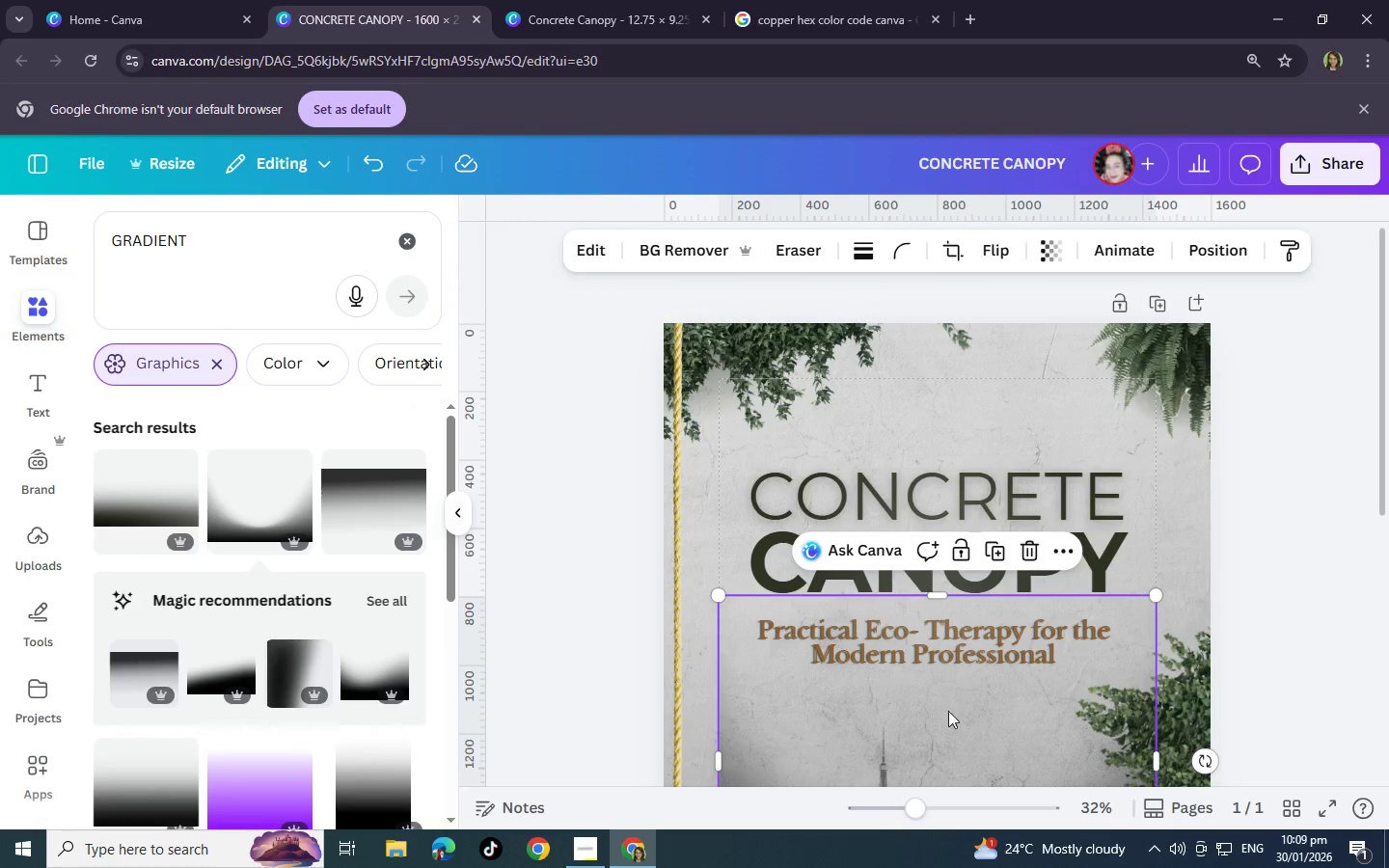 
left_click_drag(start_coordinate=[948, 711], to_coordinate=[936, 408])
 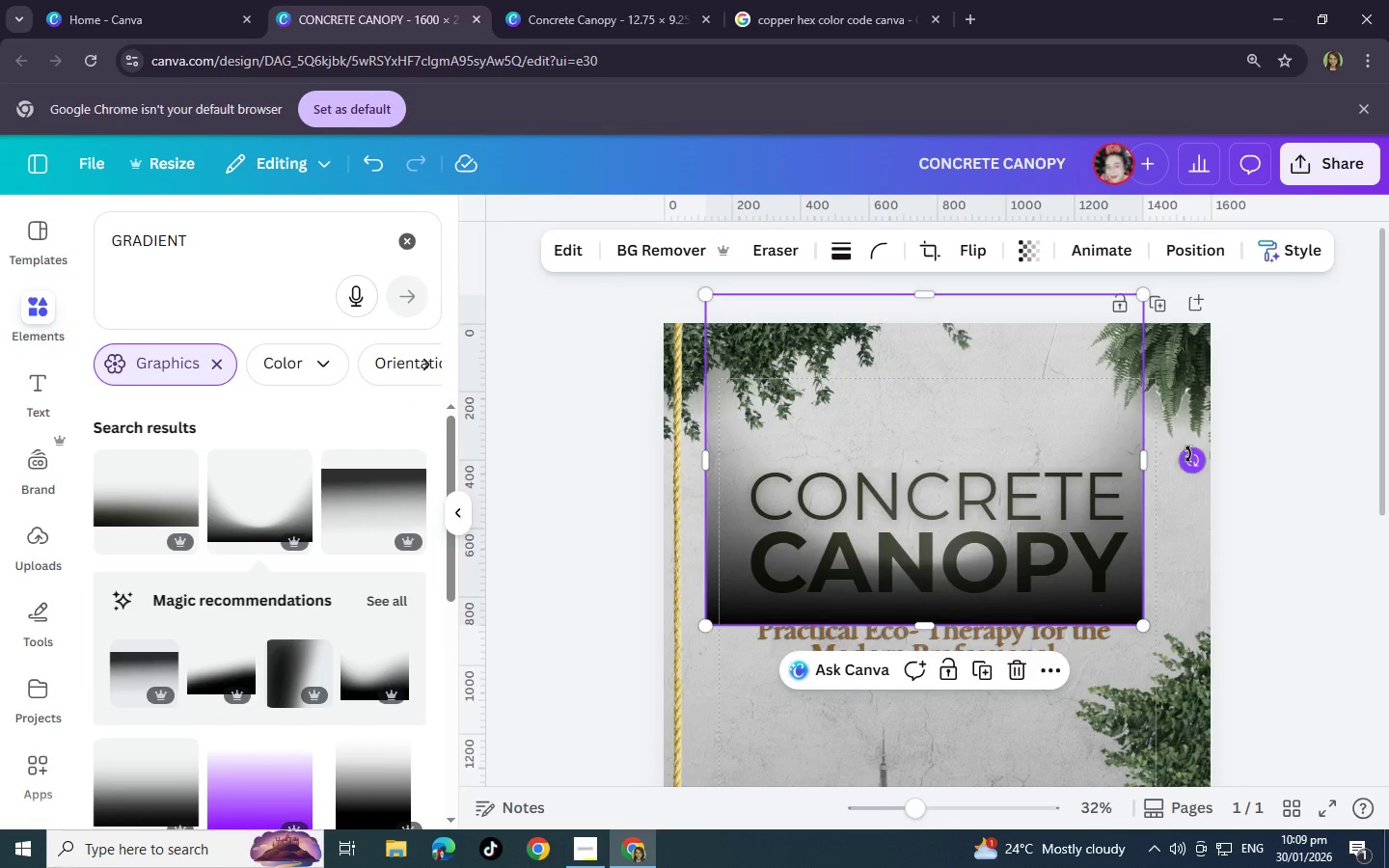 
left_click_drag(start_coordinate=[1187, 454], to_coordinate=[701, 474])
 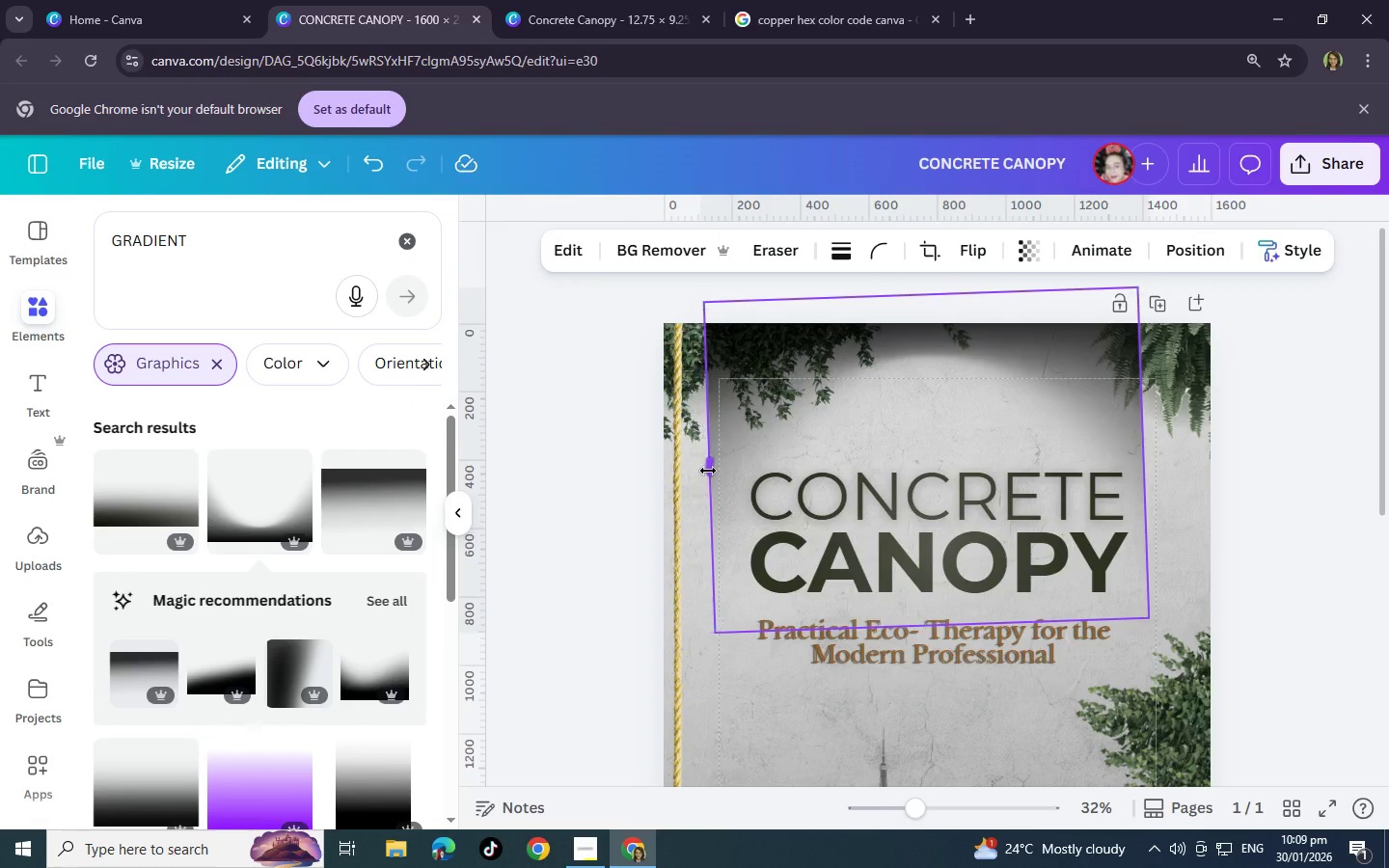 
left_click_drag(start_coordinate=[701, 474], to_coordinate=[709, 469])
 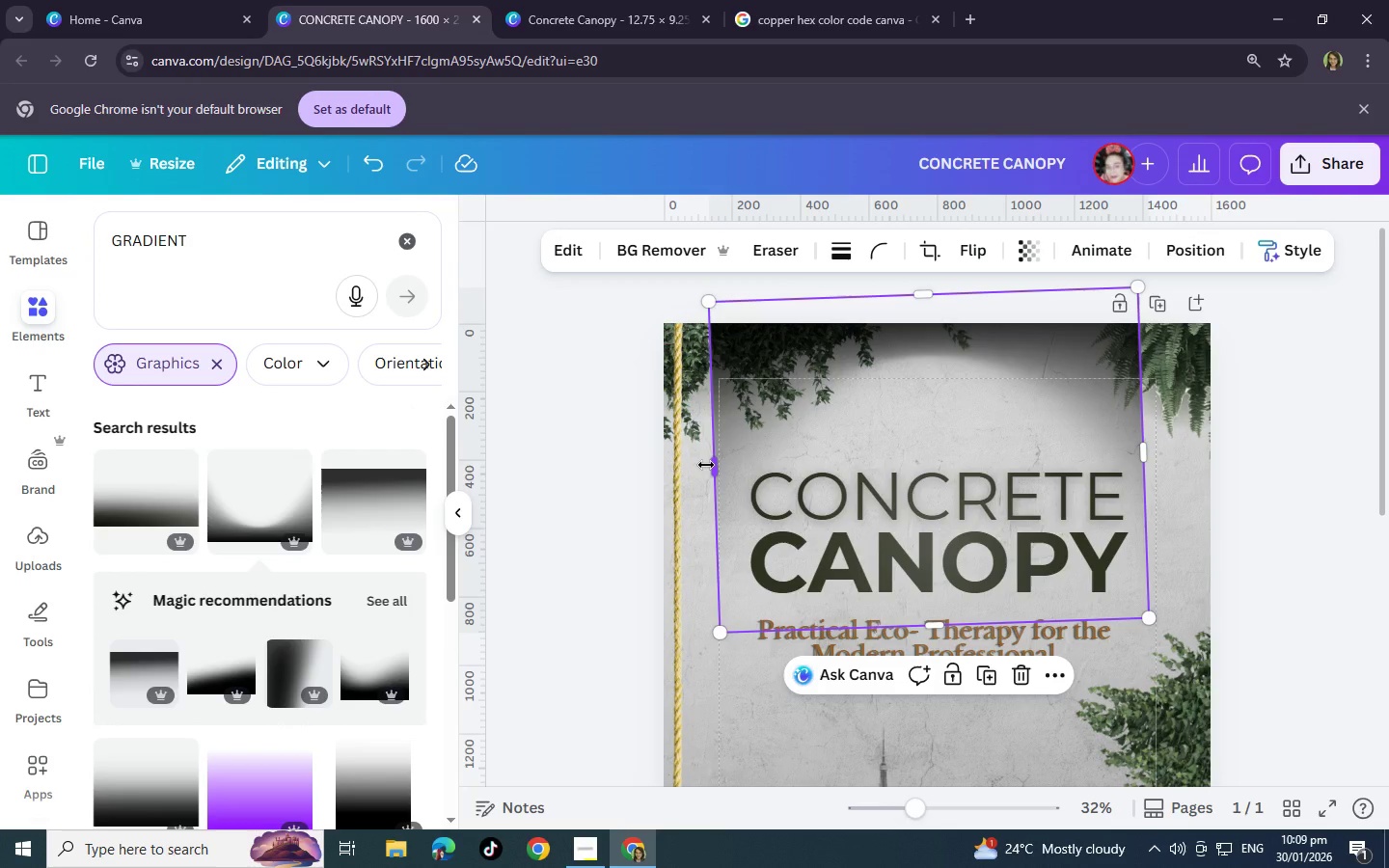 
key(Control+Z)
 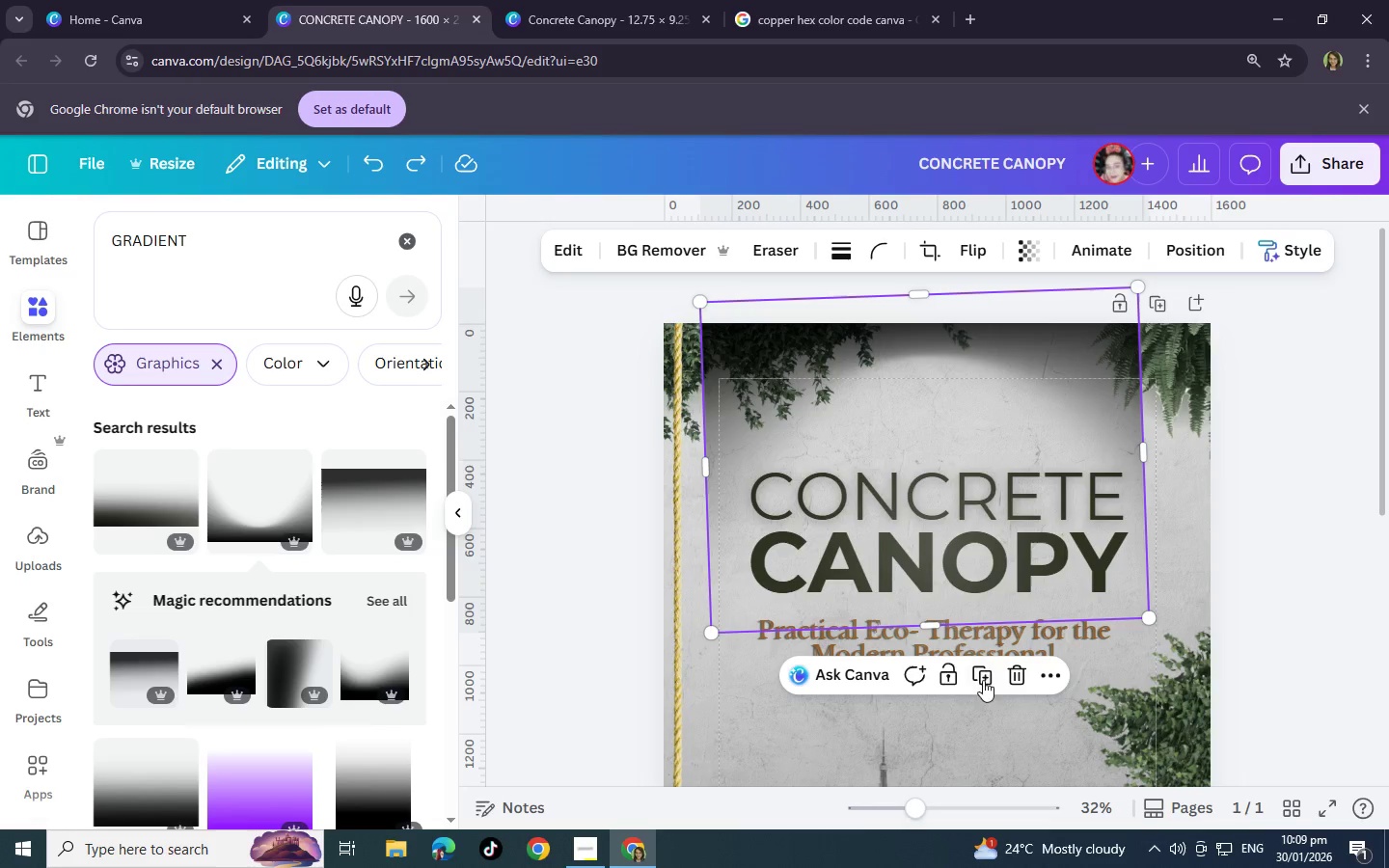 
left_click([1380, 509])
 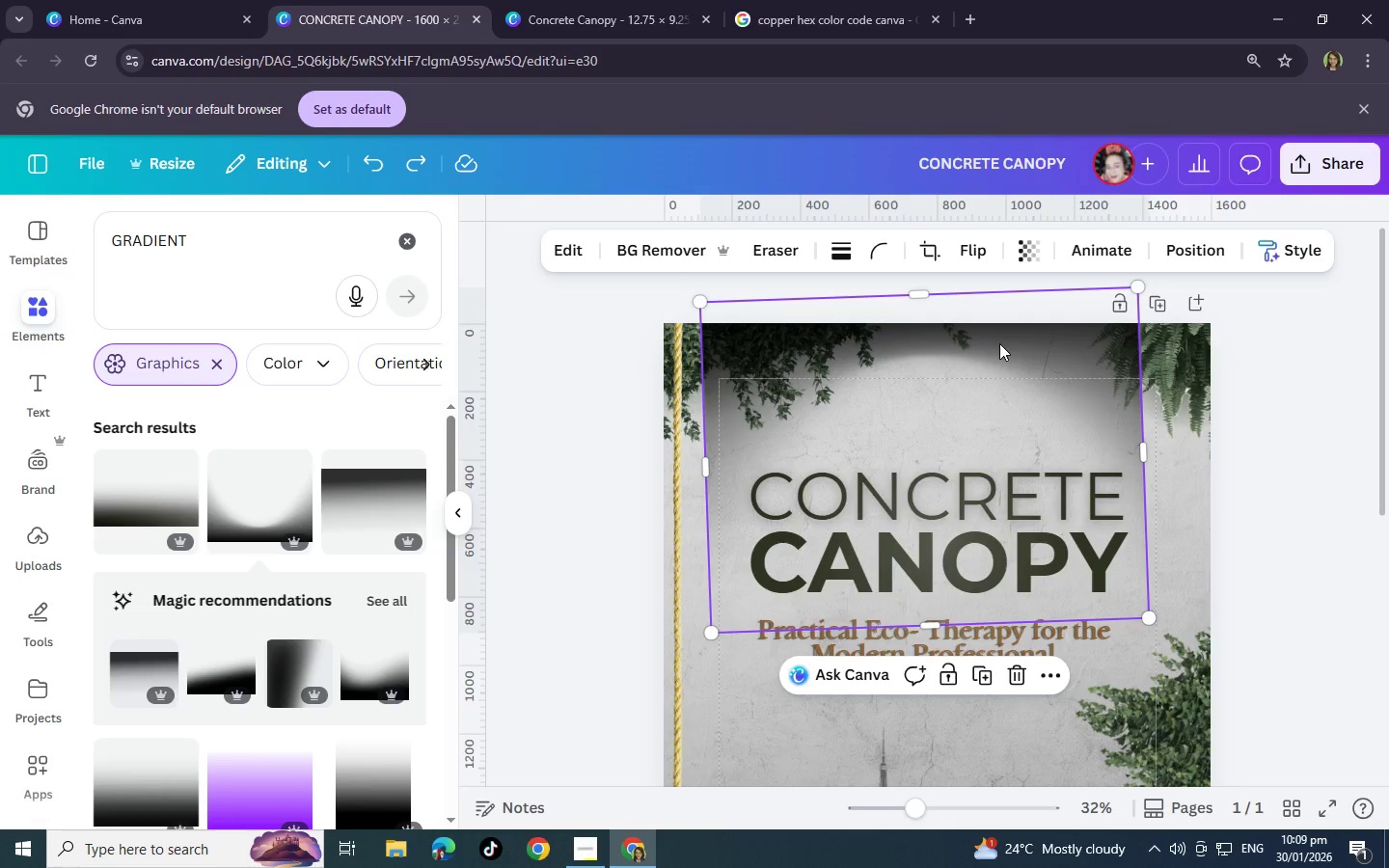 
left_click_drag(start_coordinate=[999, 340], to_coordinate=[959, 362])
 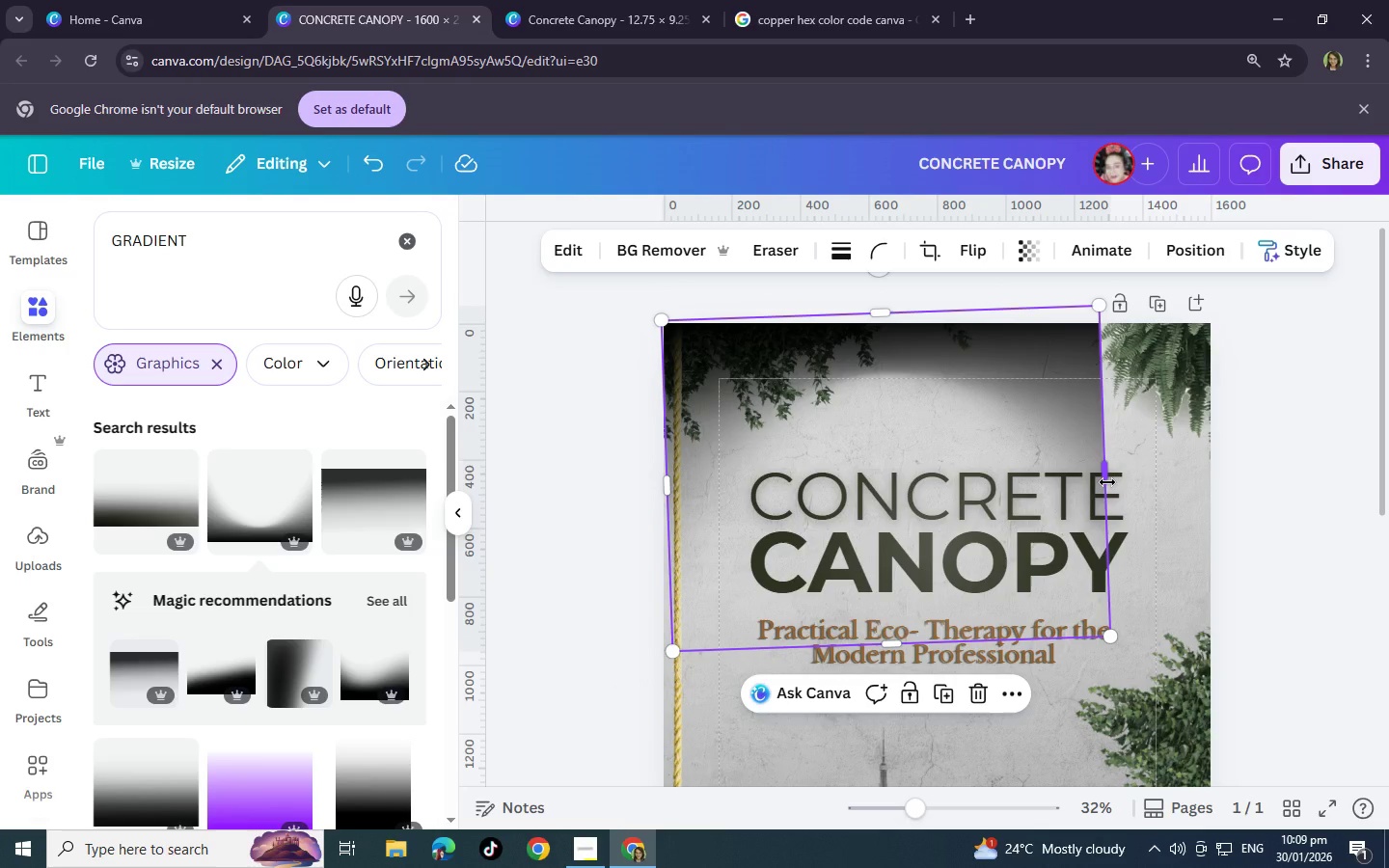 
left_click_drag(start_coordinate=[1107, 481], to_coordinate=[1037, 482])
 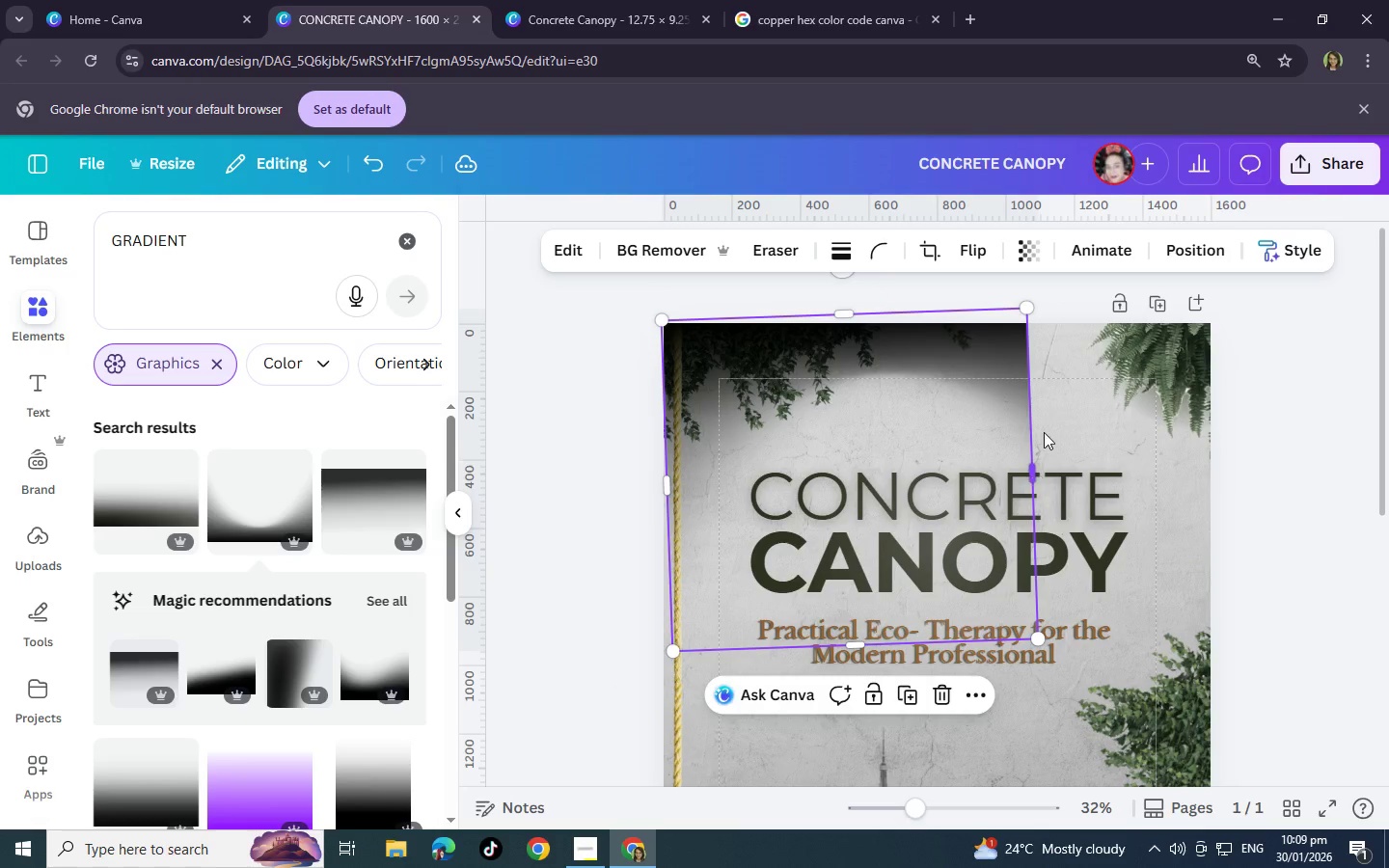 
key(Control+Z)
 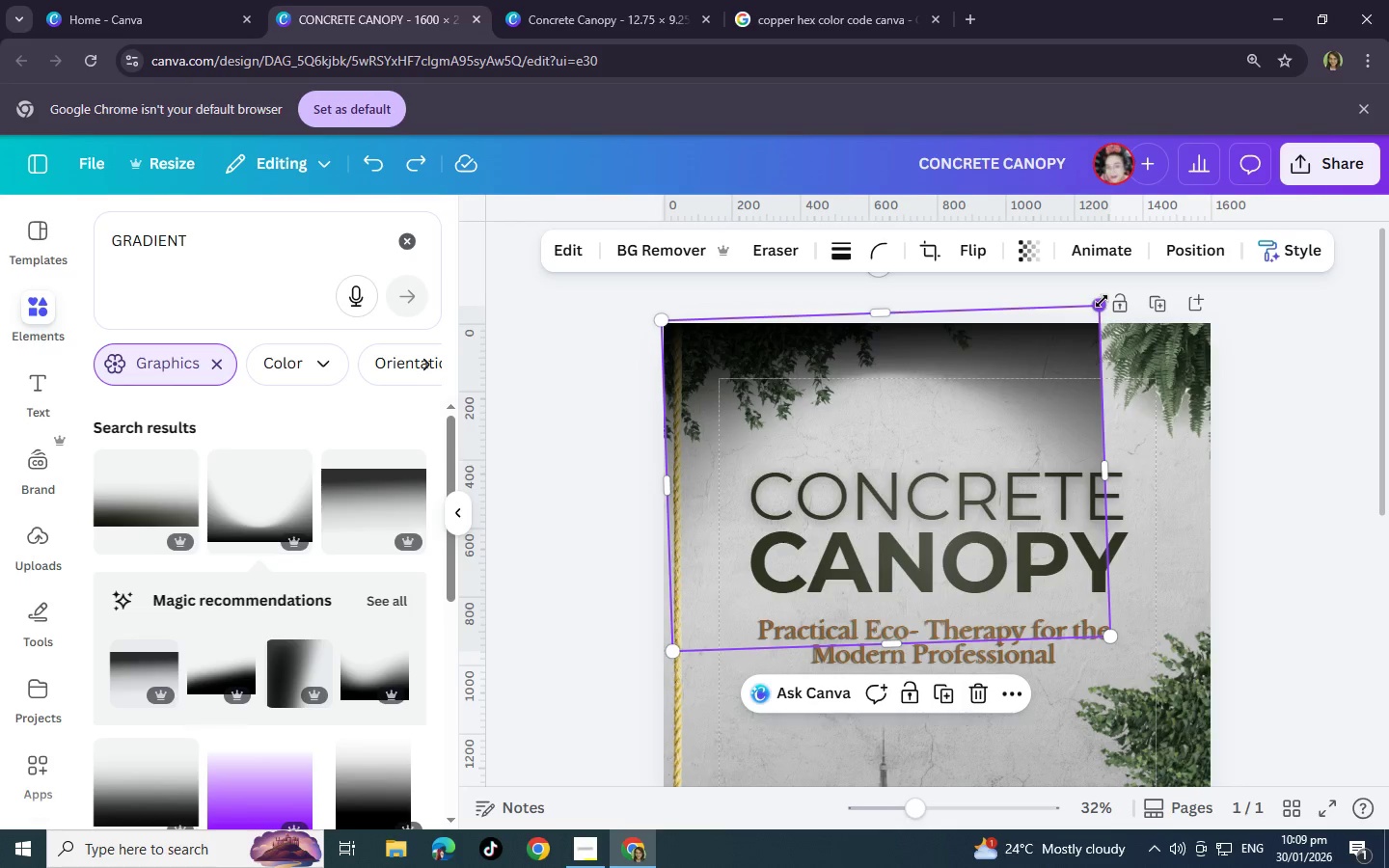 
left_click_drag(start_coordinate=[1102, 301], to_coordinate=[1234, 241])
 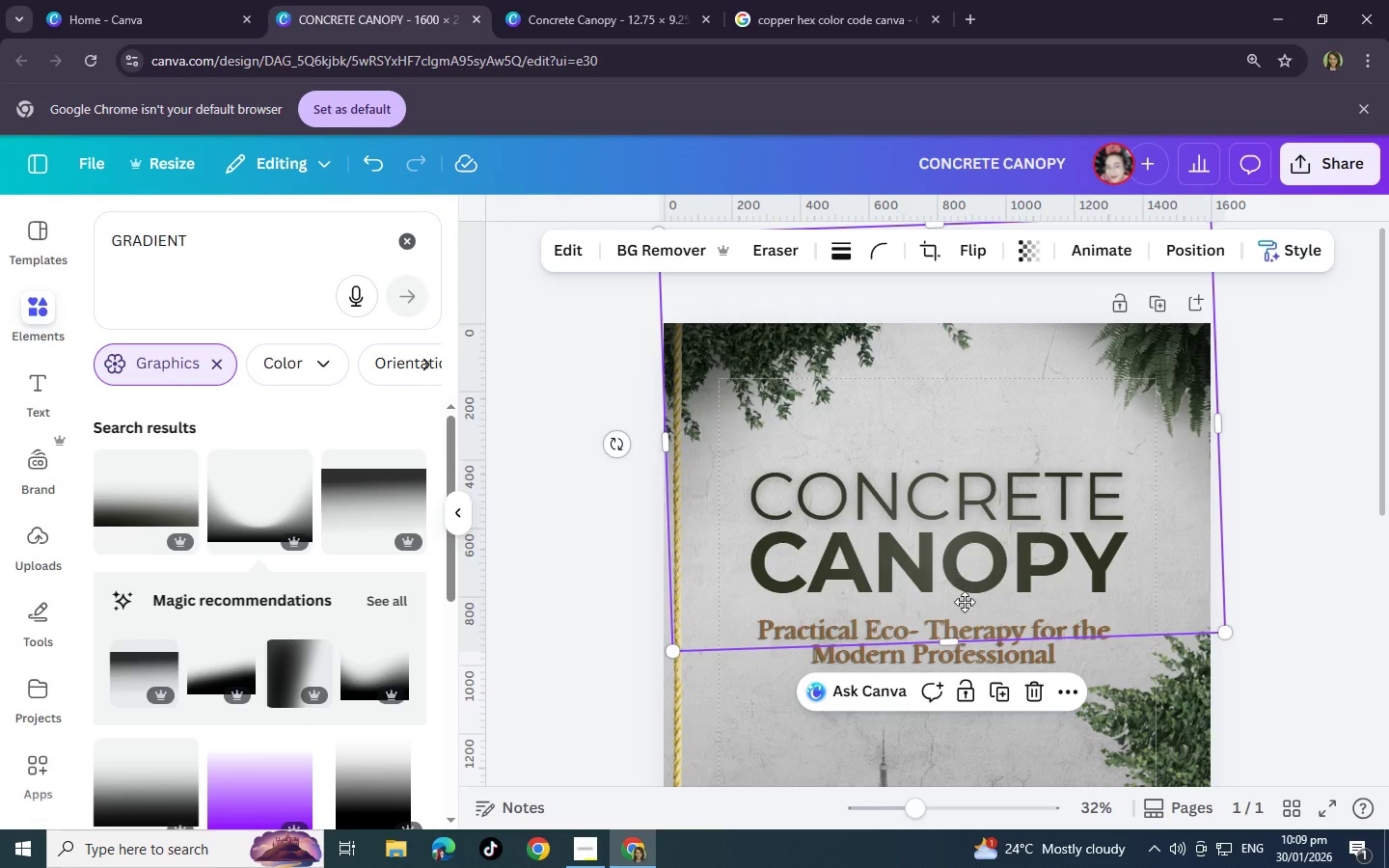 
left_click_drag(start_coordinate=[958, 569], to_coordinate=[966, 639])
 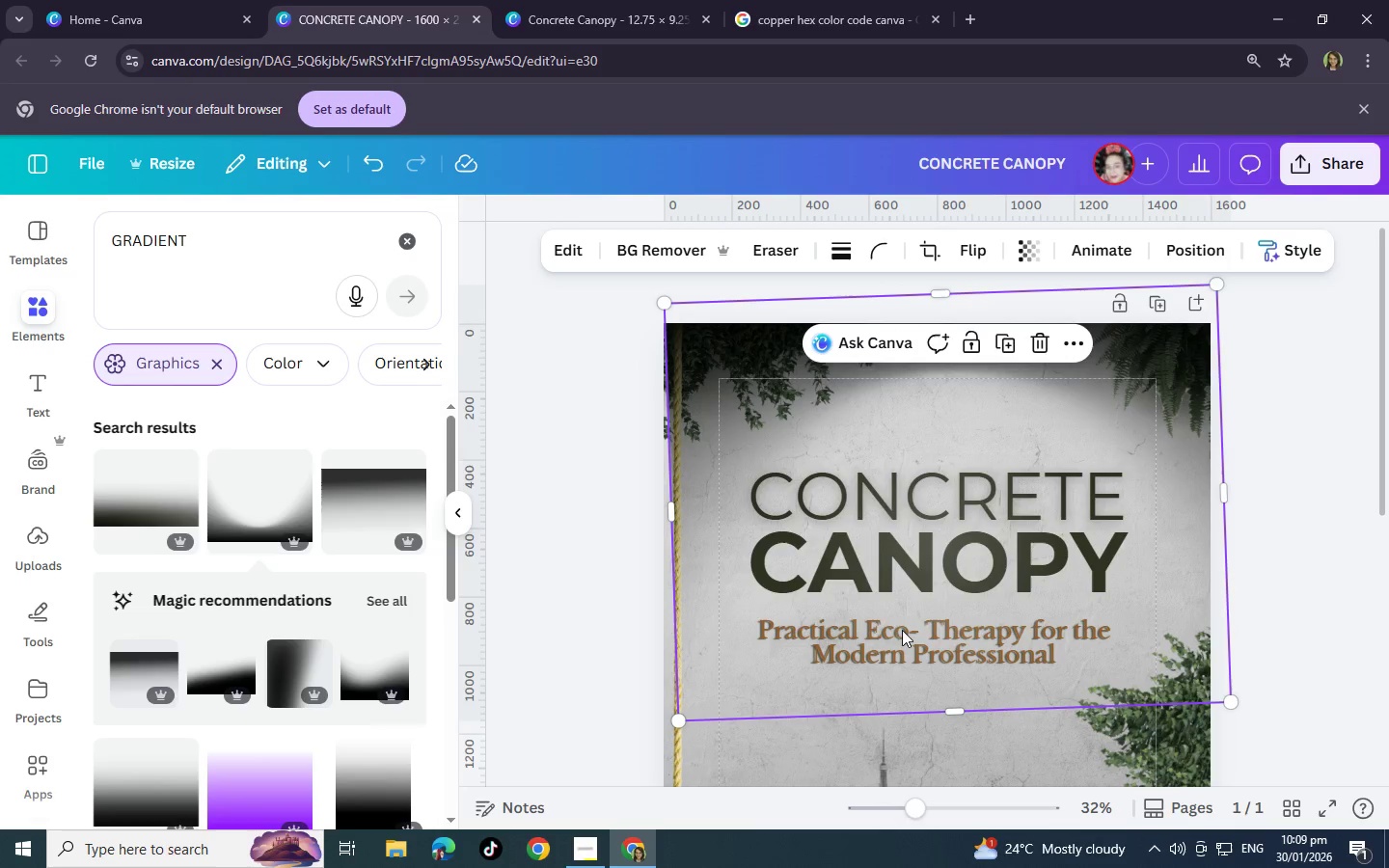 
left_click_drag(start_coordinate=[963, 566], to_coordinate=[965, 629])
 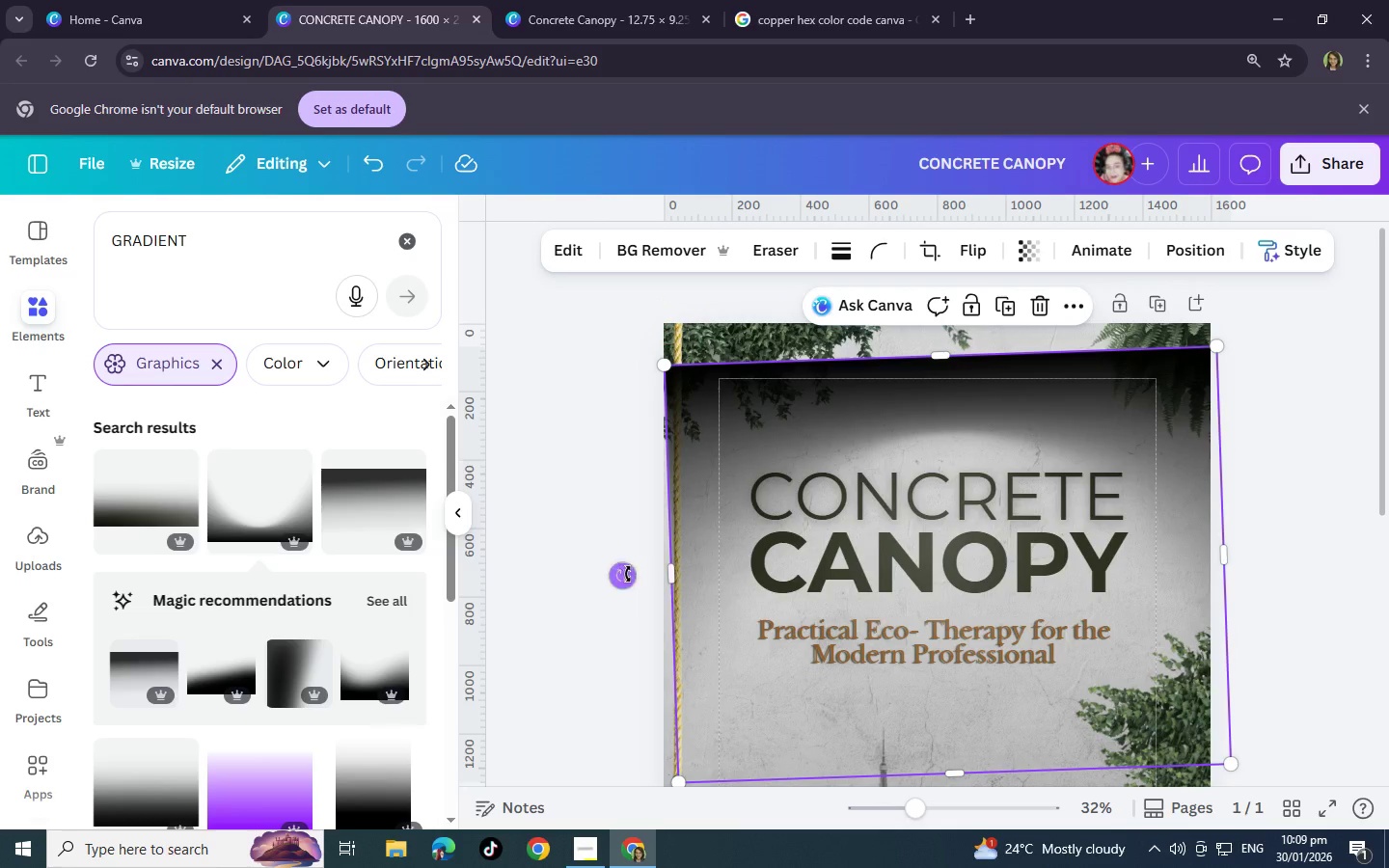 
left_click_drag(start_coordinate=[627, 573], to_coordinate=[627, 560])
 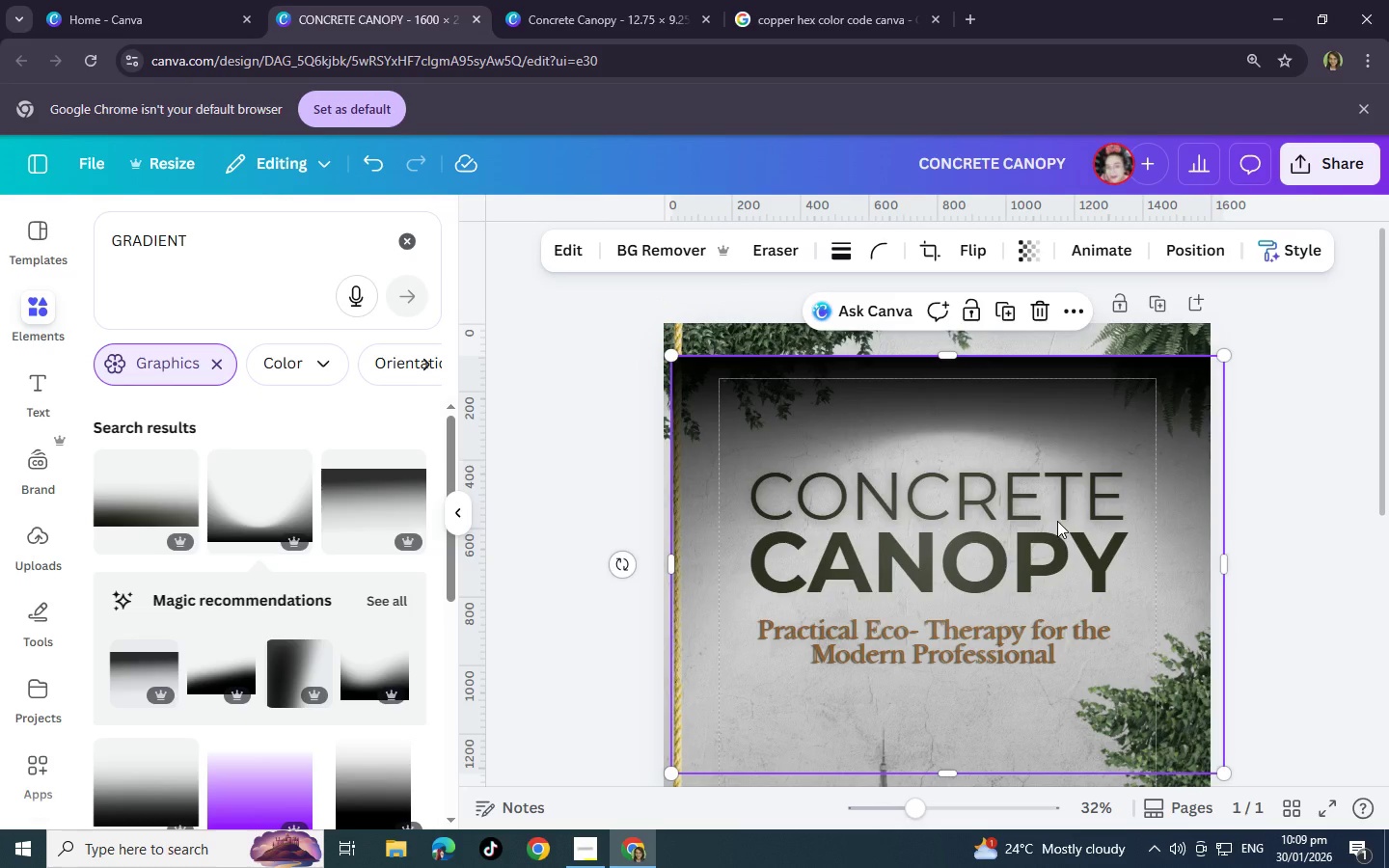 
left_click_drag(start_coordinate=[1058, 522], to_coordinate=[1050, 491])
 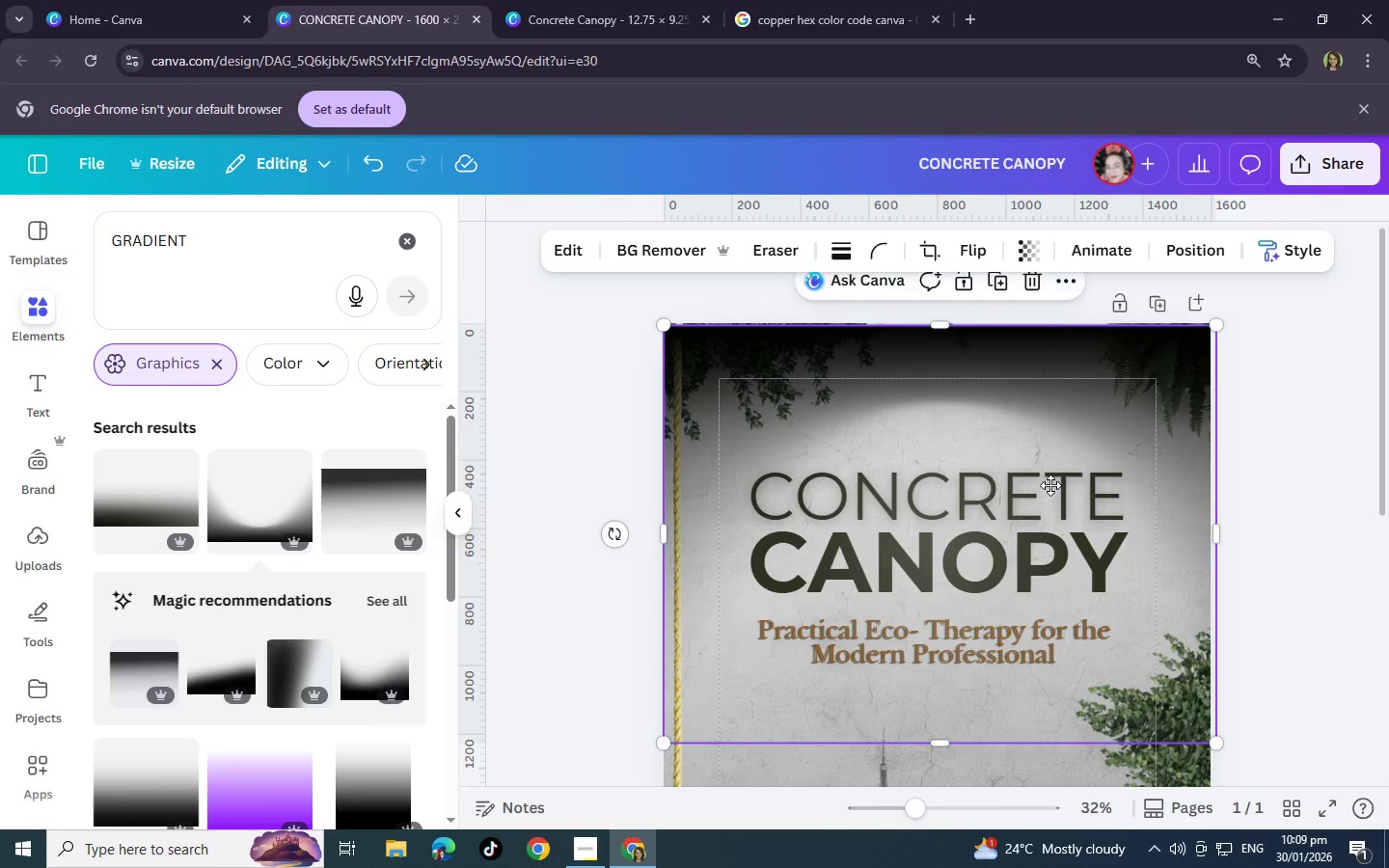 
left_click_drag(start_coordinate=[1050, 491], to_coordinate=[1050, 485])
 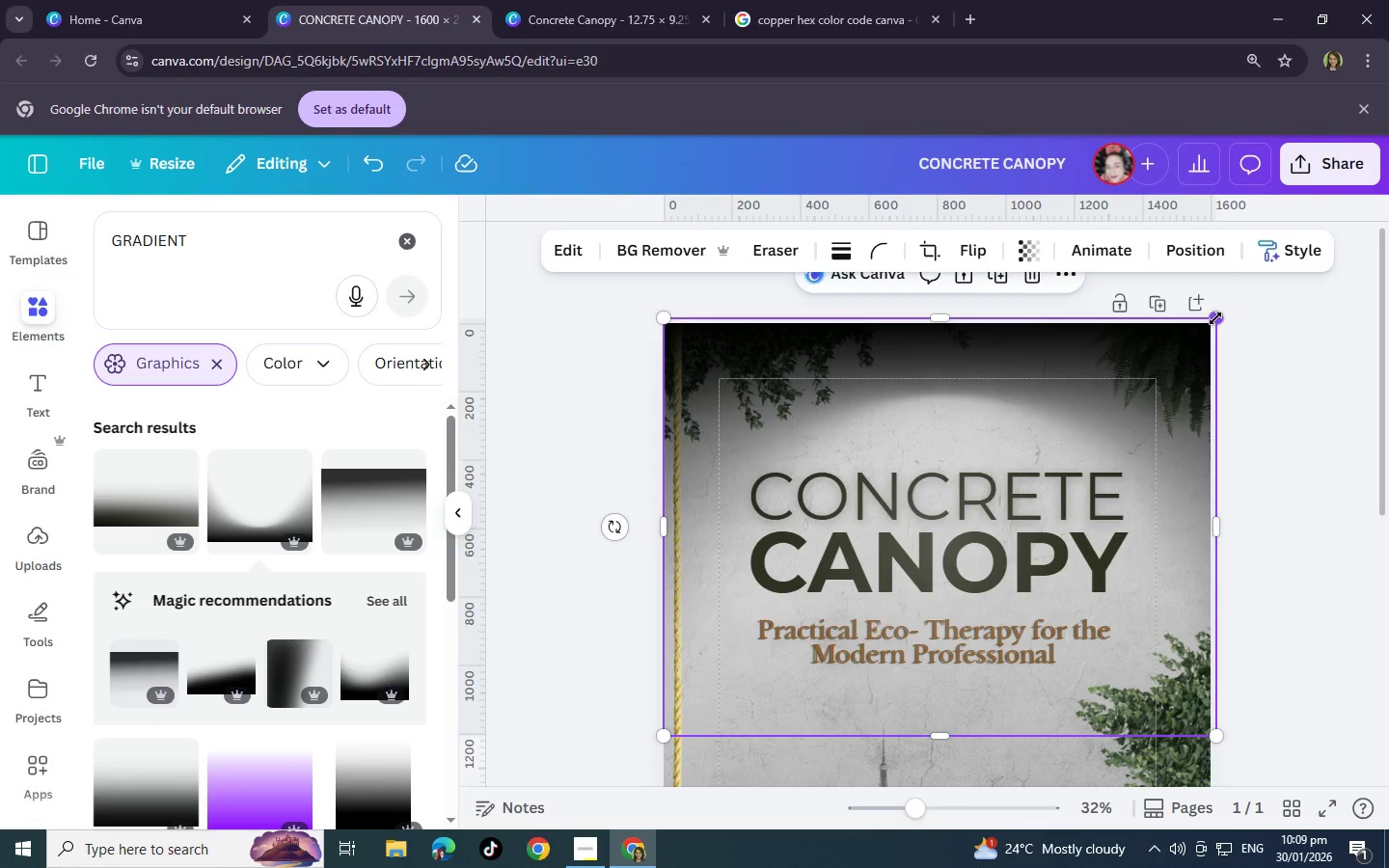 
left_click_drag(start_coordinate=[1218, 317], to_coordinate=[1211, 320])
 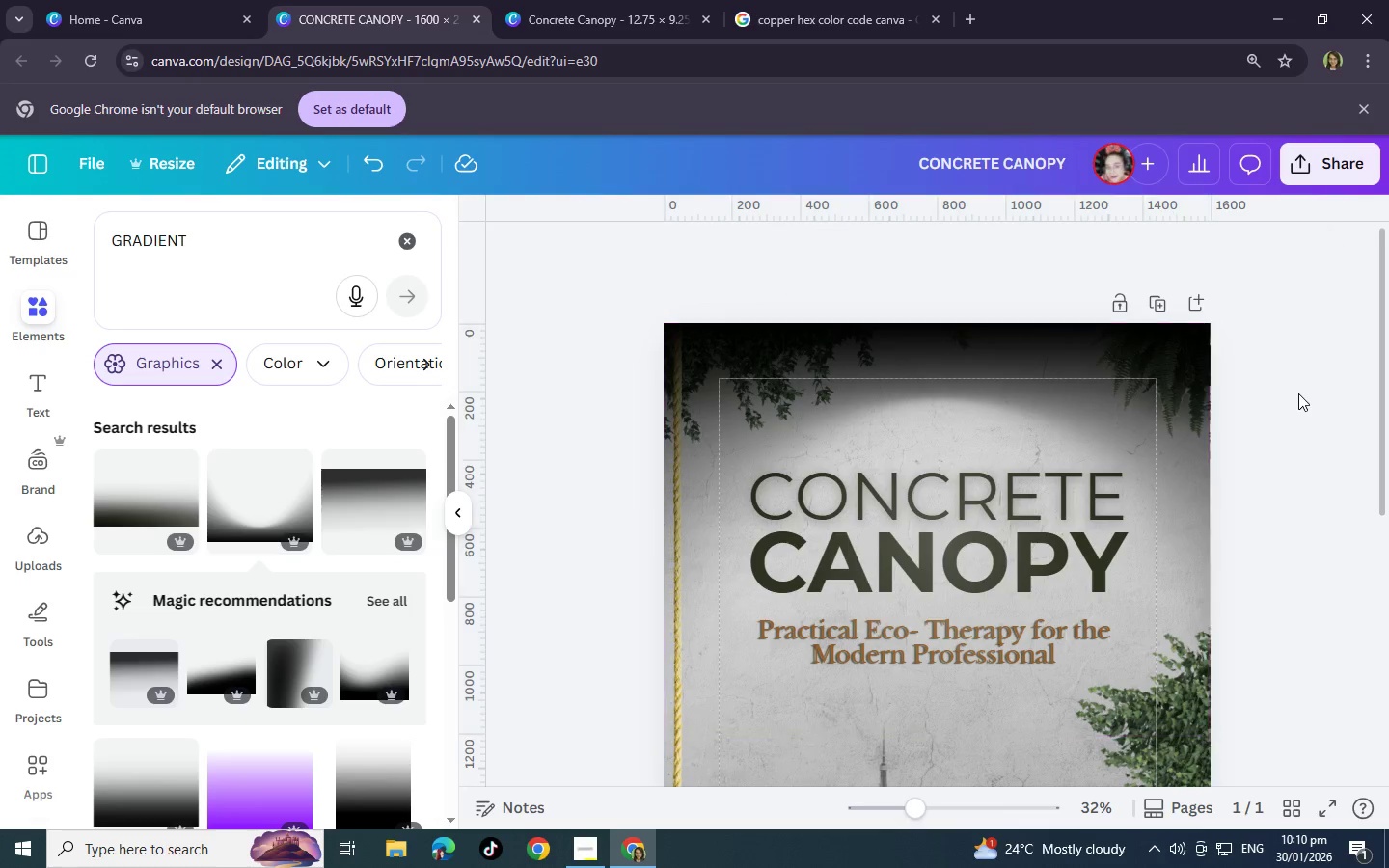 
left_click([1298, 393])
 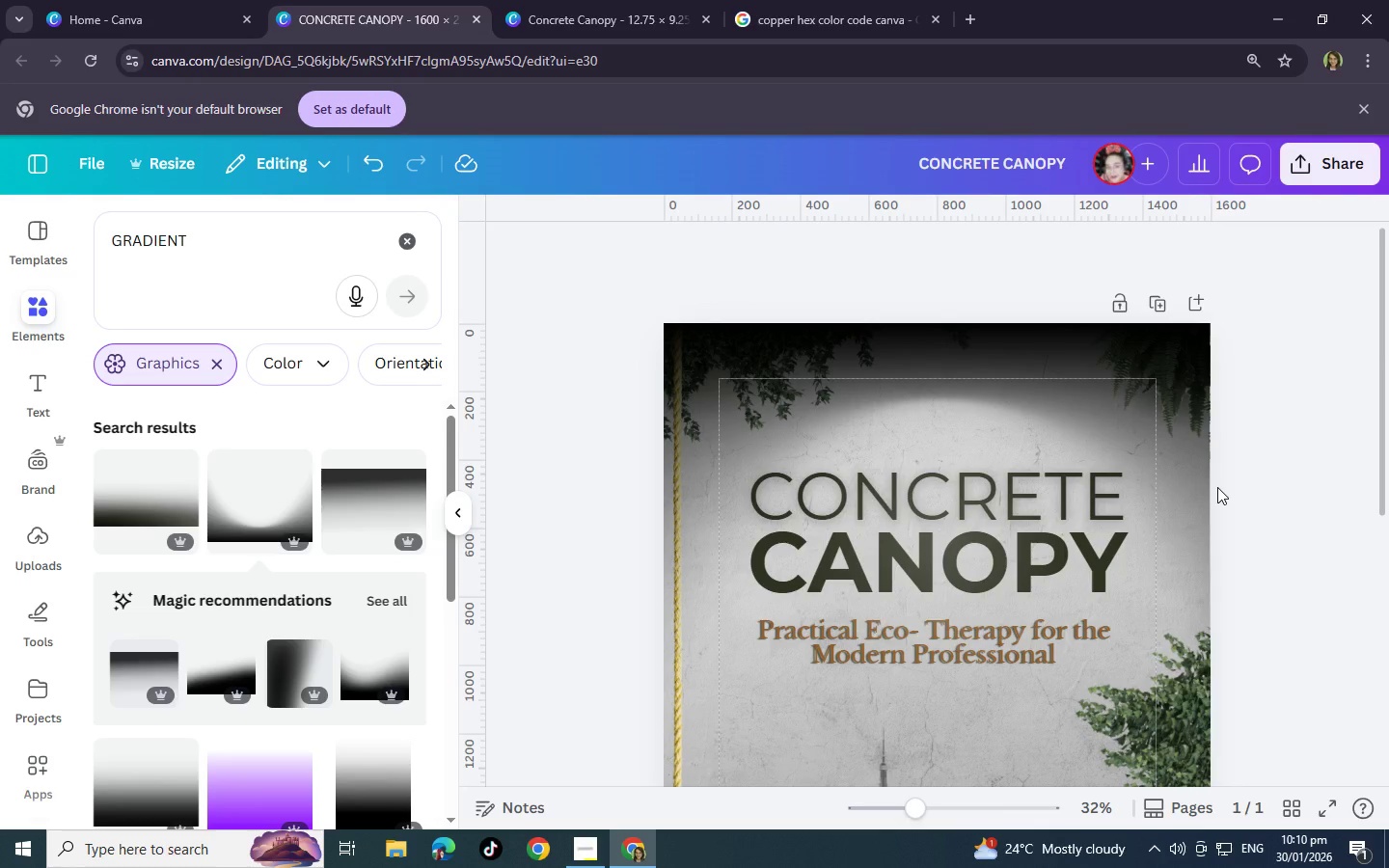 
key(Control+BracketLeft)
 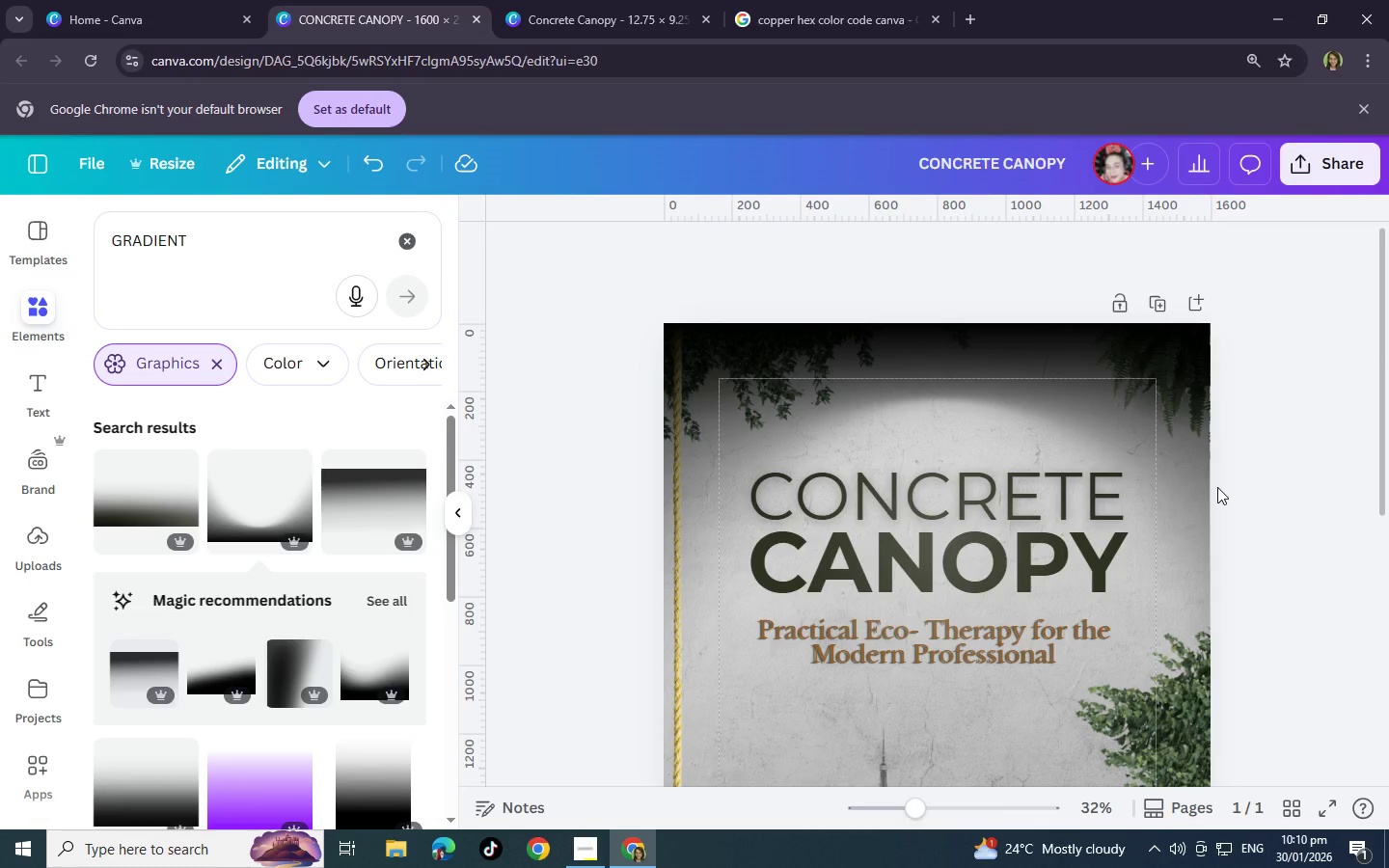 
key(Control+BracketLeft)
 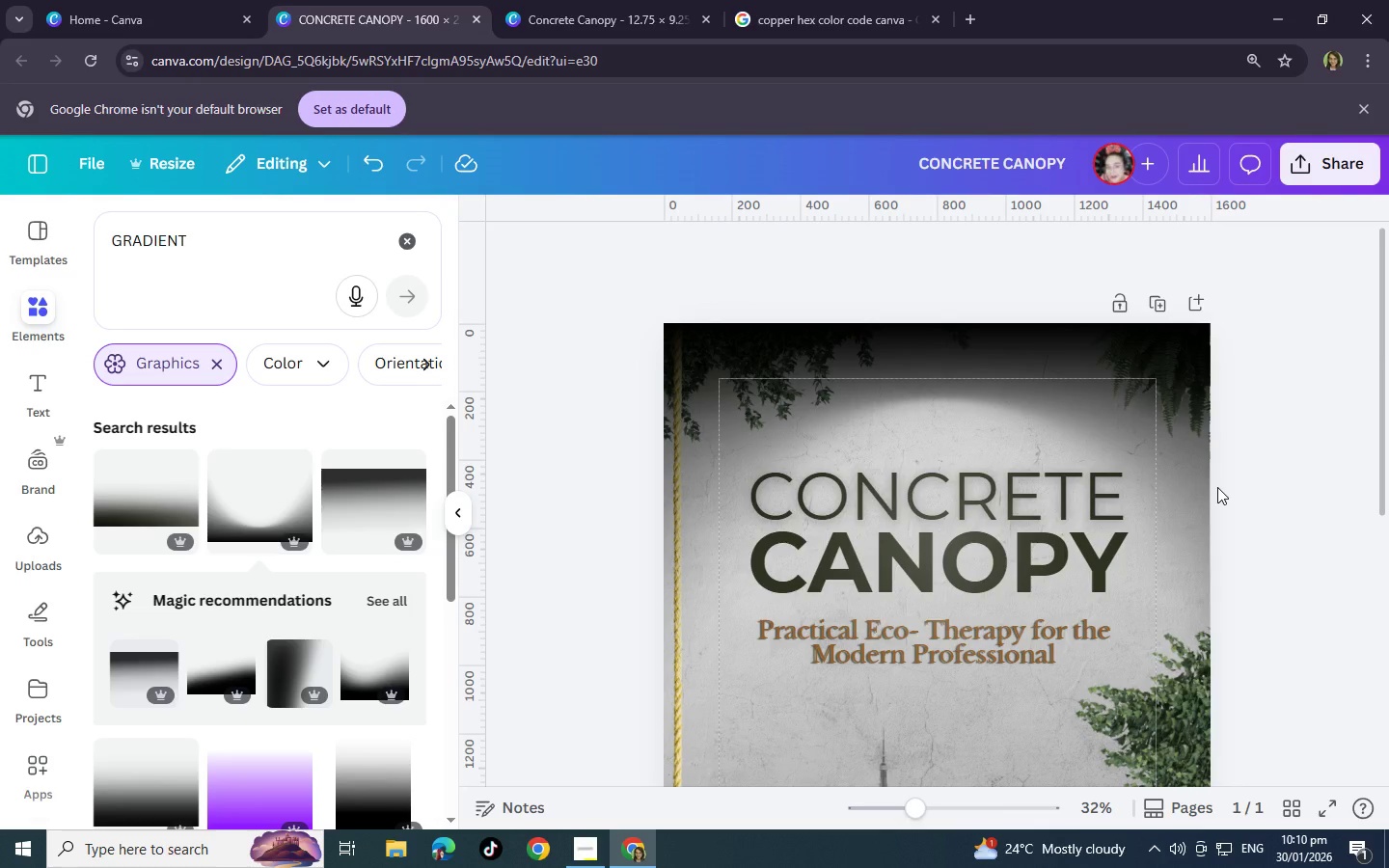 
key(Control+BracketLeft)
 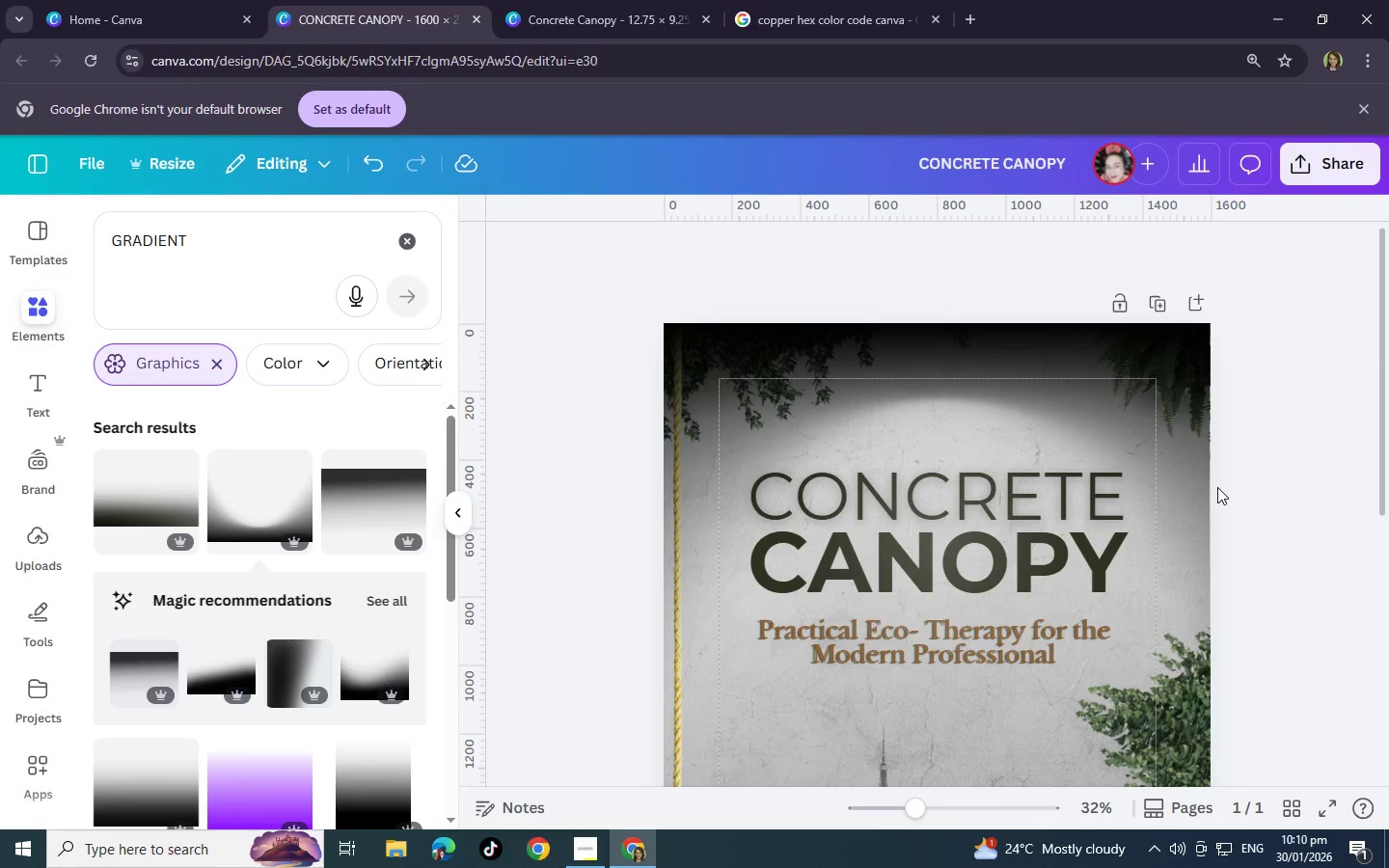 
key(Control+BracketLeft)
 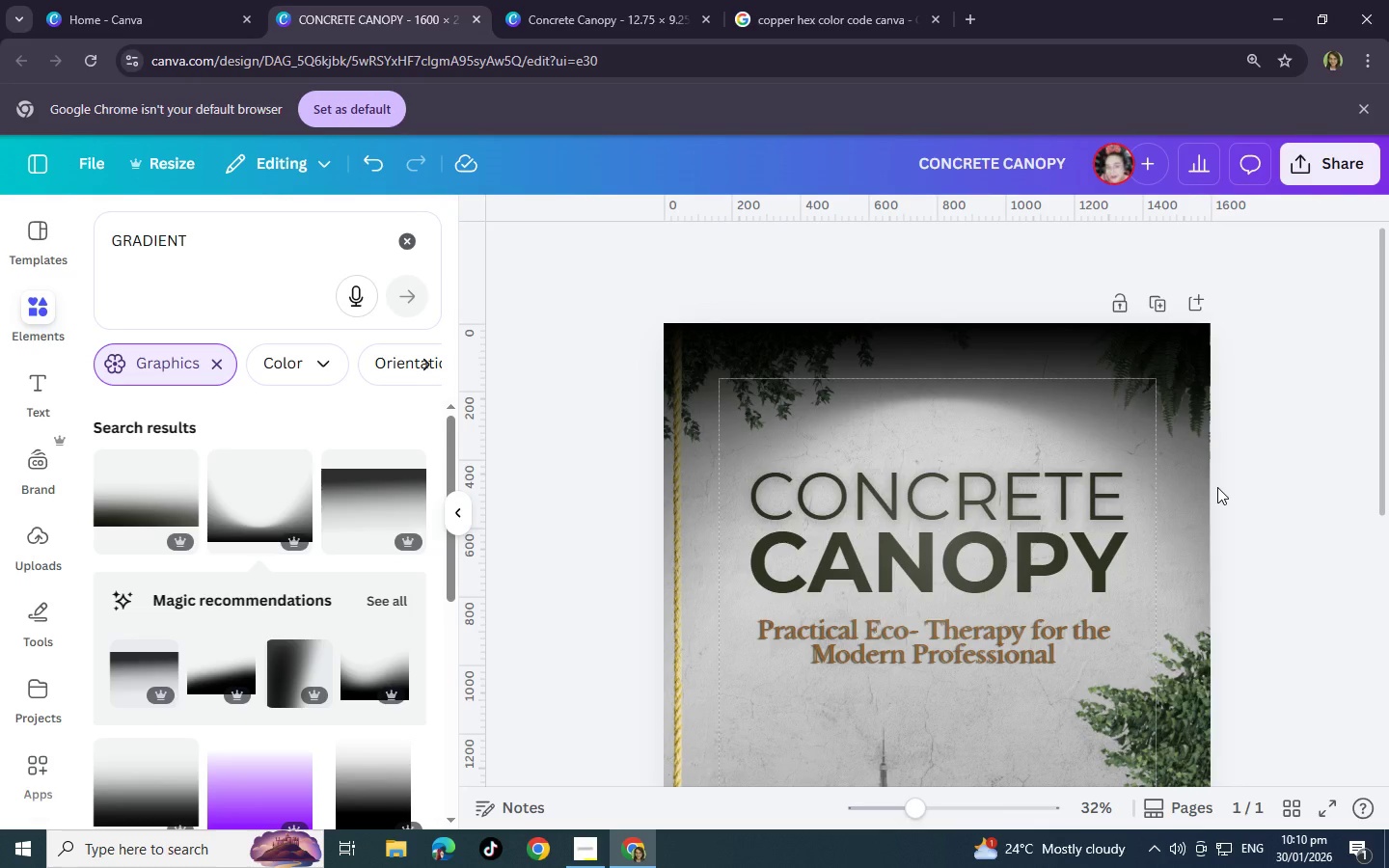 
key(Control+BracketLeft)
 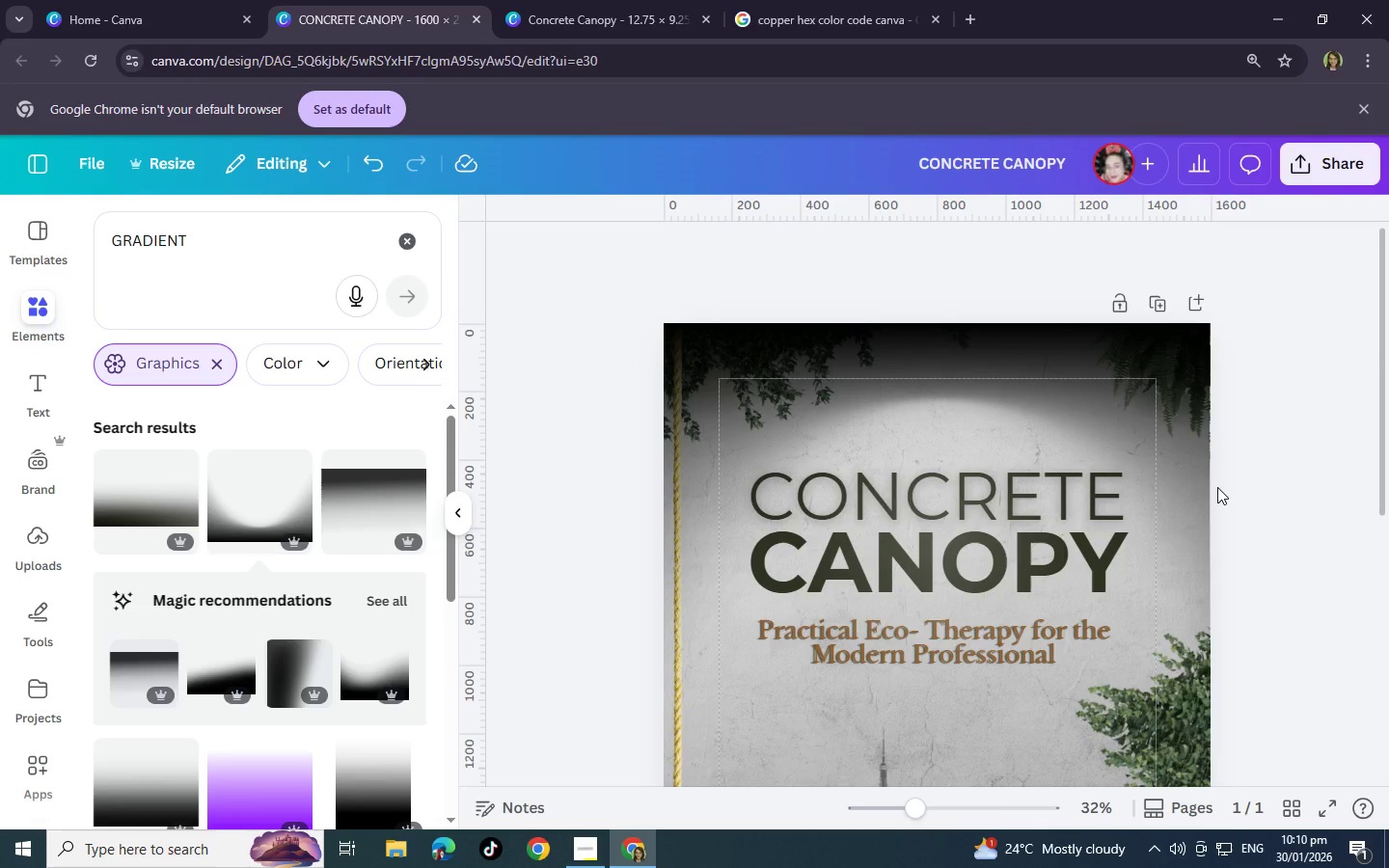 
key(Control+BracketLeft)
 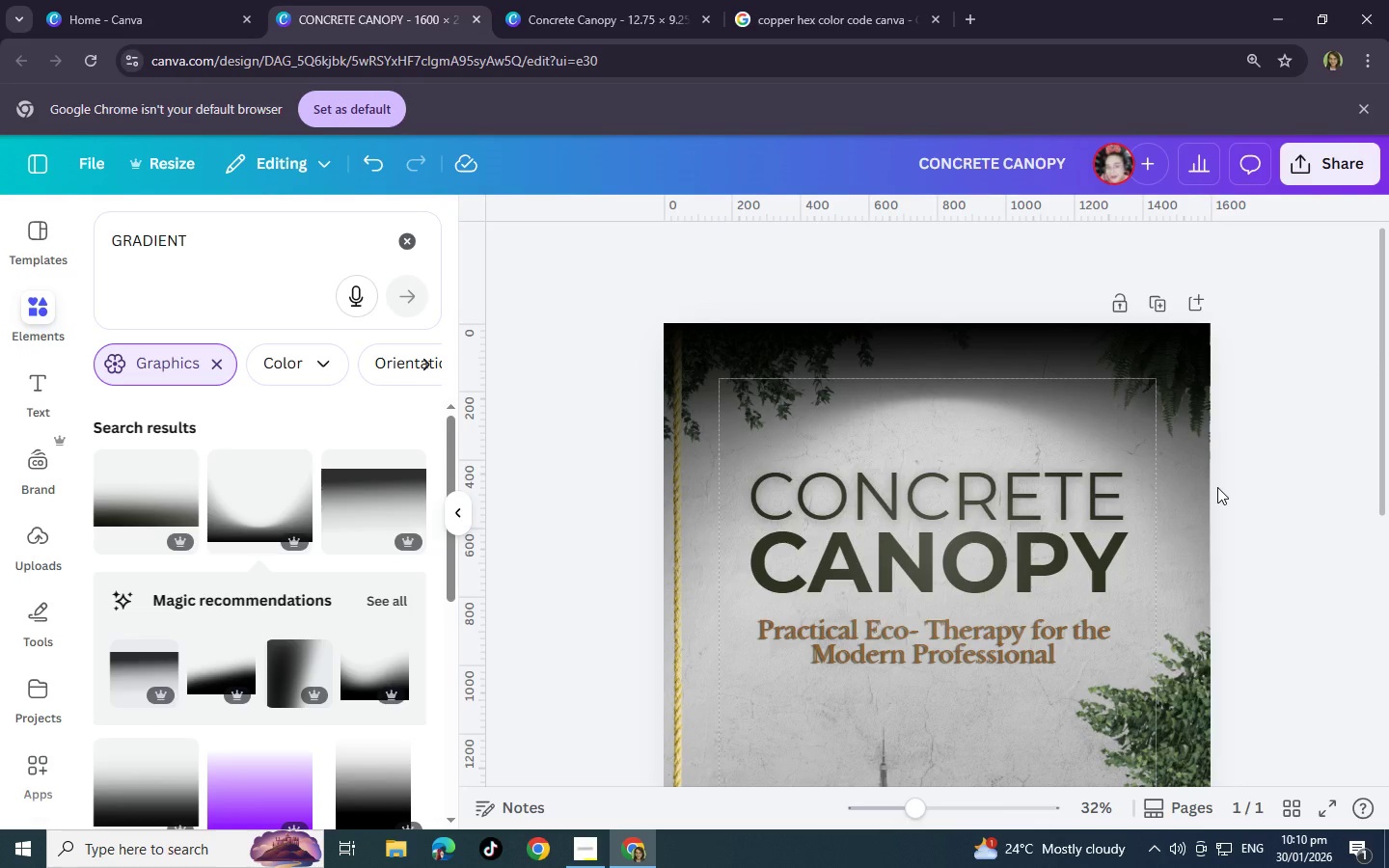 
key(Control+BracketLeft)
 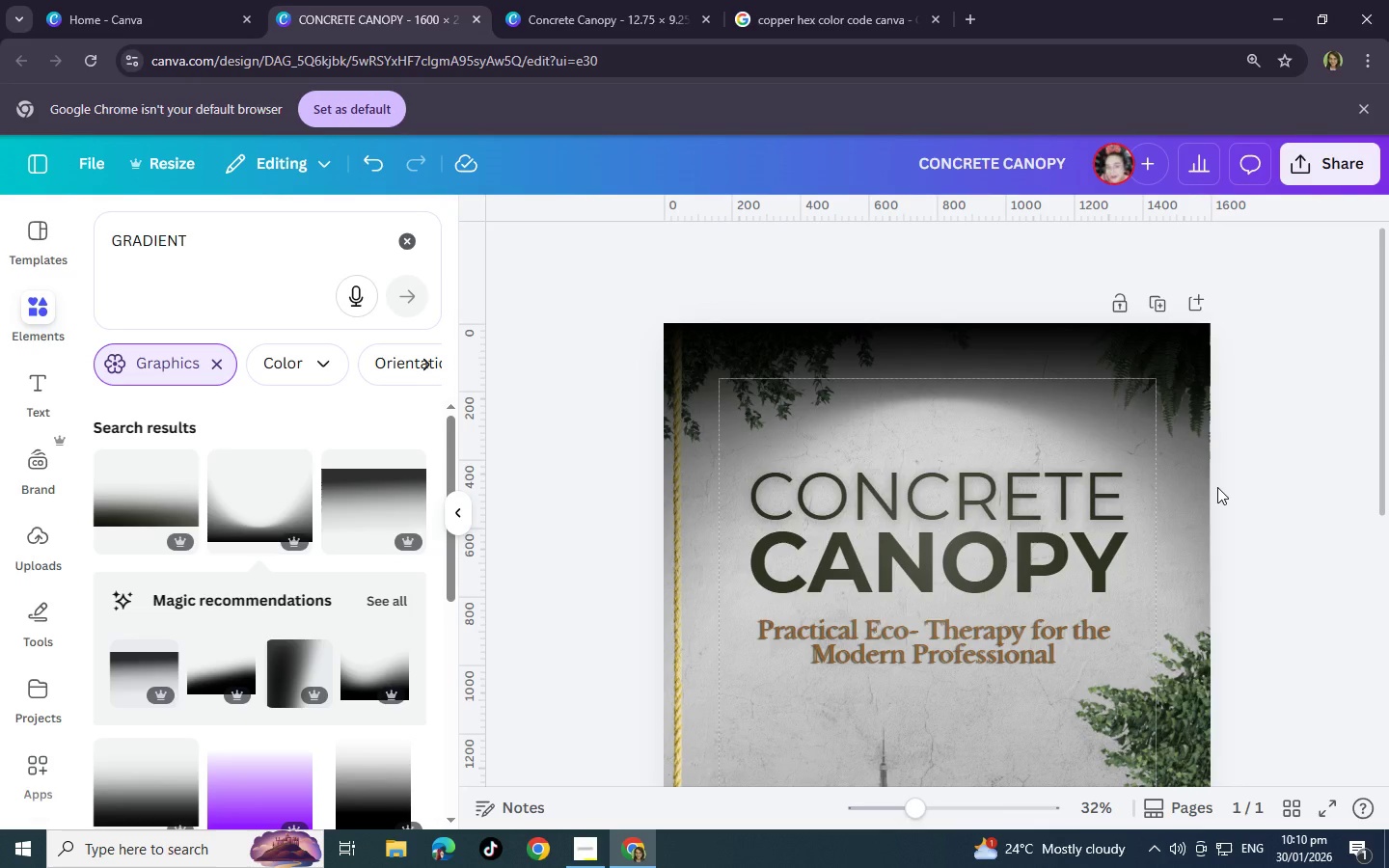 
key(Control+BracketLeft)
 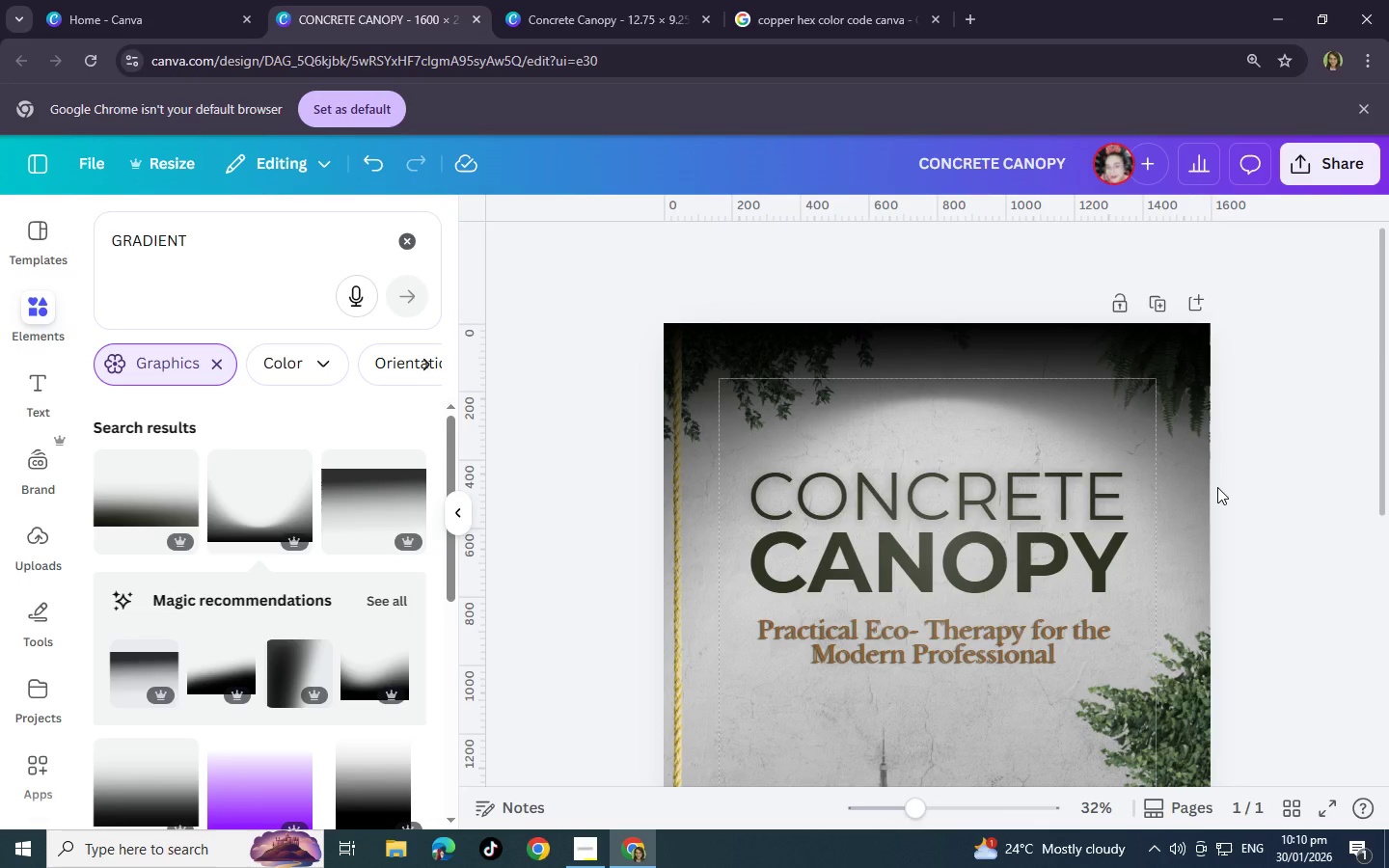 
key(Control+BracketRight)
 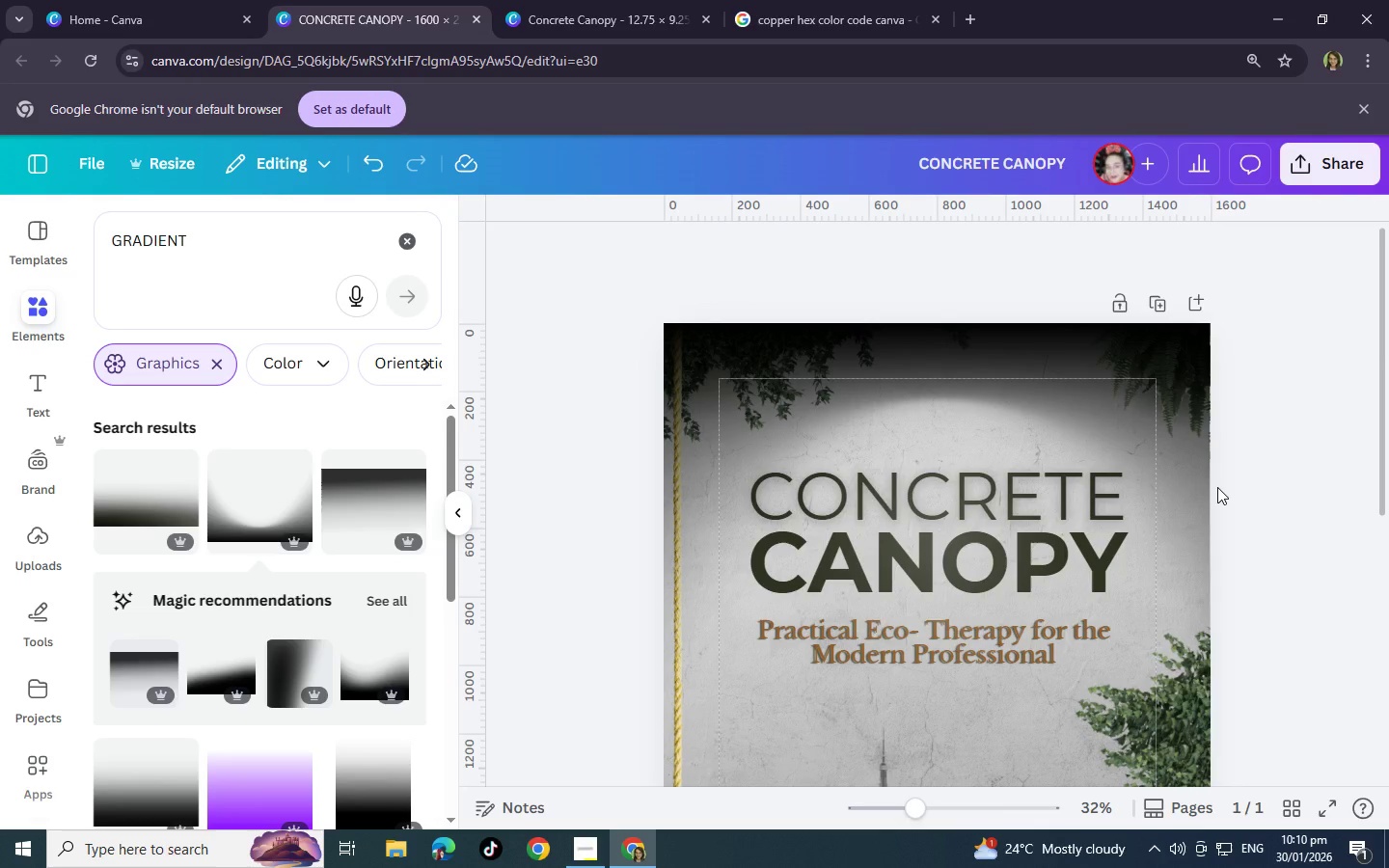 
key(Control+BracketRight)
 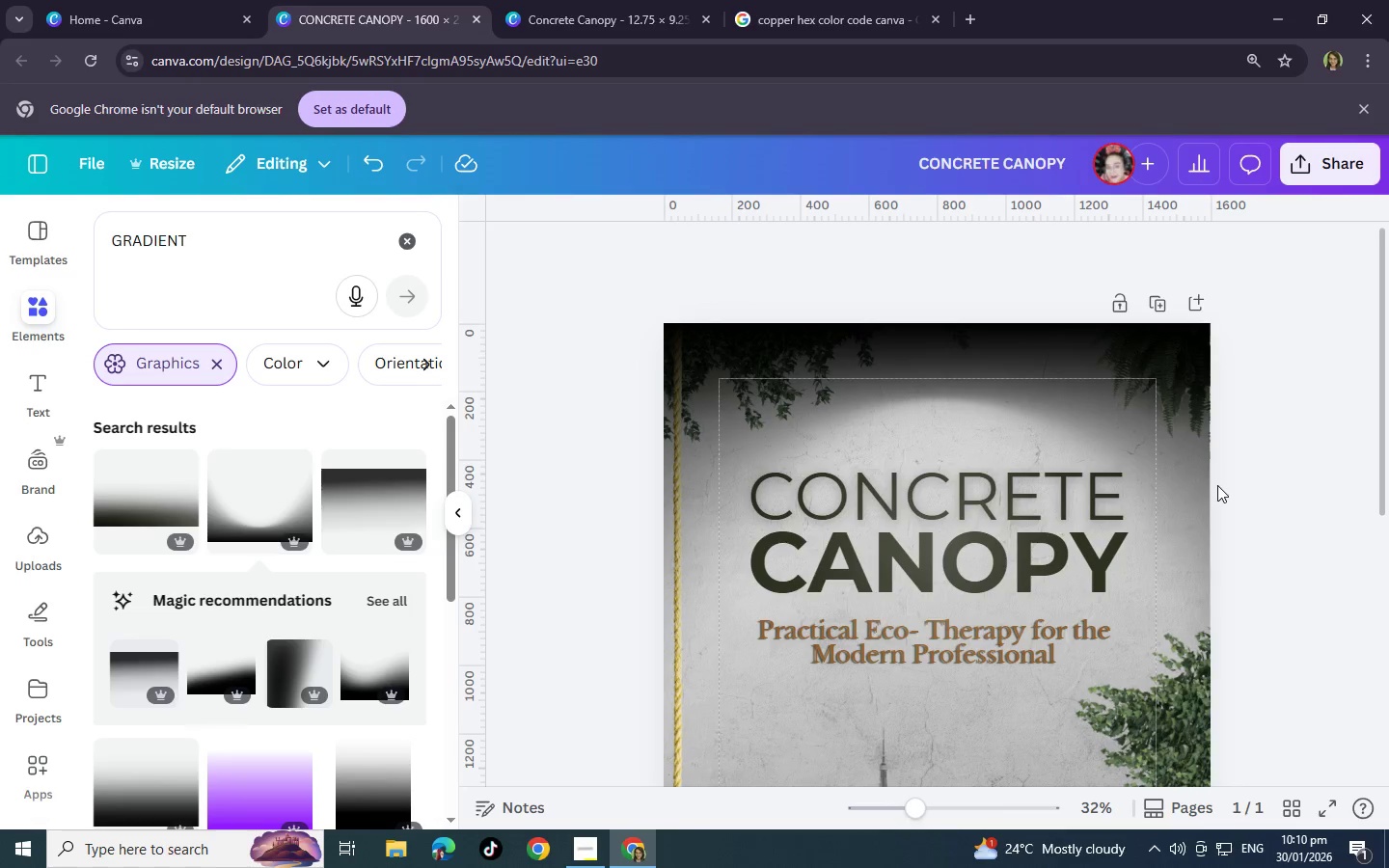 
key(Control+BracketRight)
 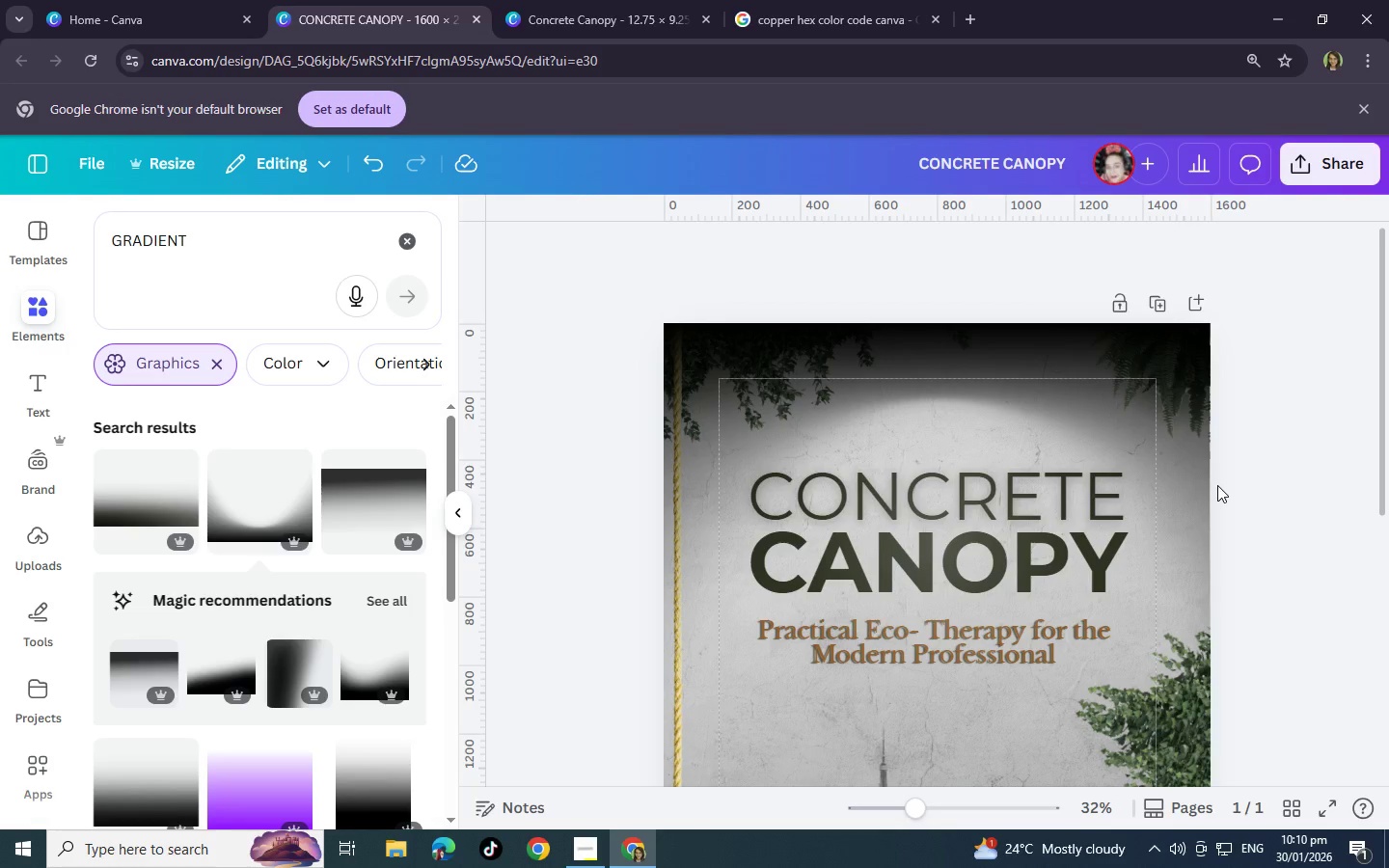 
key(Control+BracketLeft)
 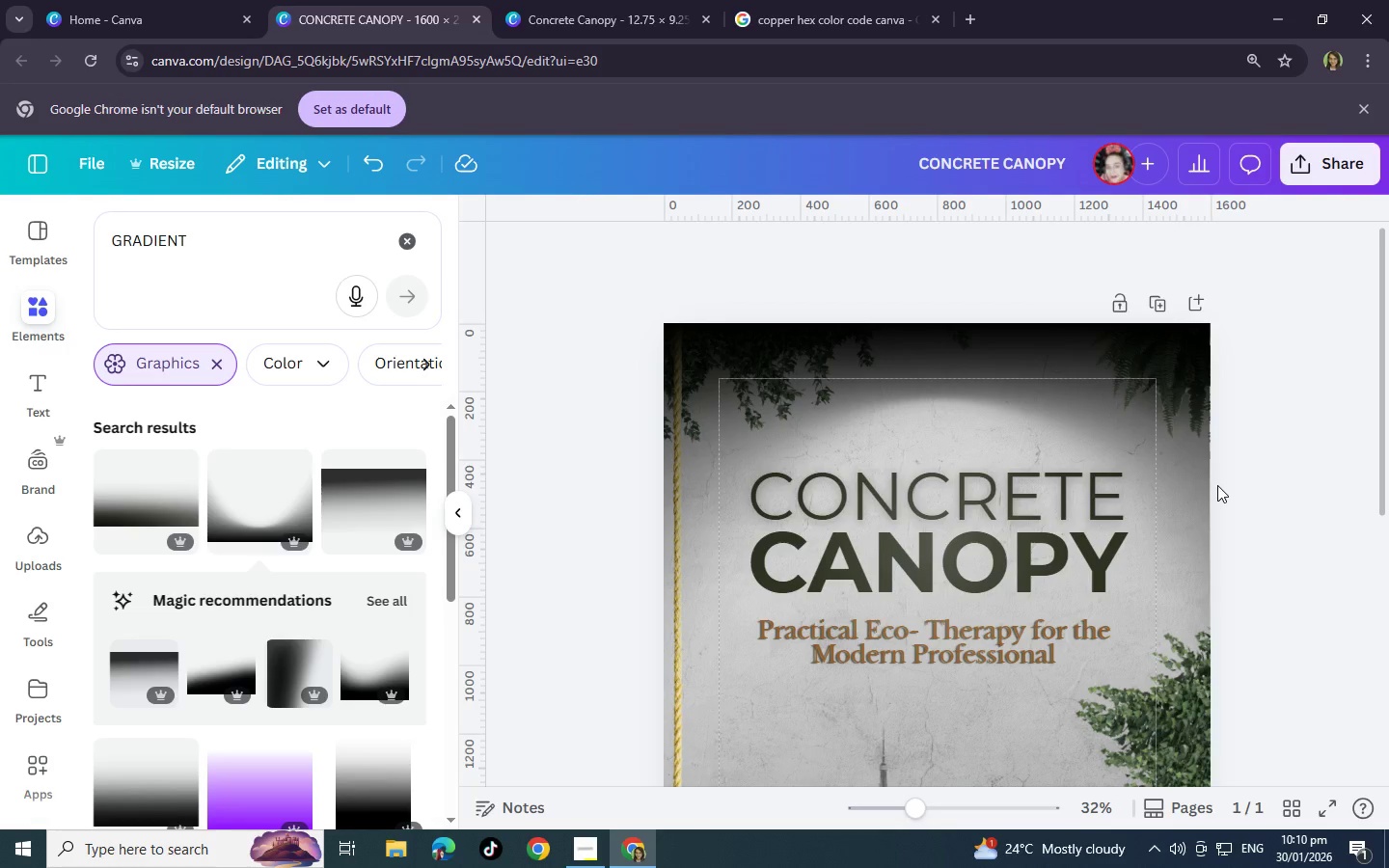 
key(Control+BracketLeft)
 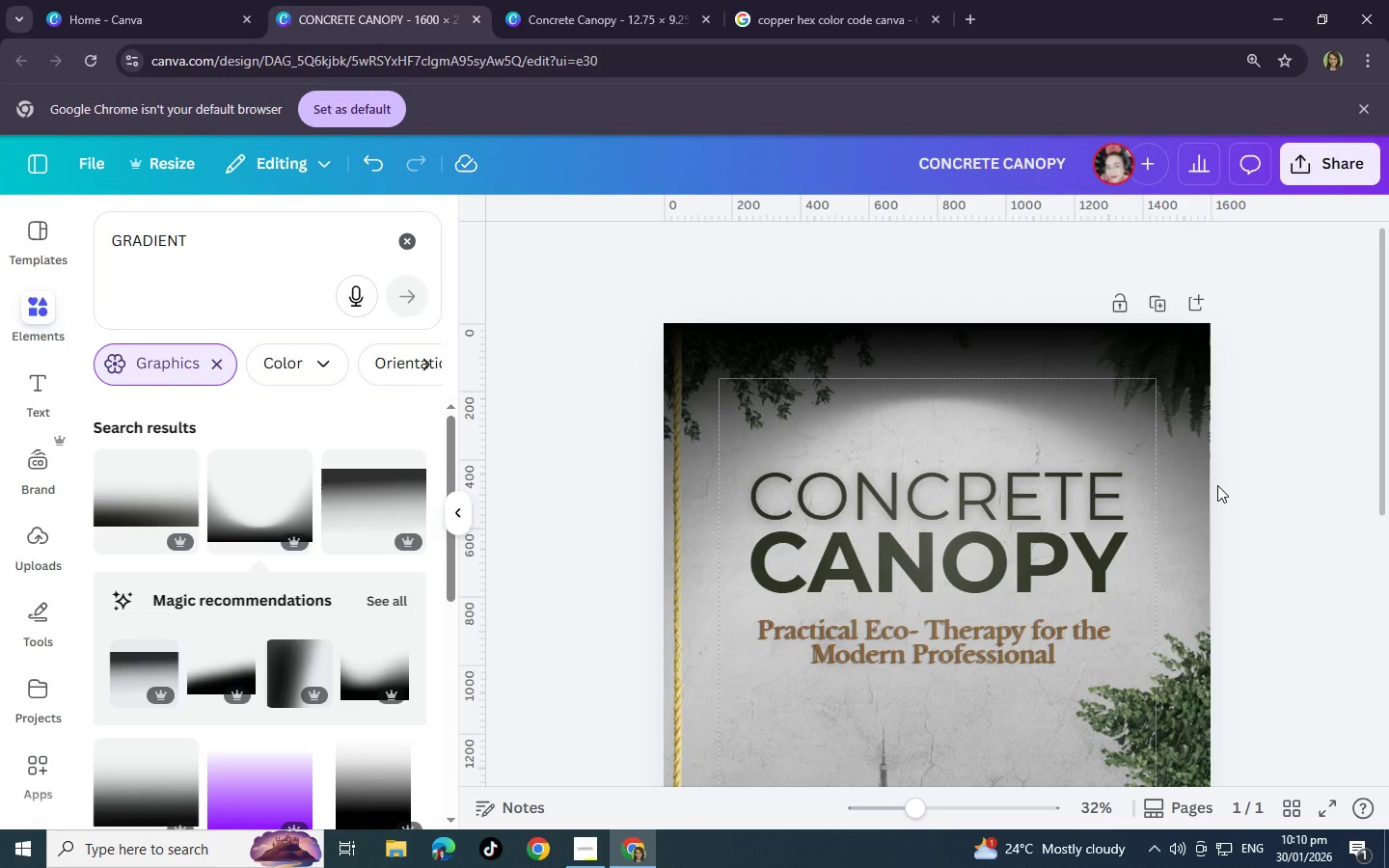 
key(Control+BracketLeft)
 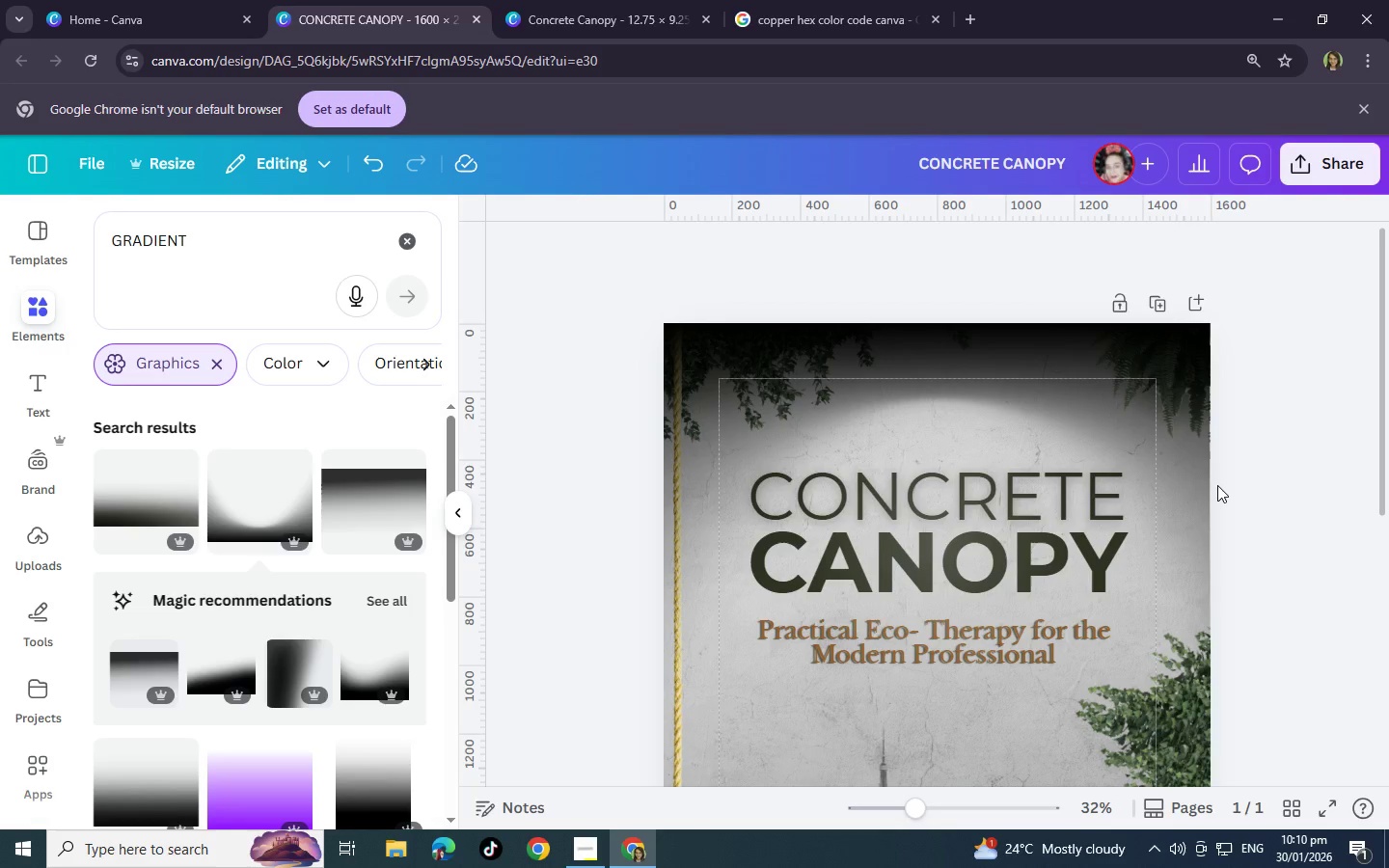 
key(Control+BracketLeft)
 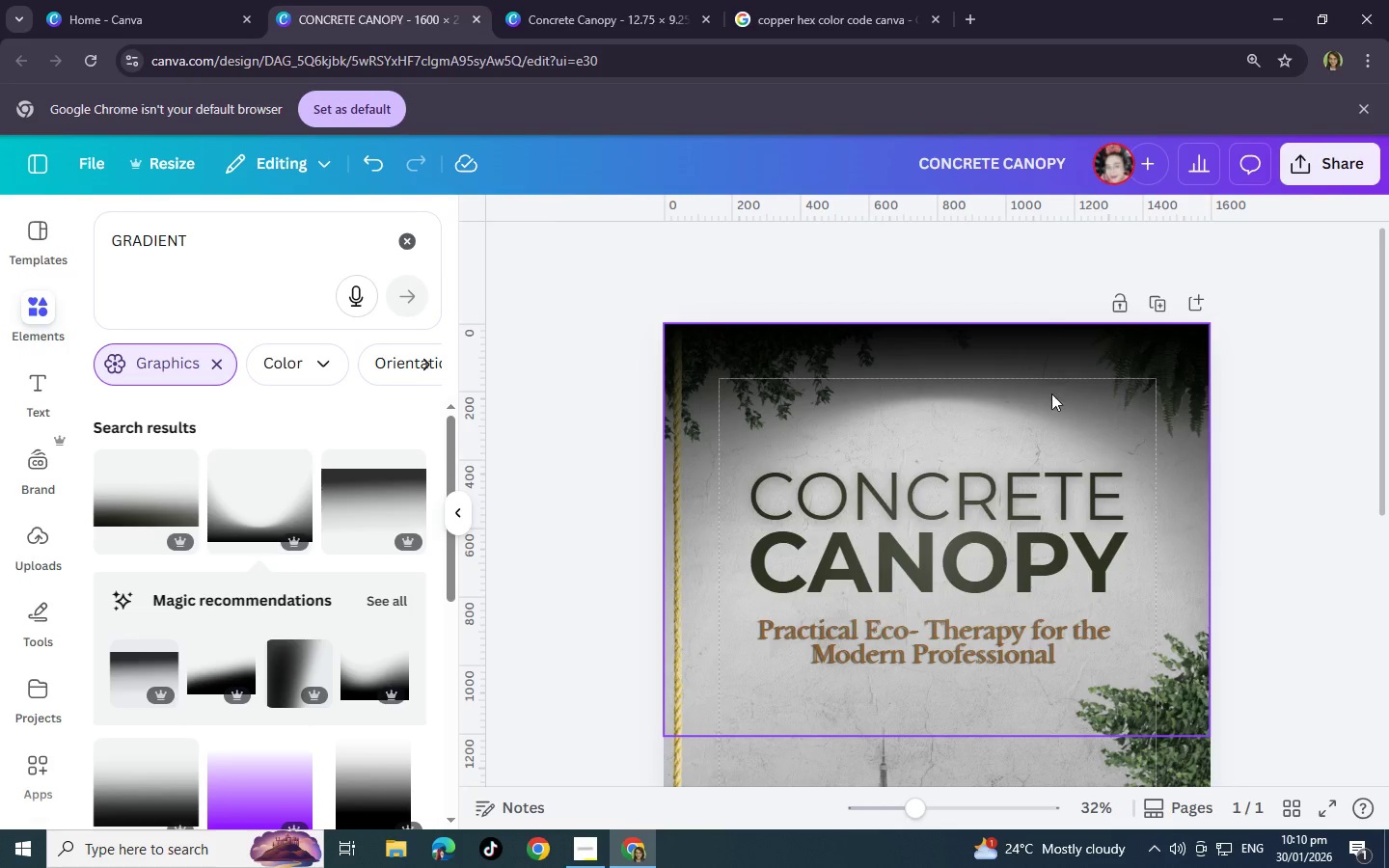 
left_click([1053, 359])
 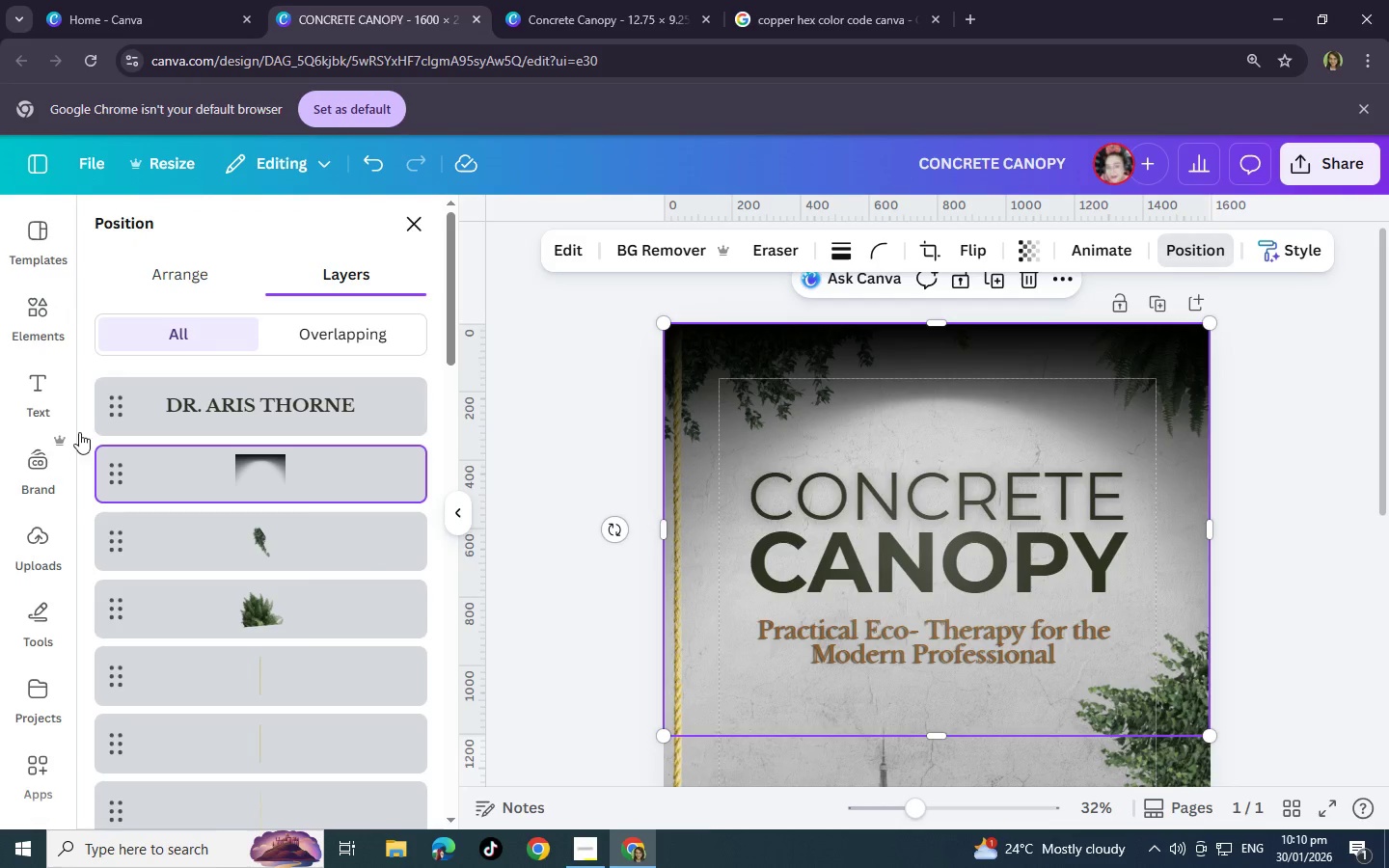 
left_click_drag(start_coordinate=[259, 459], to_coordinate=[267, 722])
 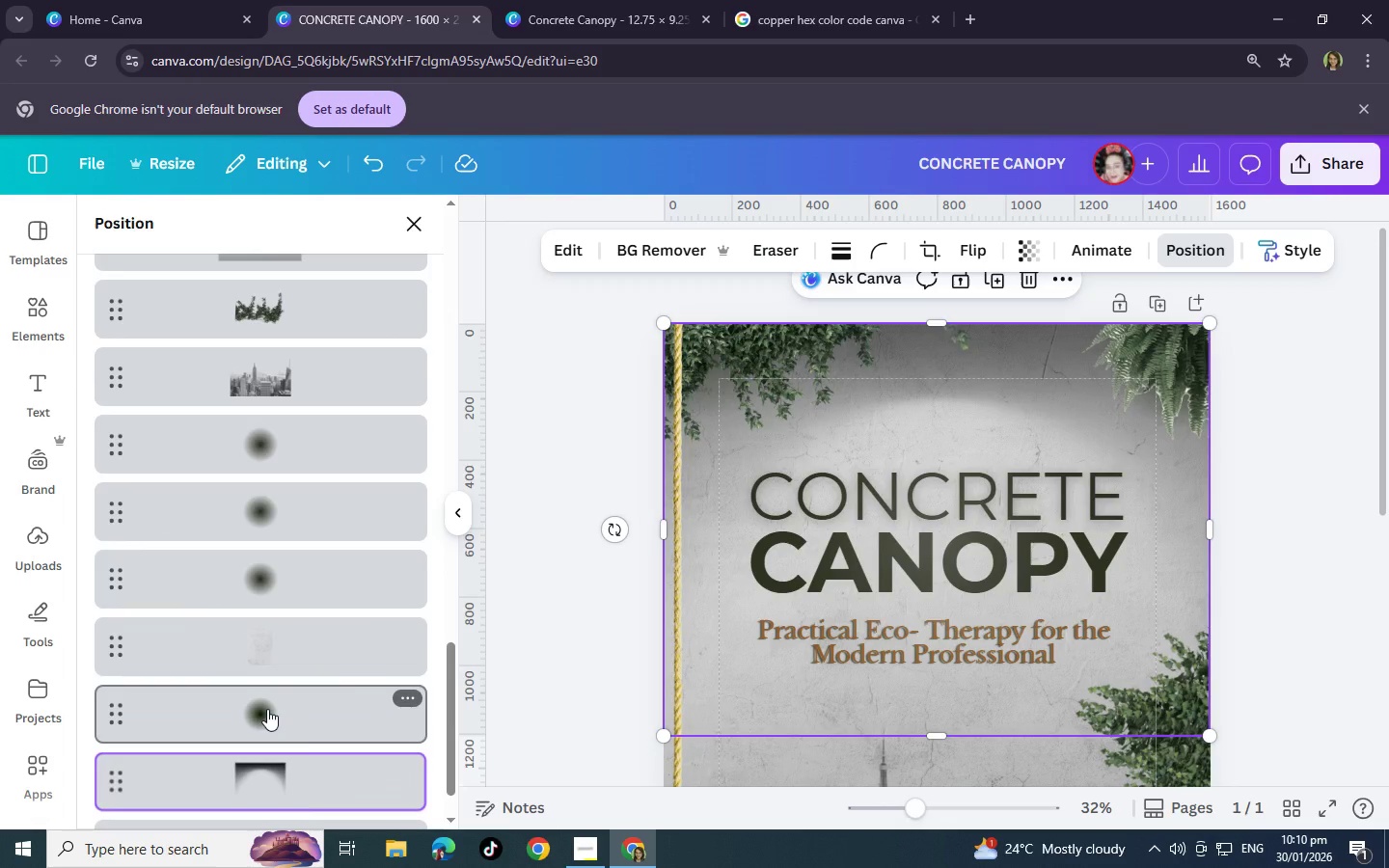 
scroll: coordinate [259, 690], scroll_direction: down, amount: 27.0
 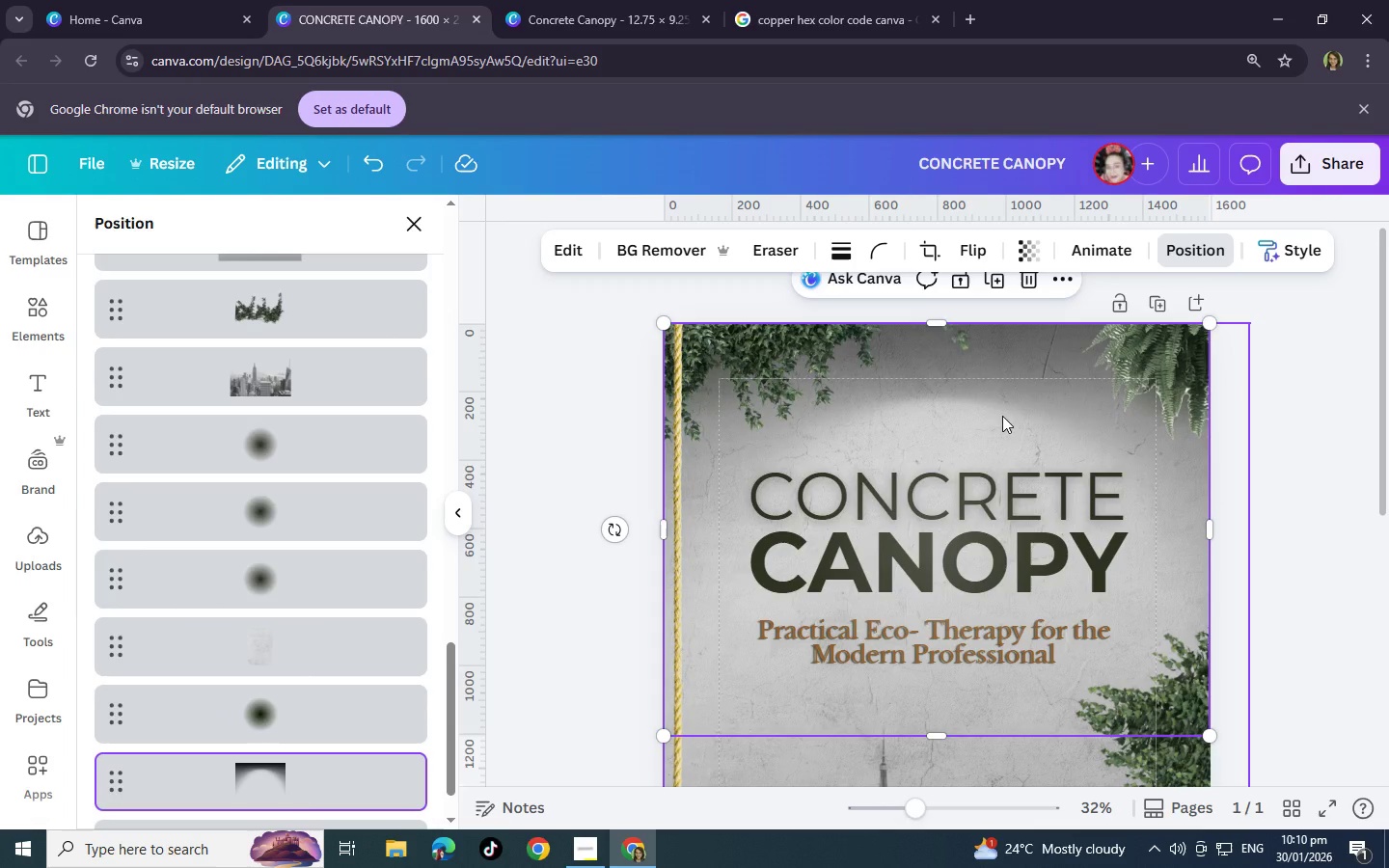 
left_click_drag(start_coordinate=[1026, 366], to_coordinate=[1036, 299])
 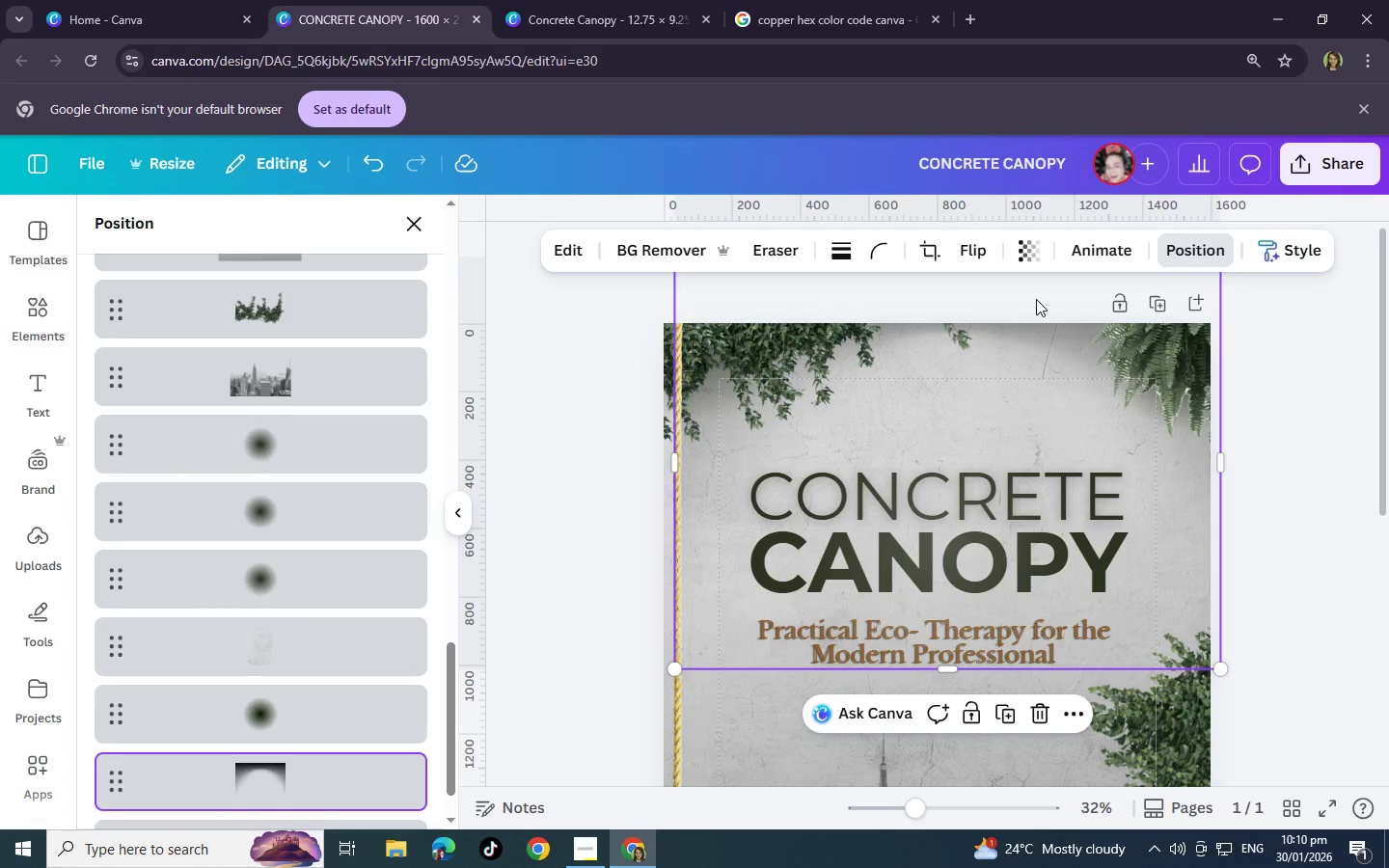 
left_click([1278, 464])
 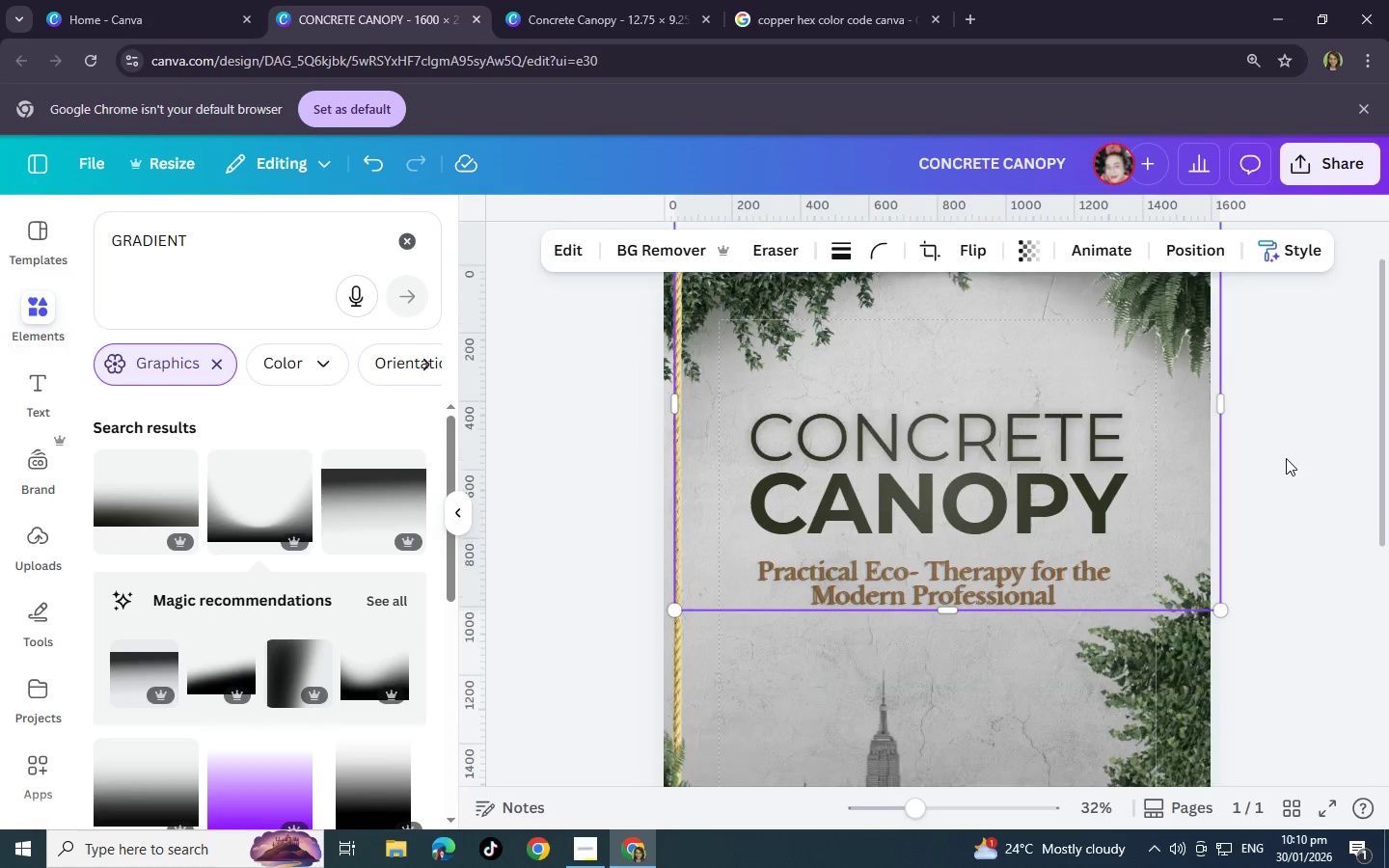 
scroll: coordinate [1286, 458], scroll_direction: down, amount: 3.0
 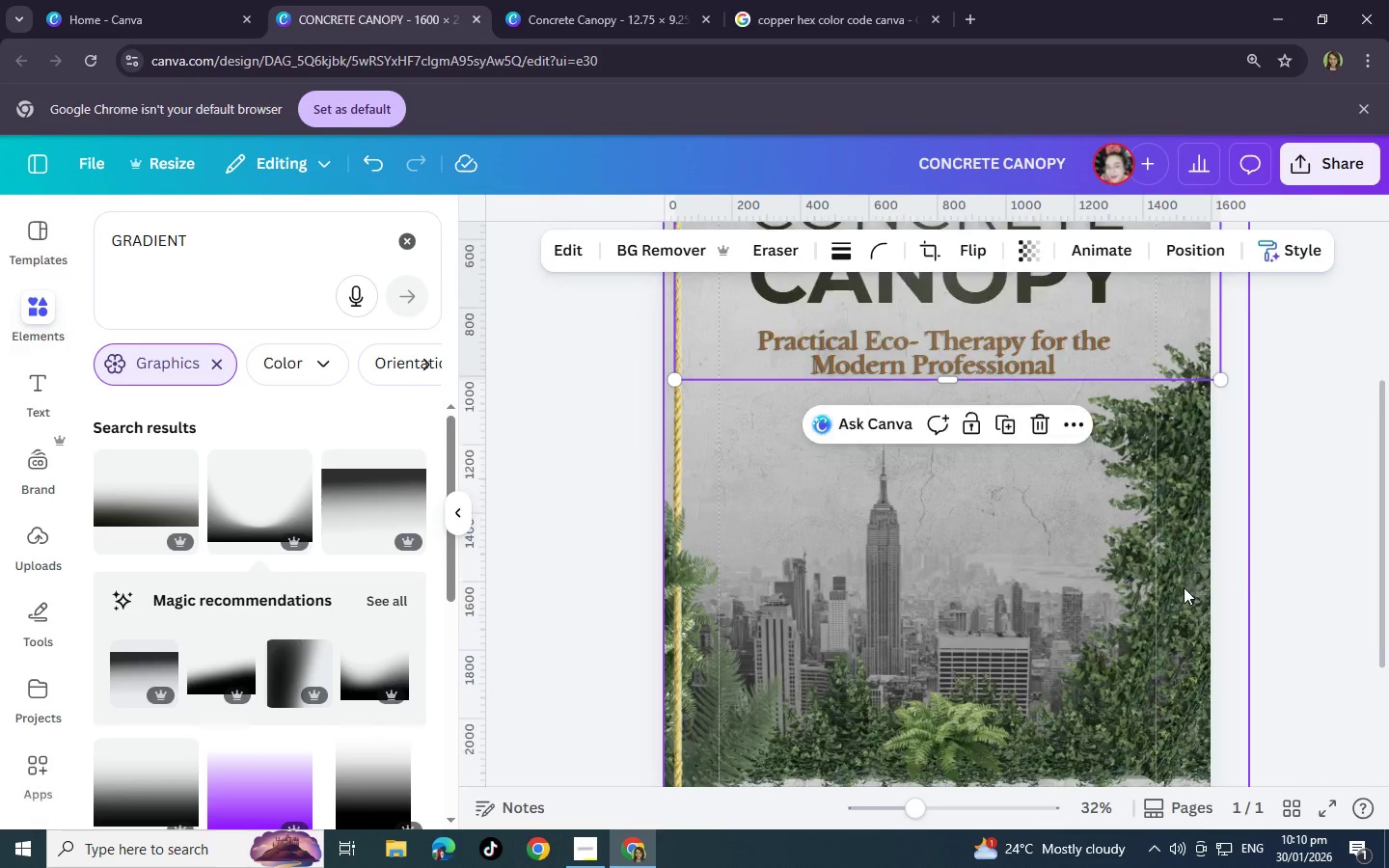 
scroll: coordinate [1194, 600], scroll_direction: up, amount: 3.0
 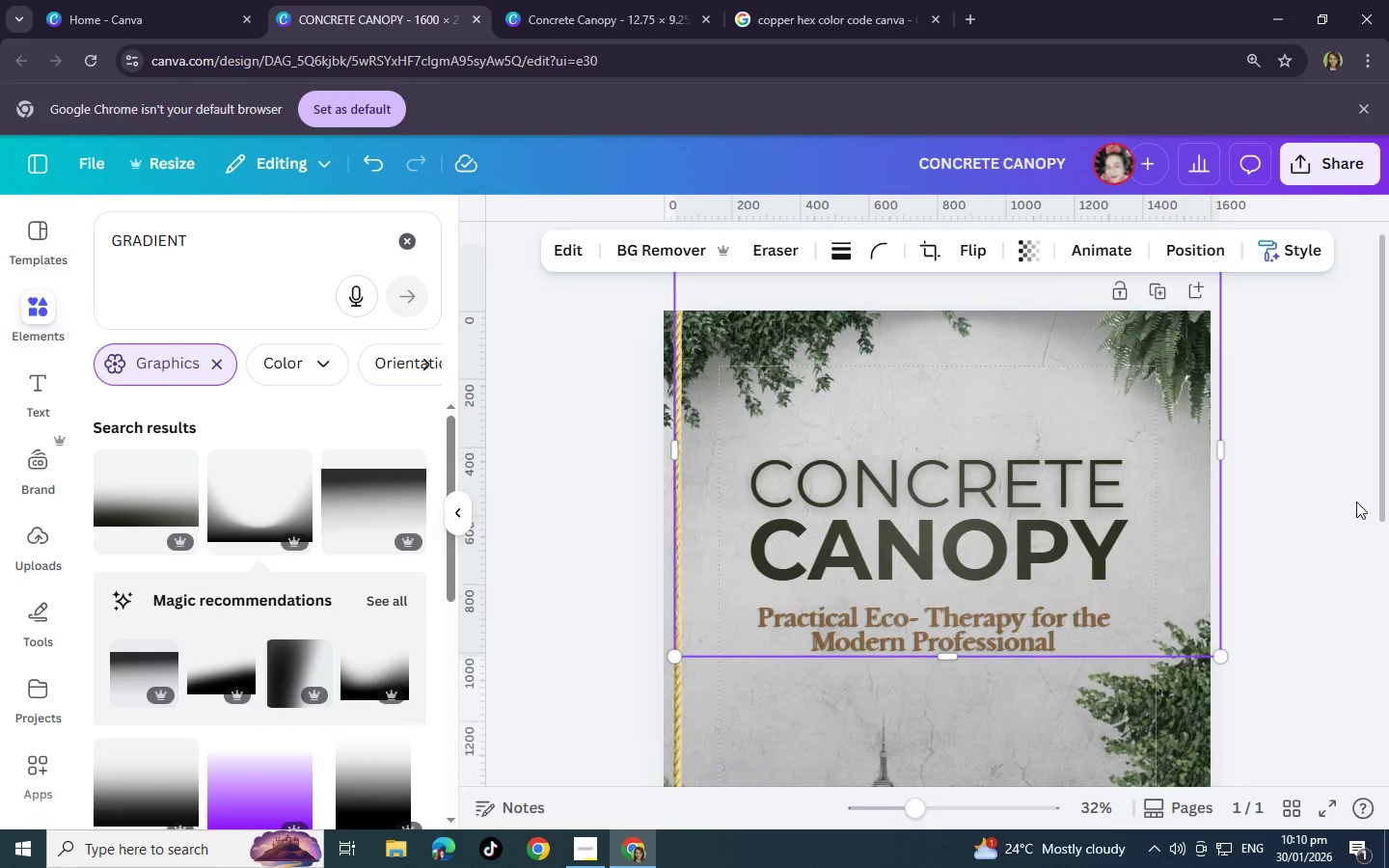 
scroll: coordinate [1298, 411], scroll_direction: down, amount: 8.0
 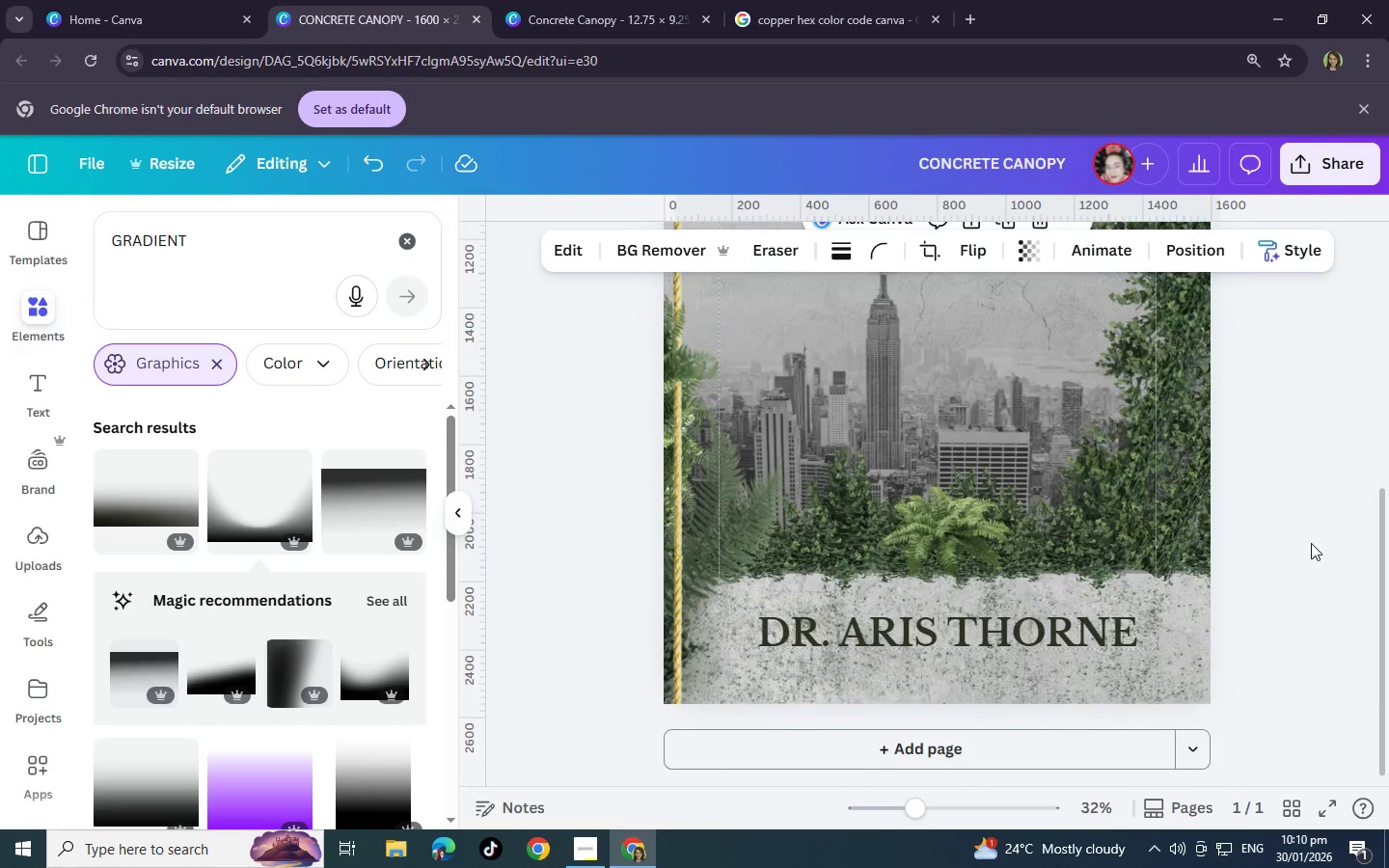 
scroll: coordinate [1312, 542], scroll_direction: up, amount: 4.0
 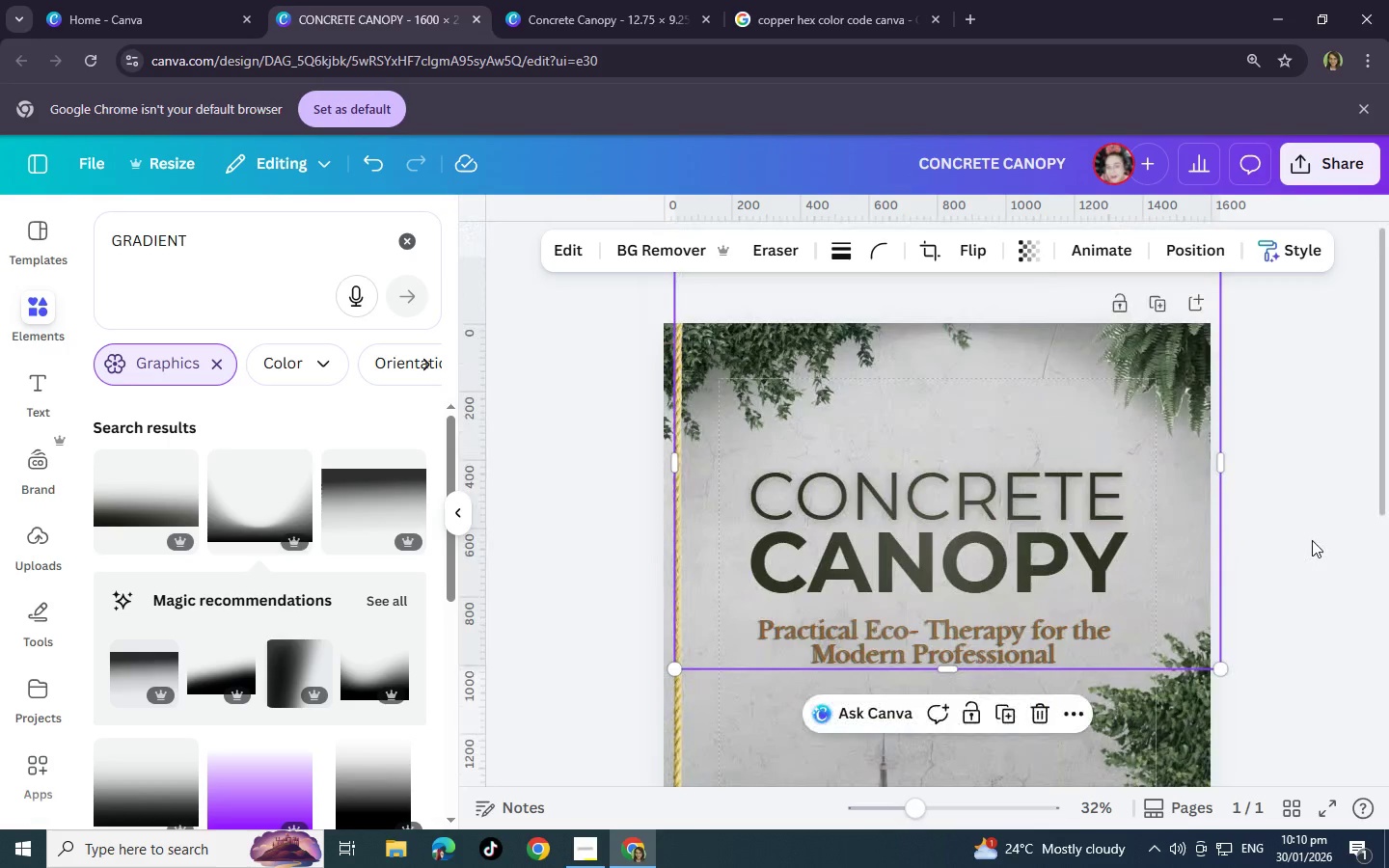 
left_click([1312, 540])
 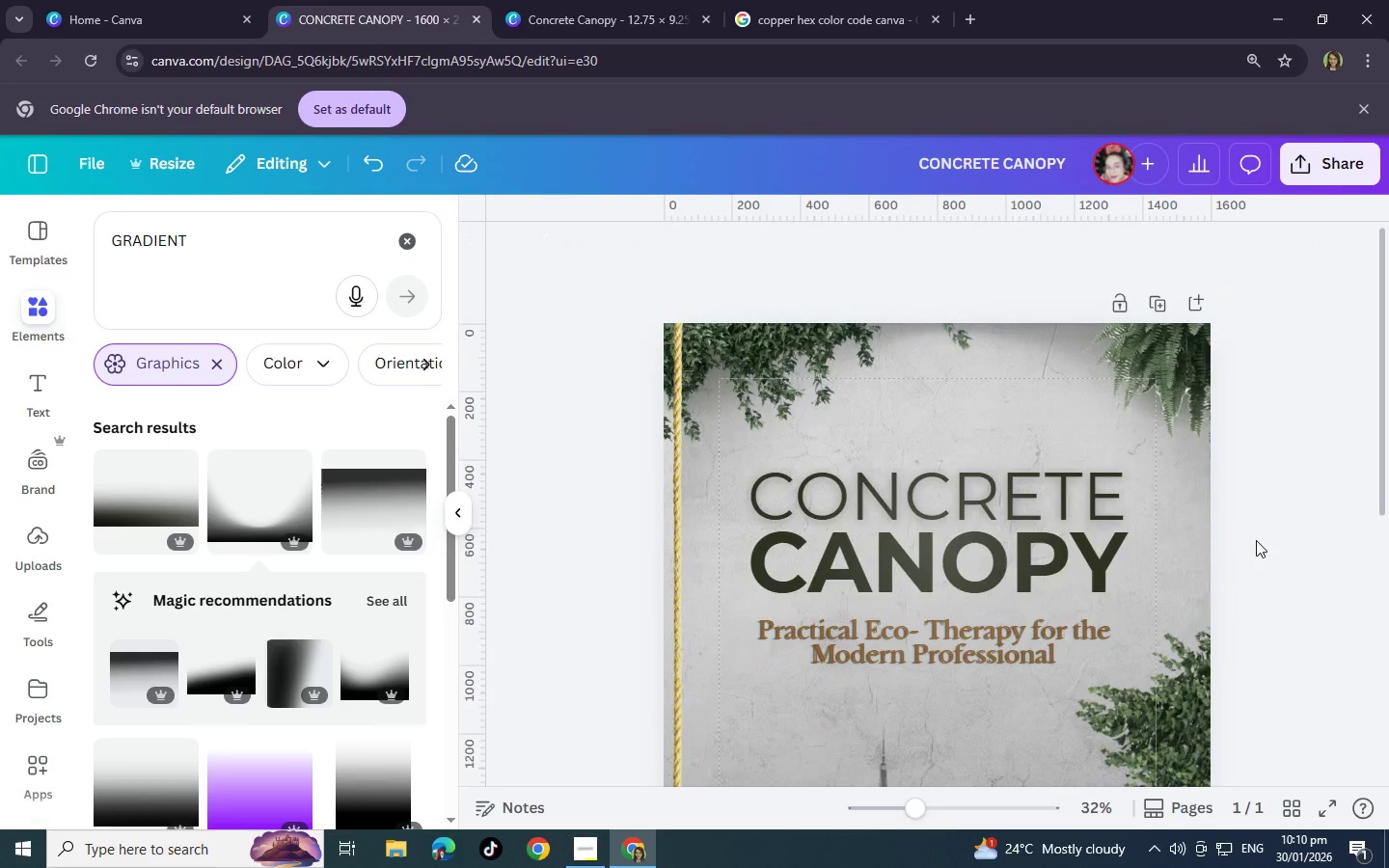 
scroll: coordinate [1261, 538], scroll_direction: down, amount: 7.0
 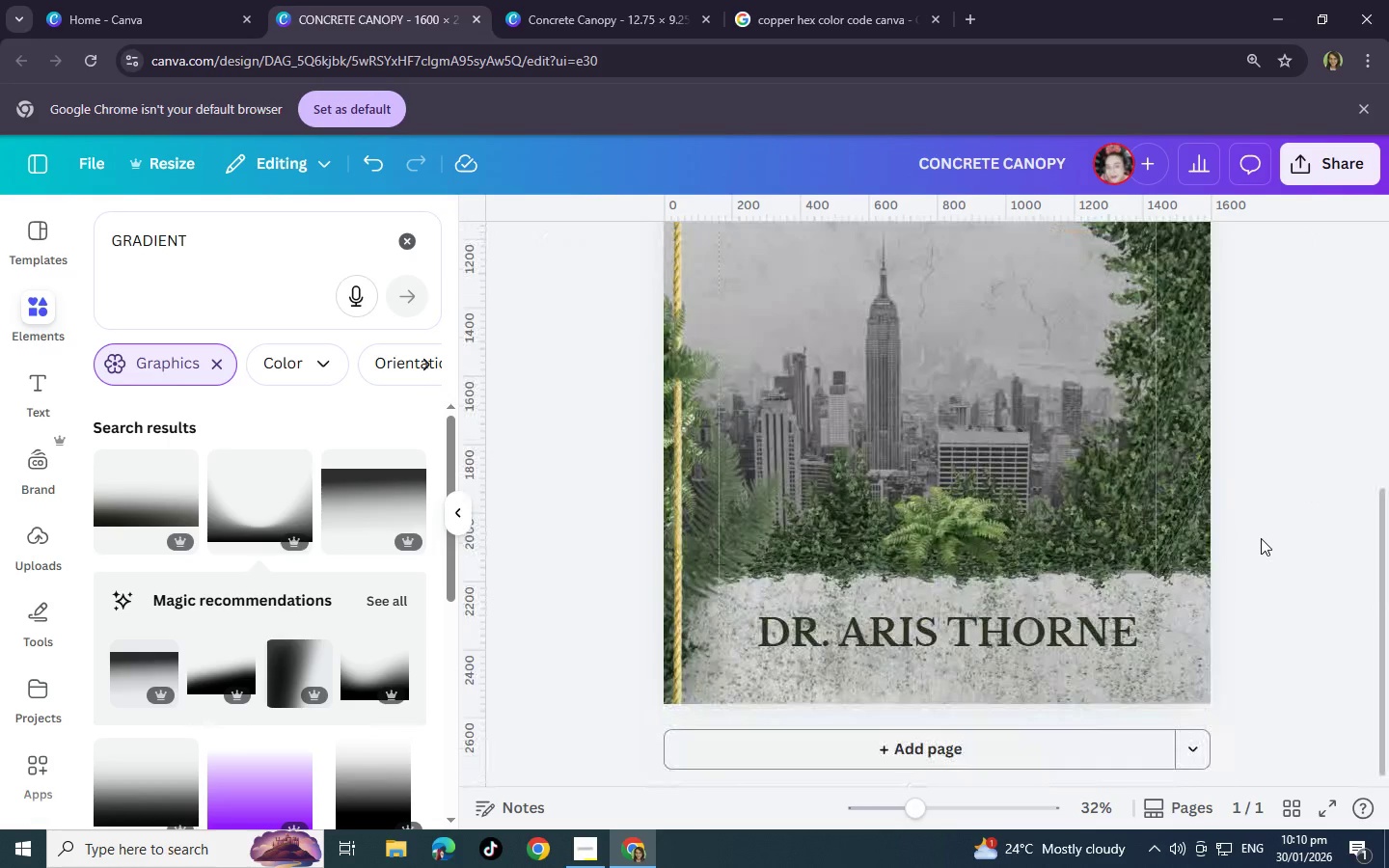 
scroll: coordinate [1261, 538], scroll_direction: up, amount: 2.0
 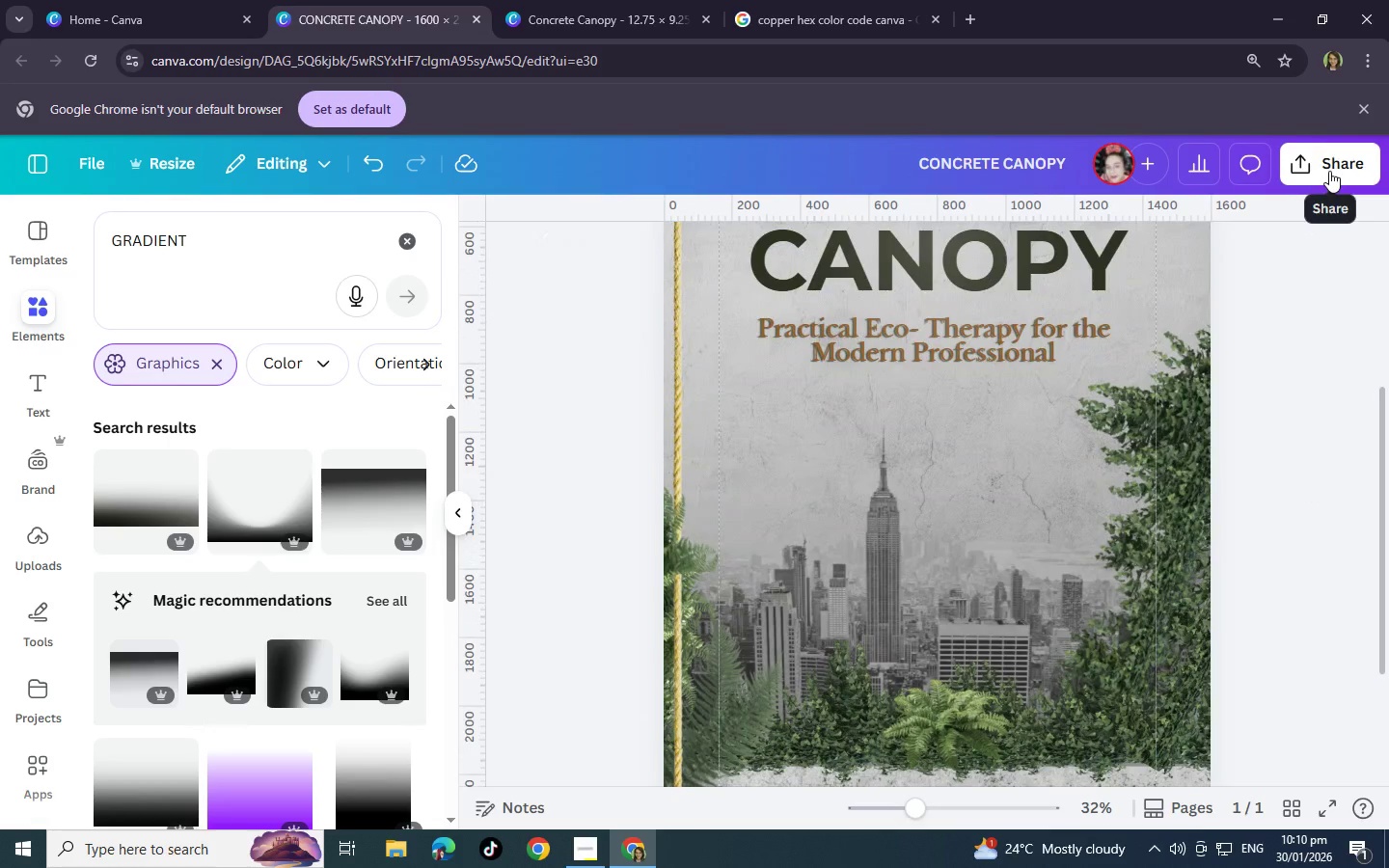 
left_click([1329, 171])
 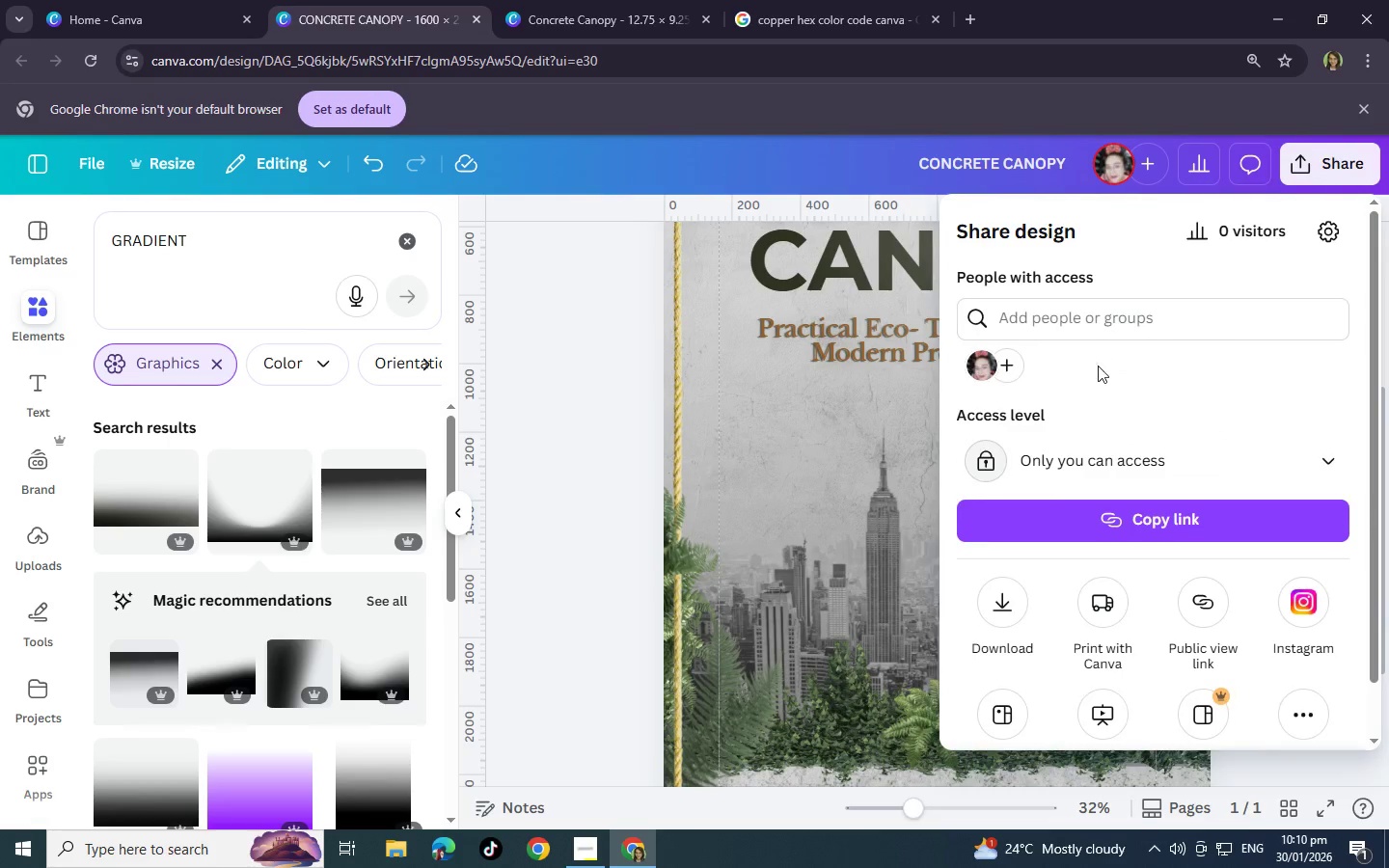 
left_click([1128, 450])
 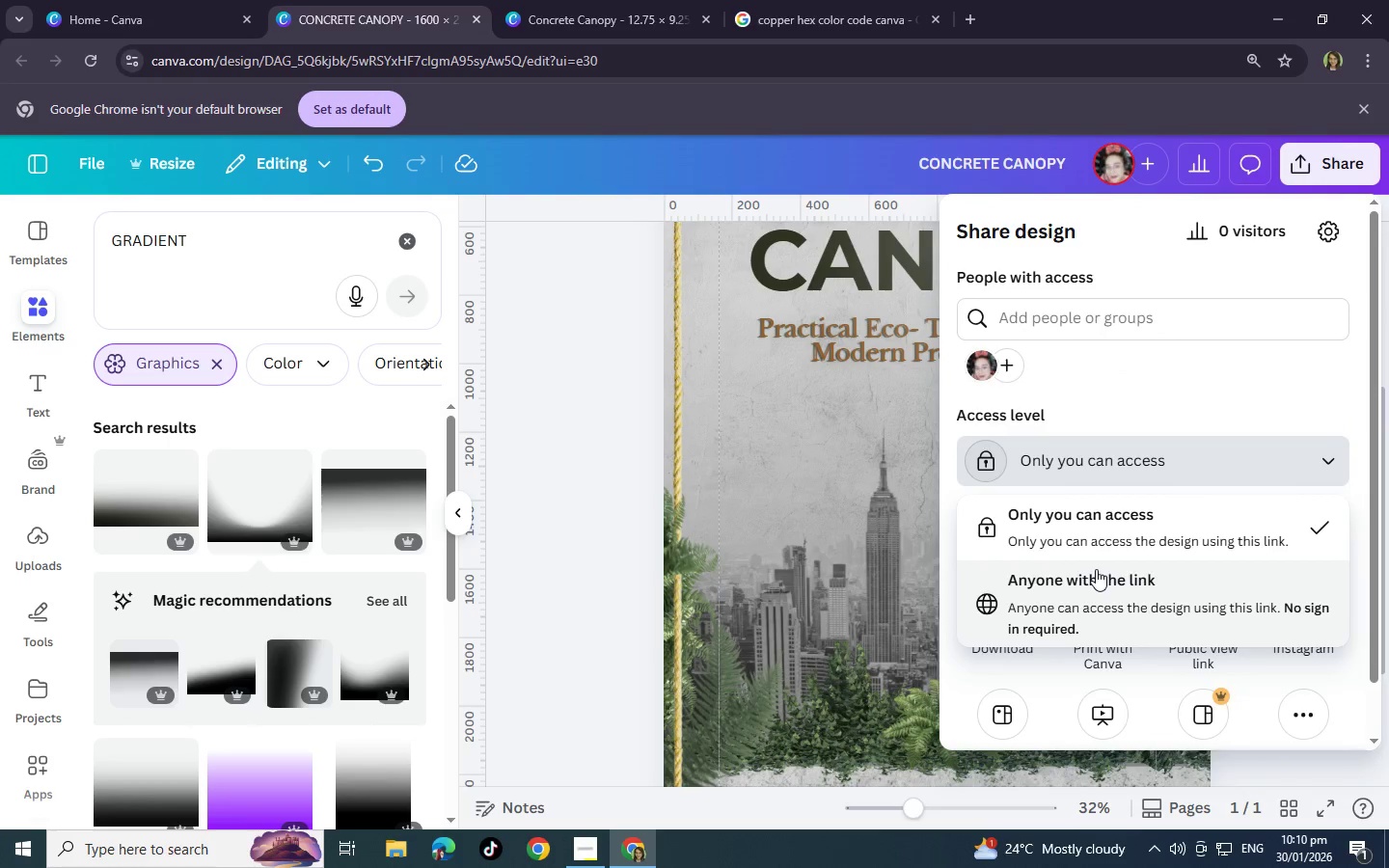 
left_click([1096, 569])
 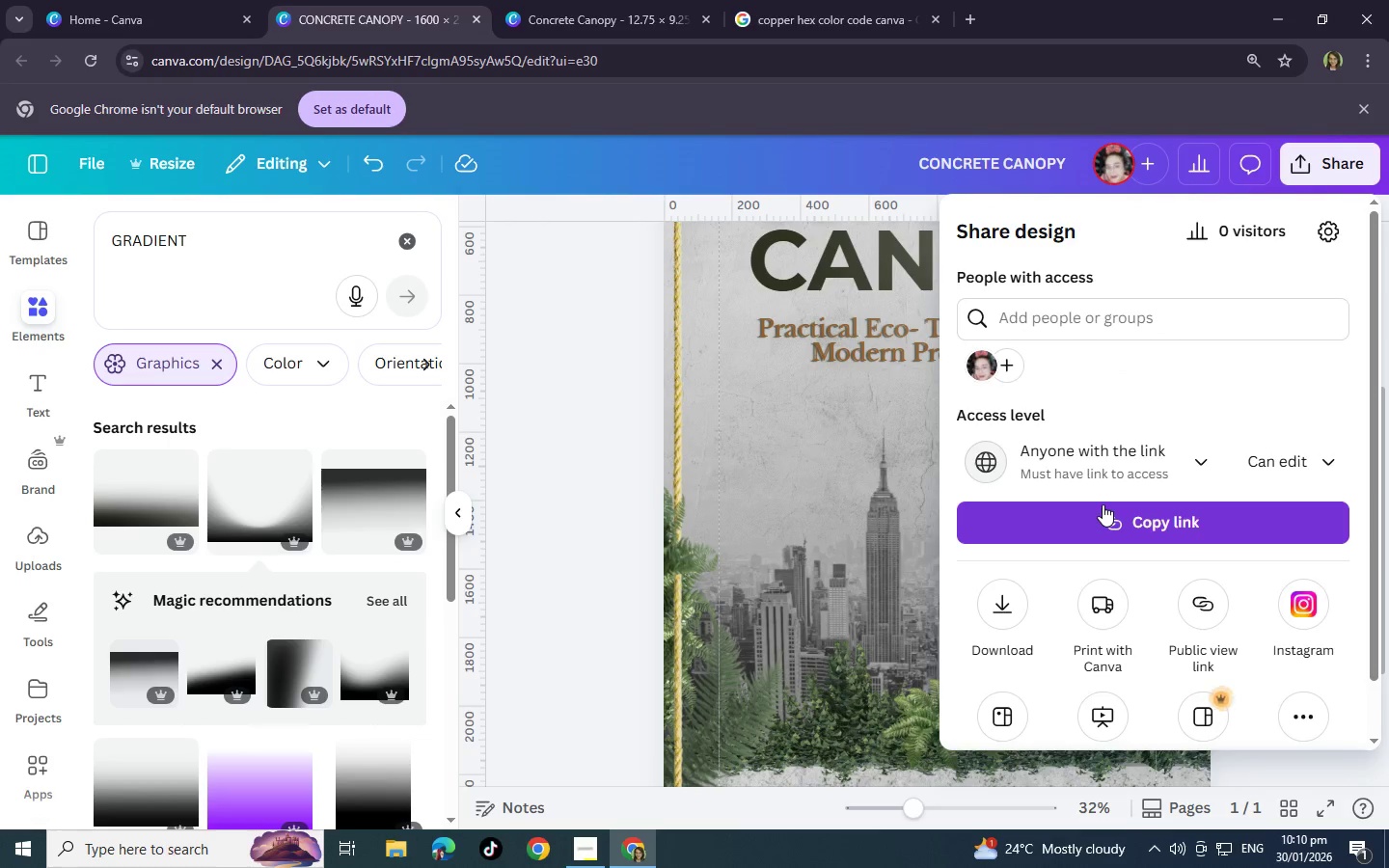 
left_click([1001, 610])
 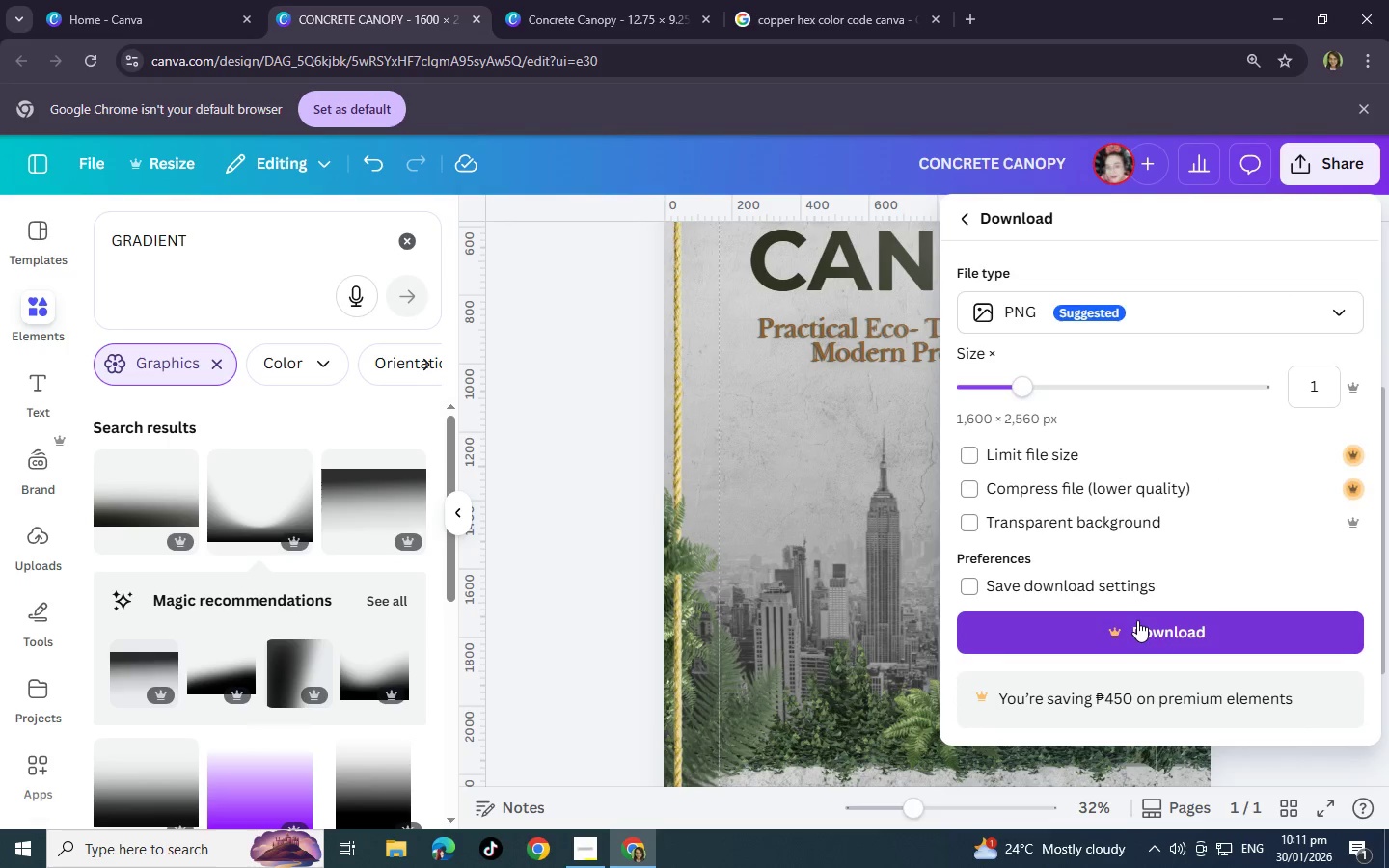 
wait(7.02)
 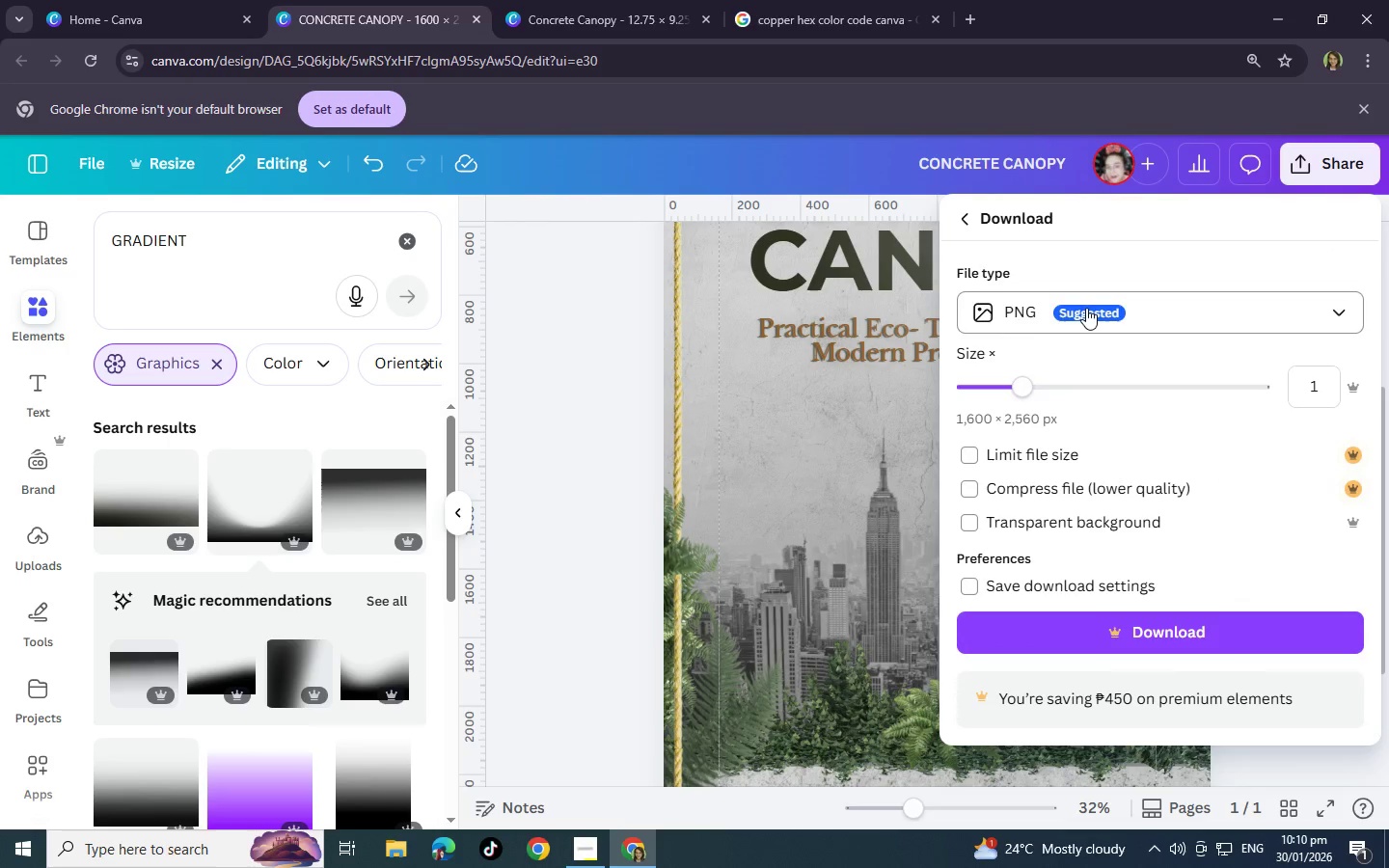 
left_click_drag(start_coordinate=[1024, 388], to_coordinate=[1025, 395])
 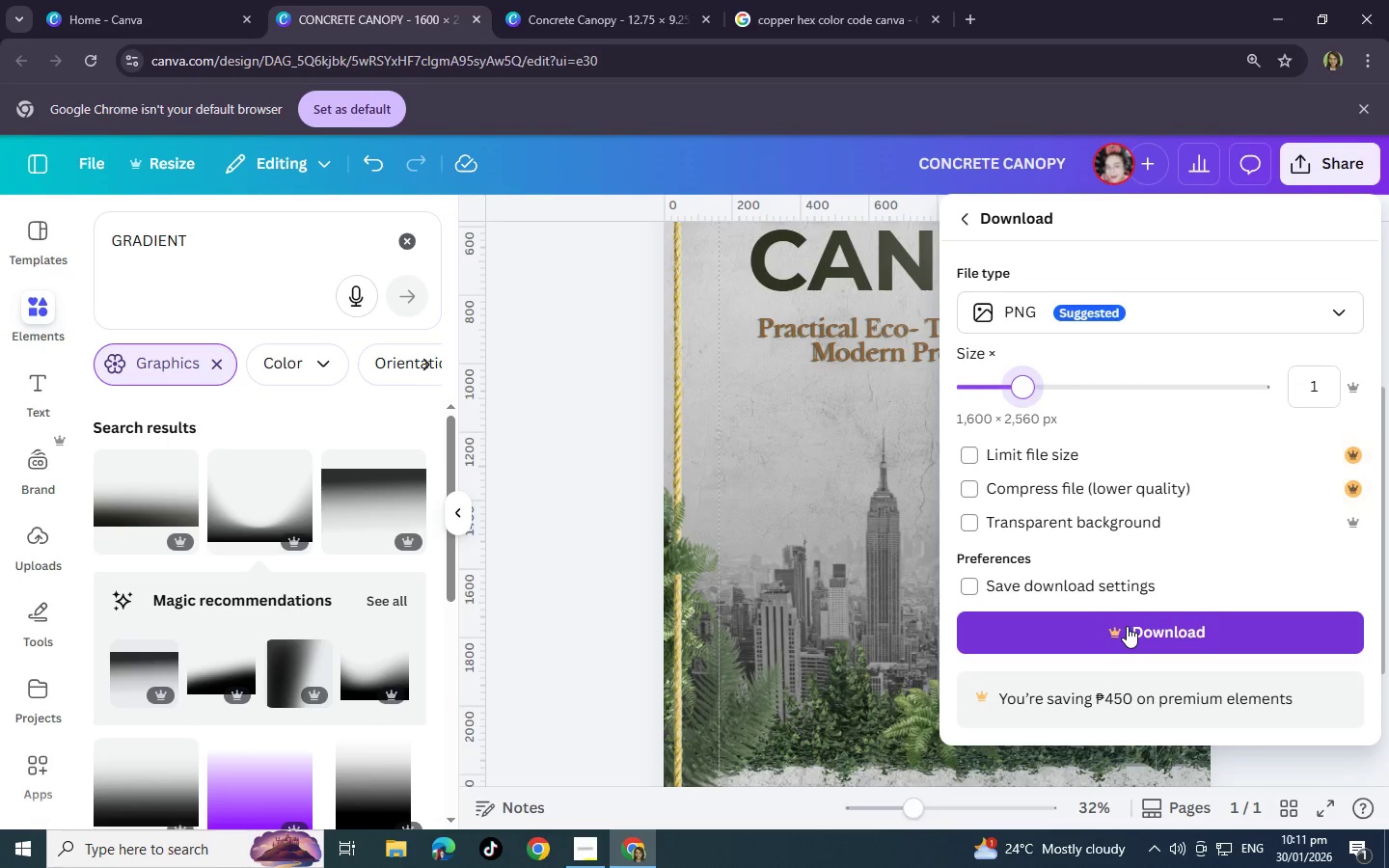 
wait(10.72)
 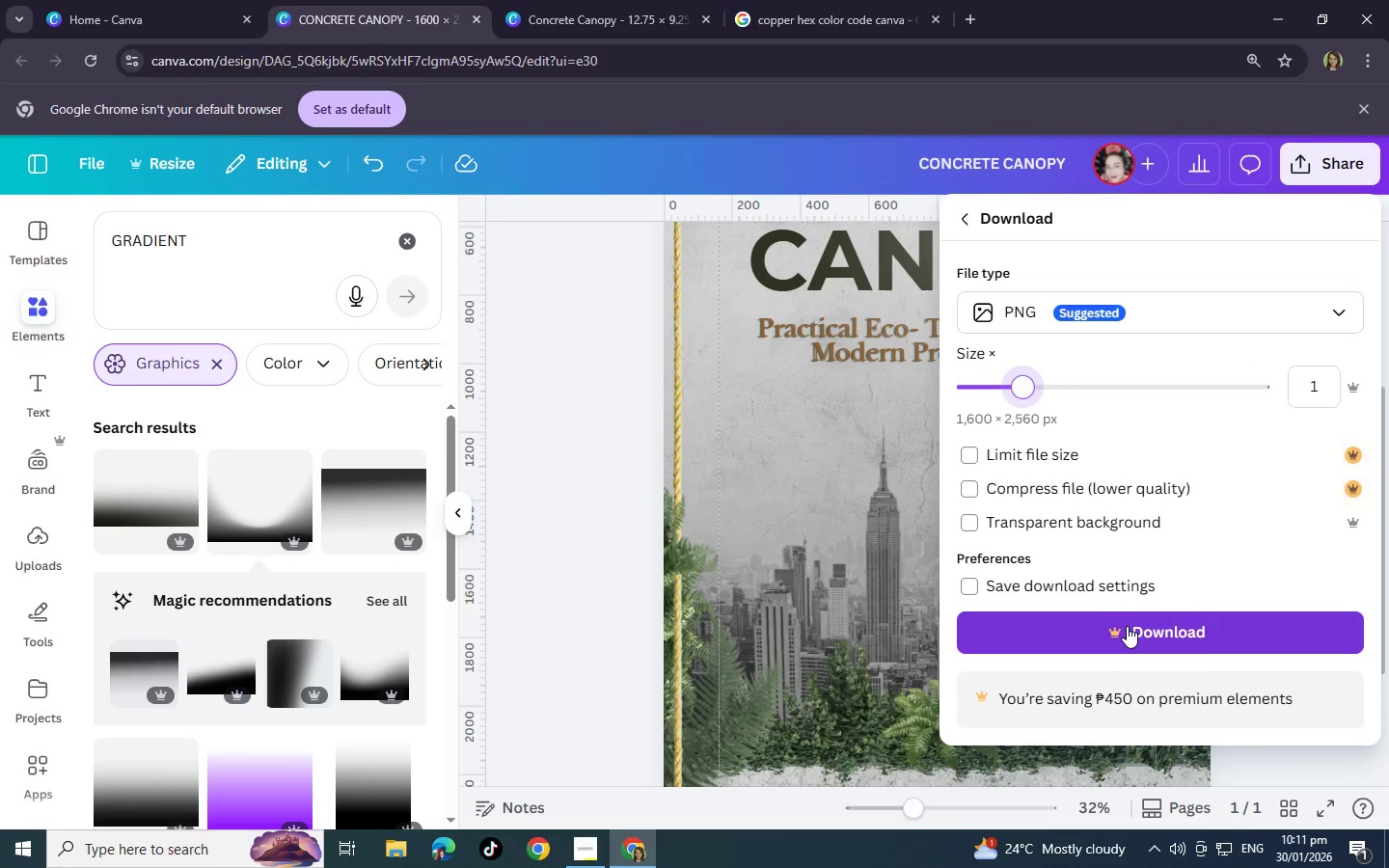 
left_click([1130, 628])
 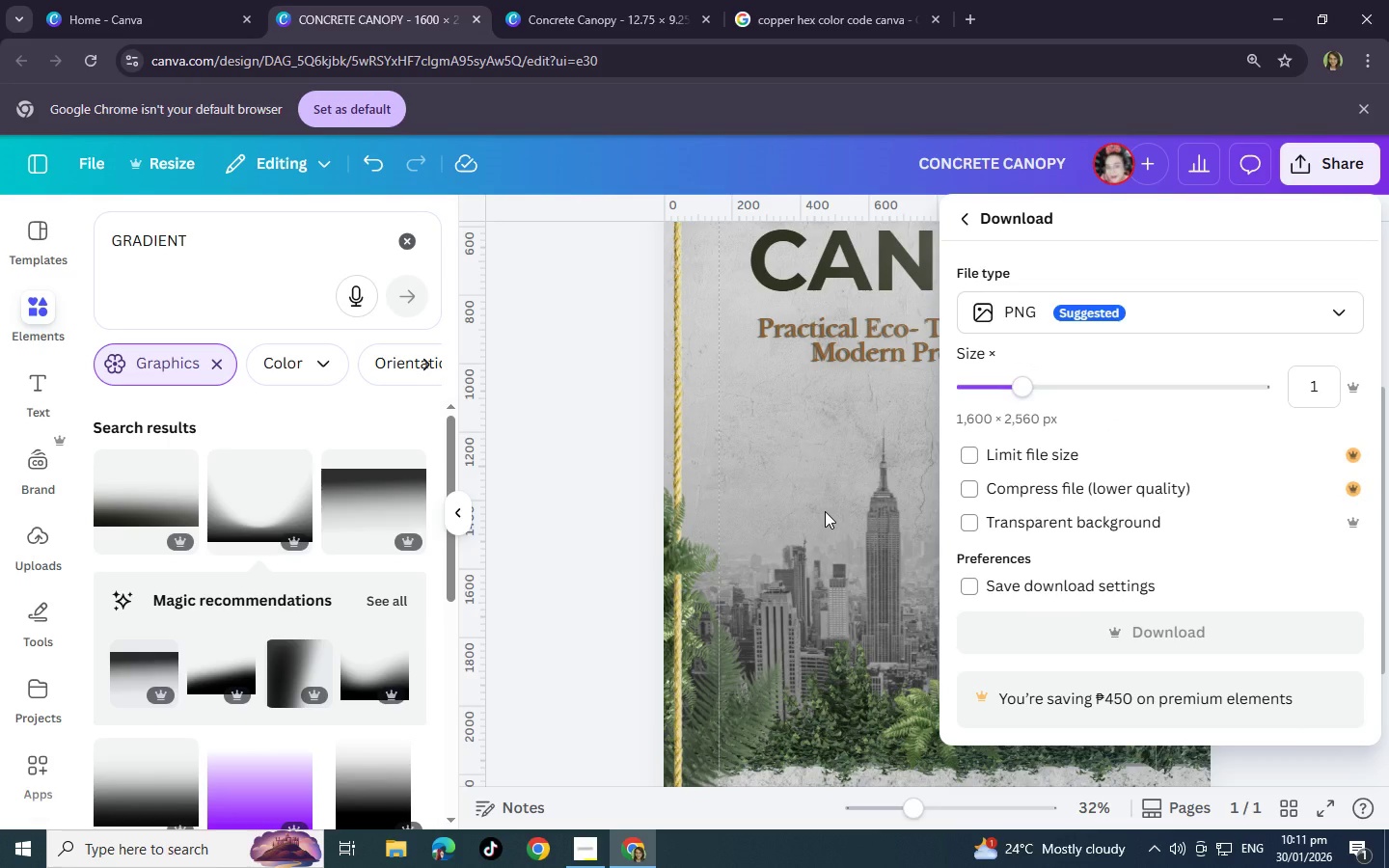 
wait(12.85)
 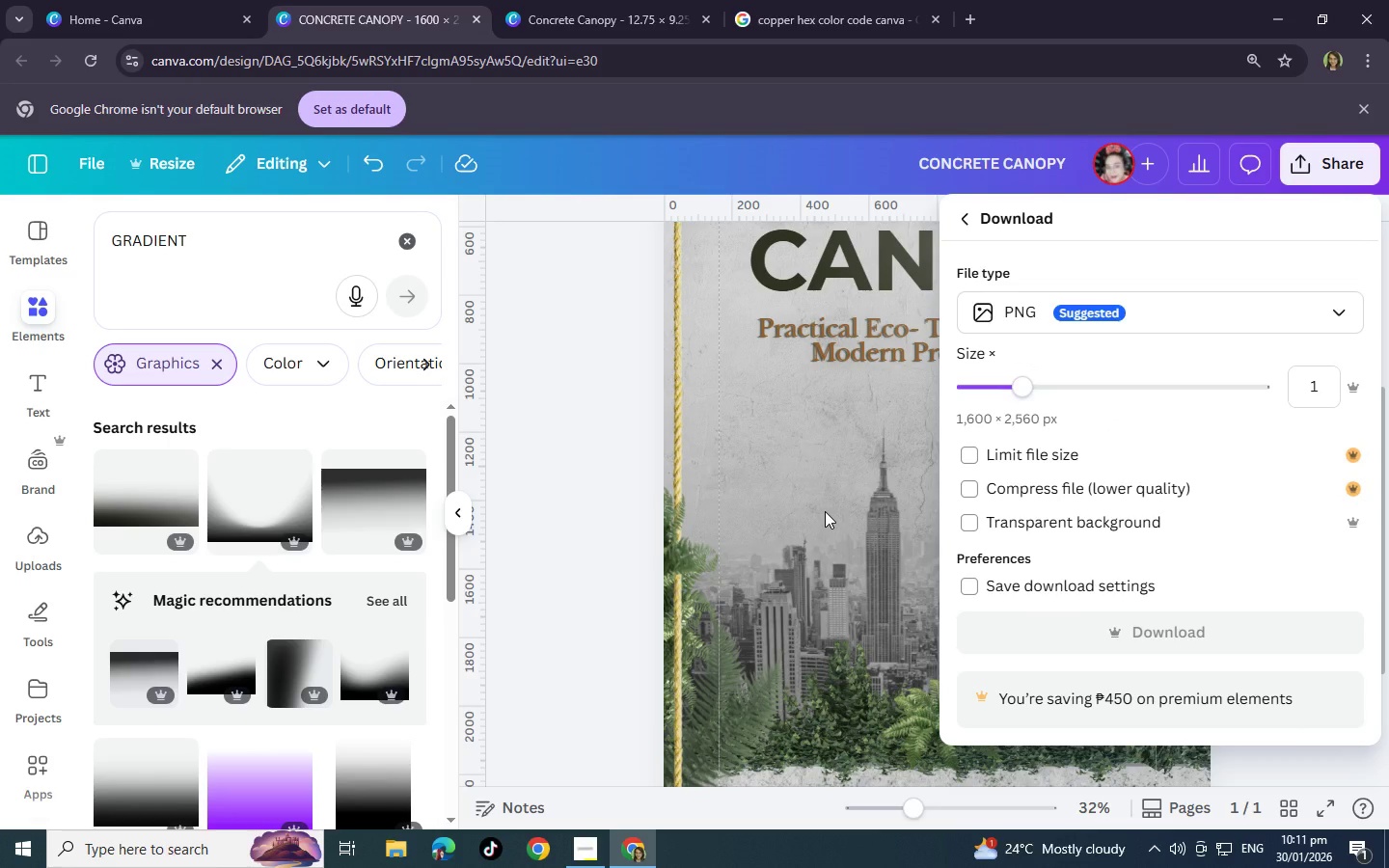 
mouse_move([558, 21])
 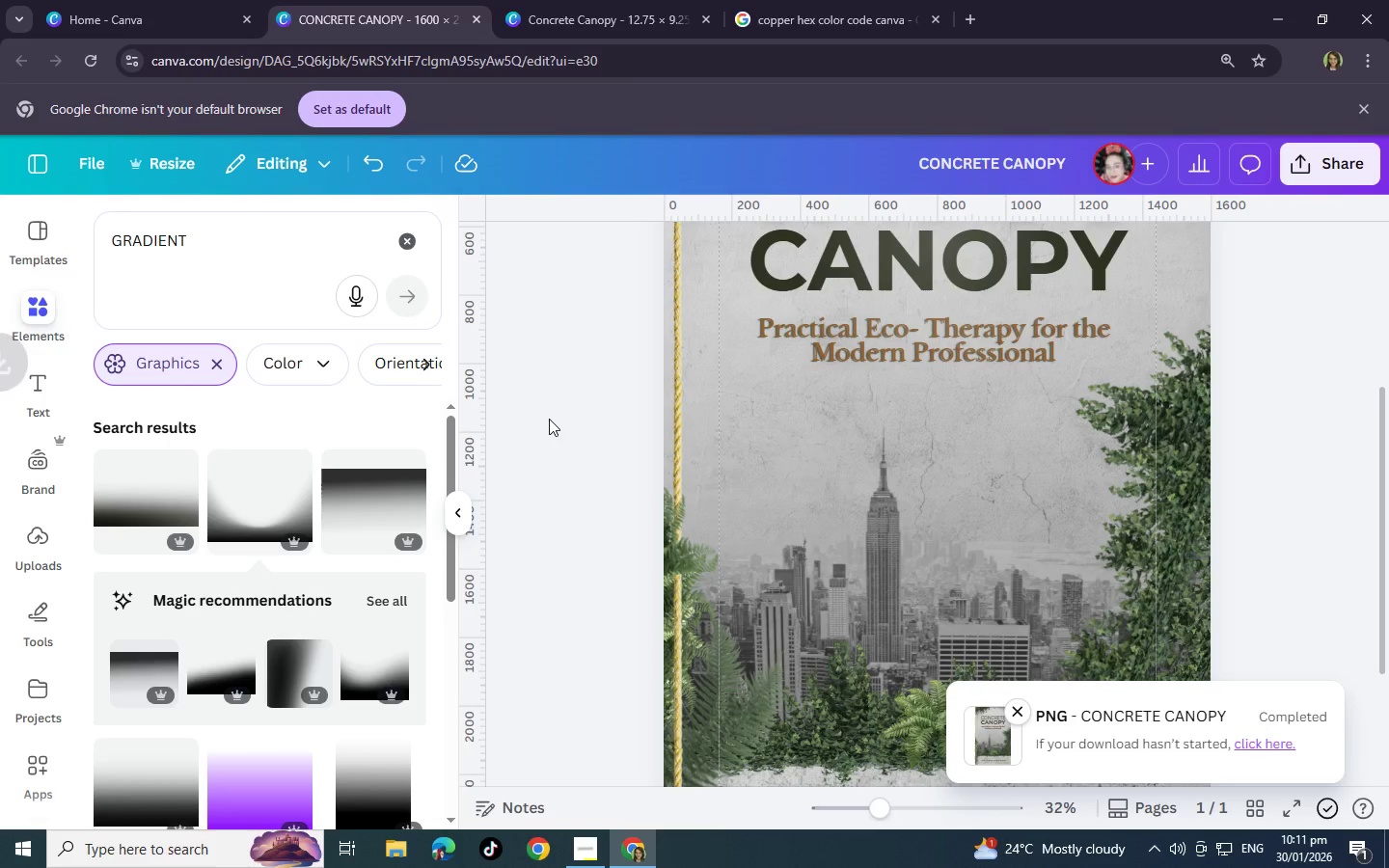 
wait(5.65)
 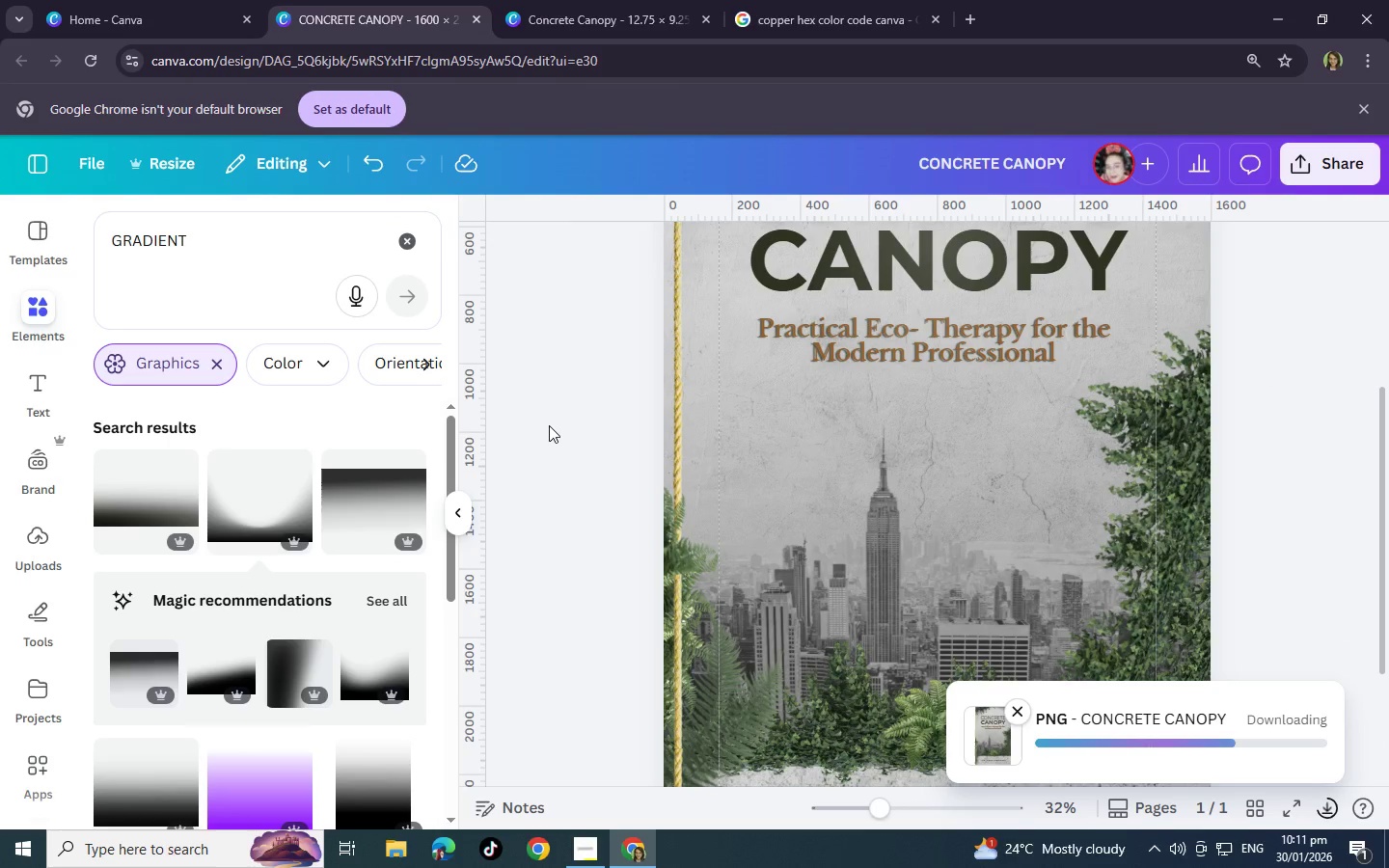 
left_click([594, 19])
 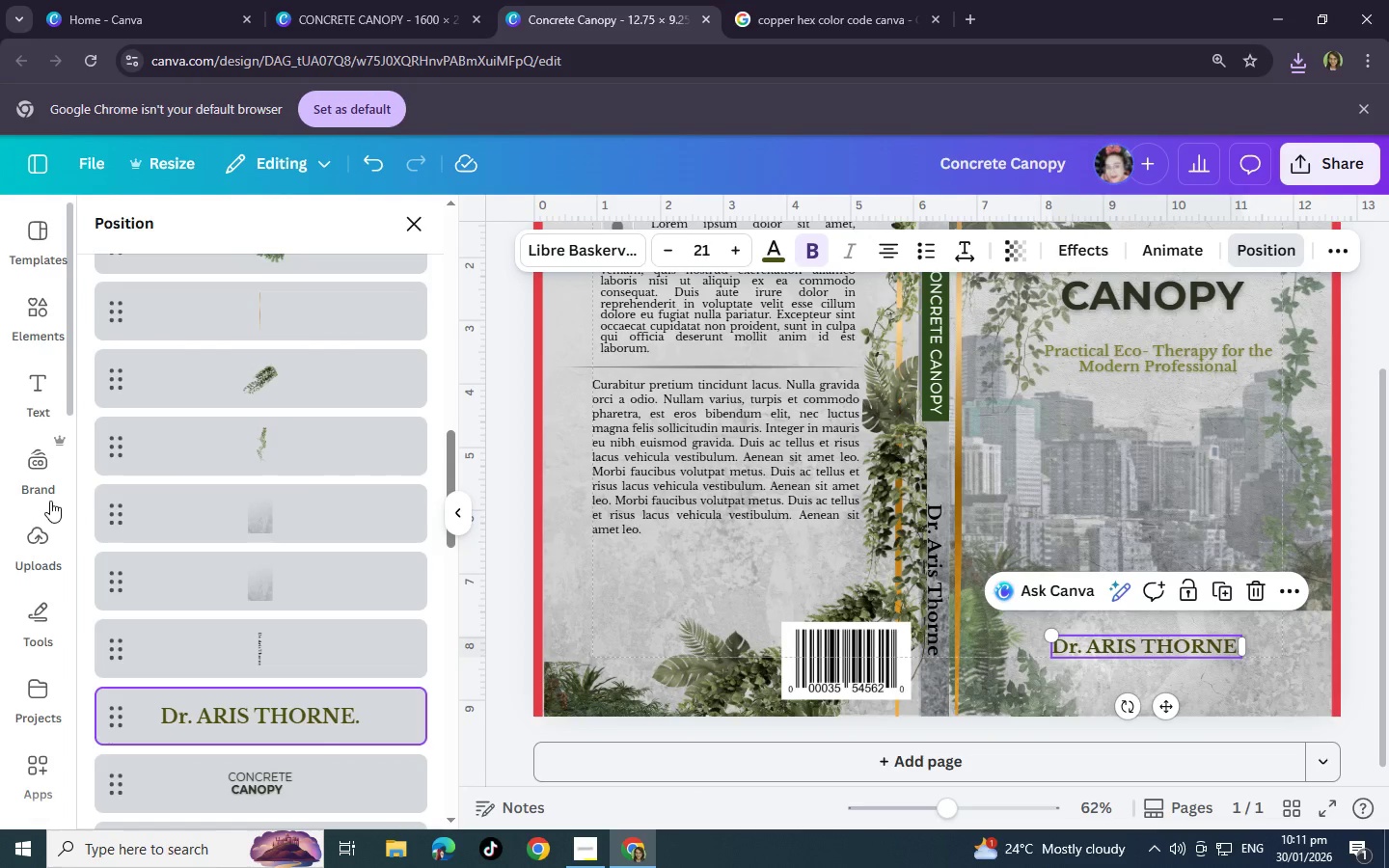 
left_click([46, 538])
 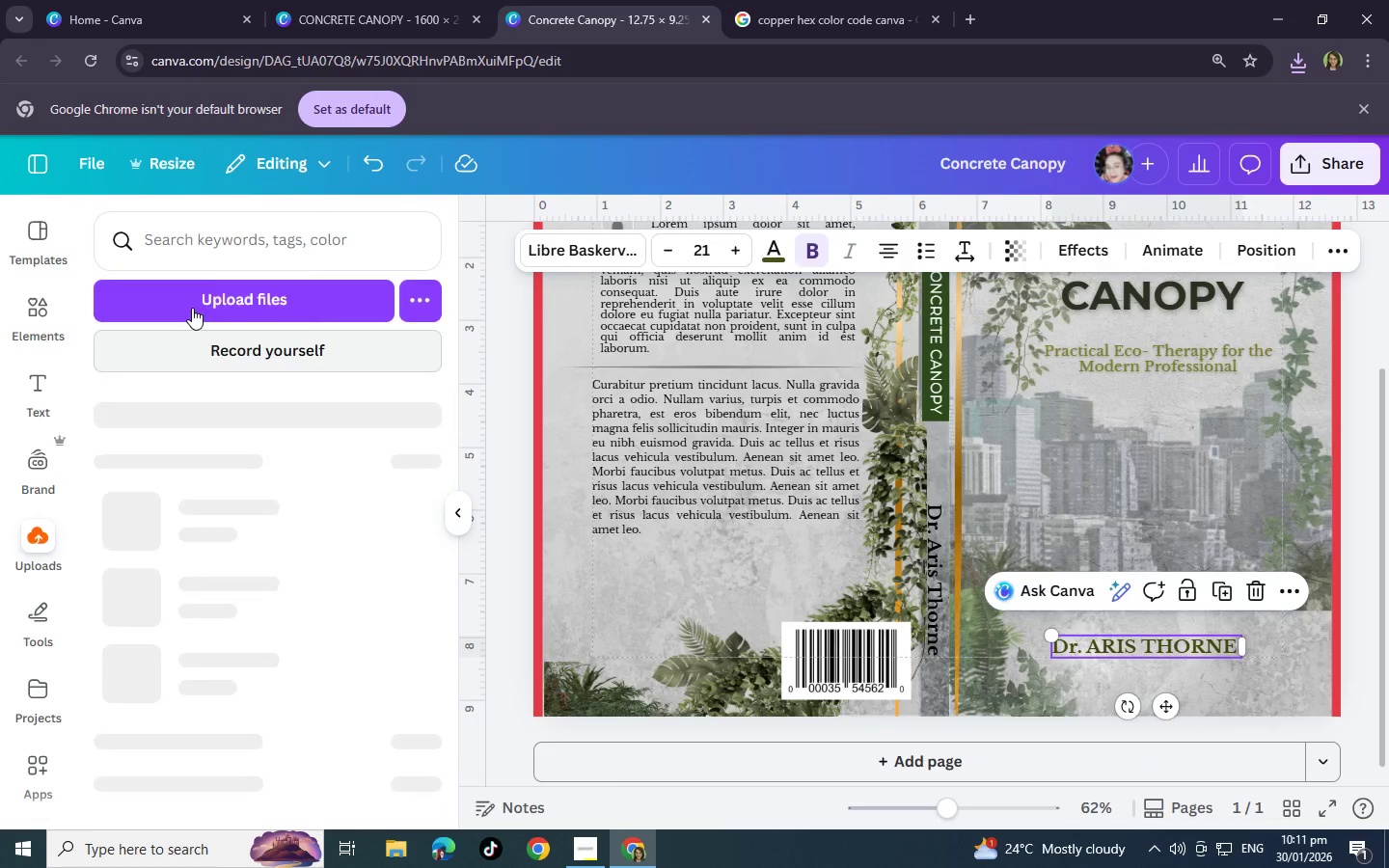 
mouse_move([223, 294])
 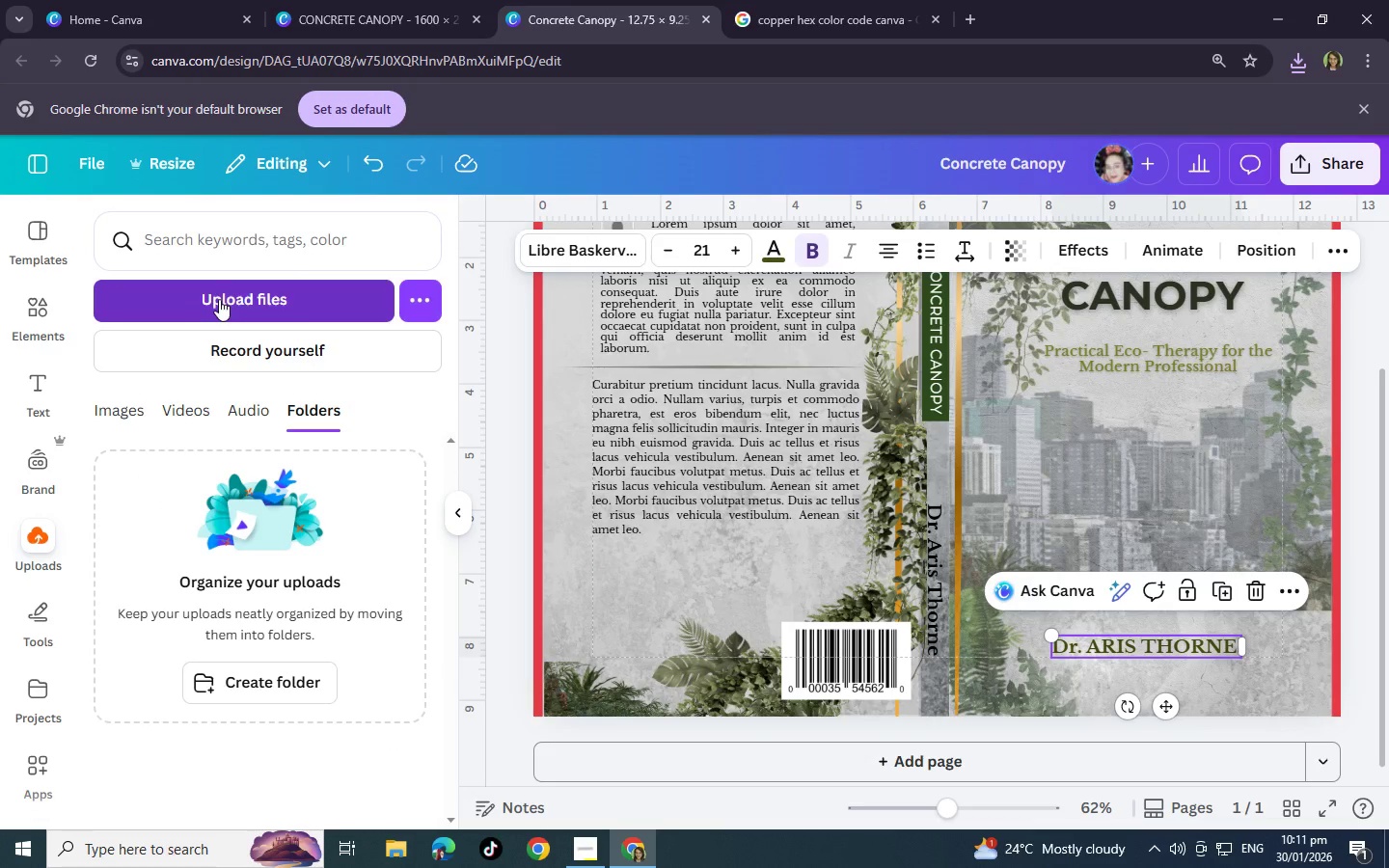 
left_click([219, 299])
 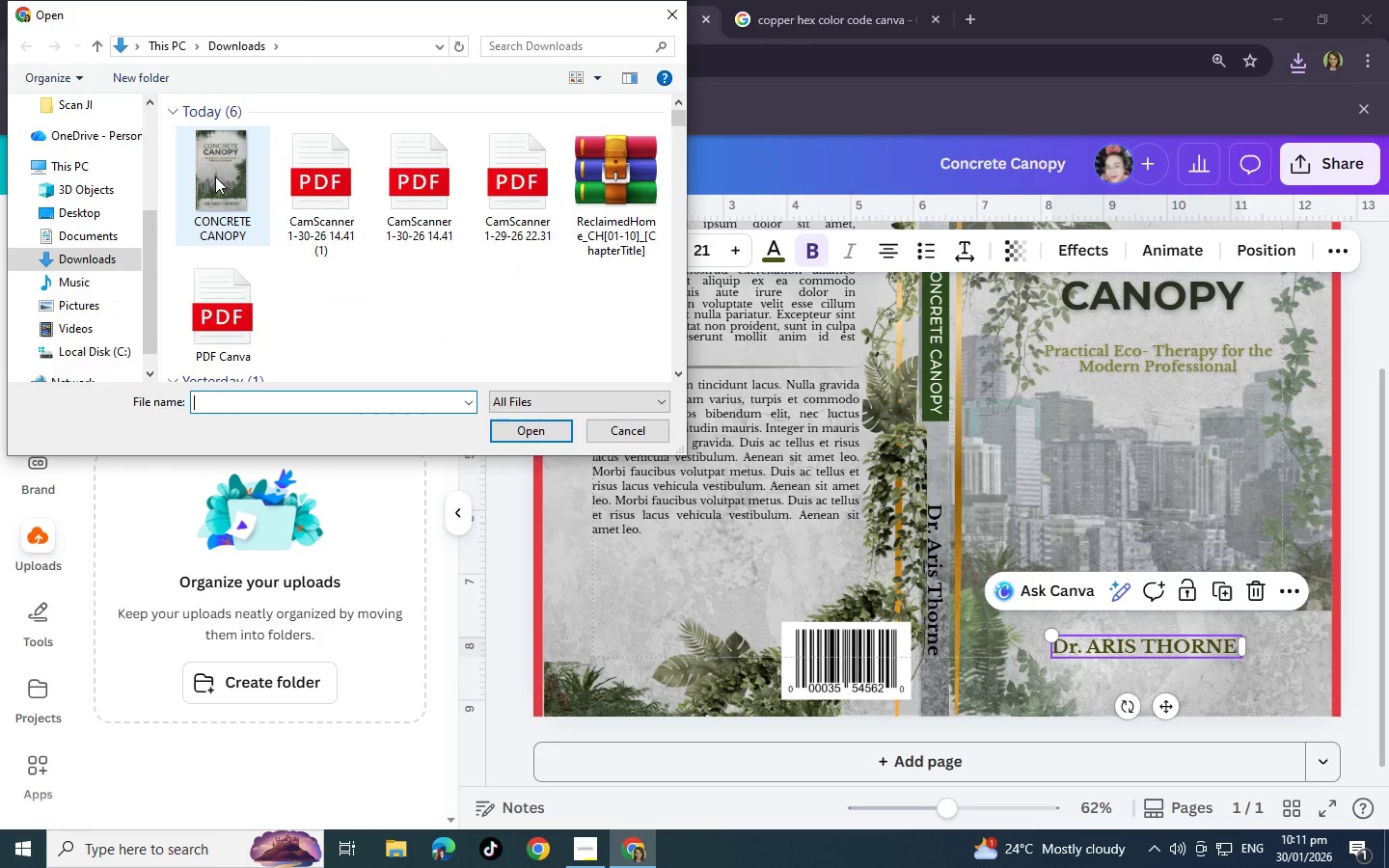 
double_click([215, 176])
 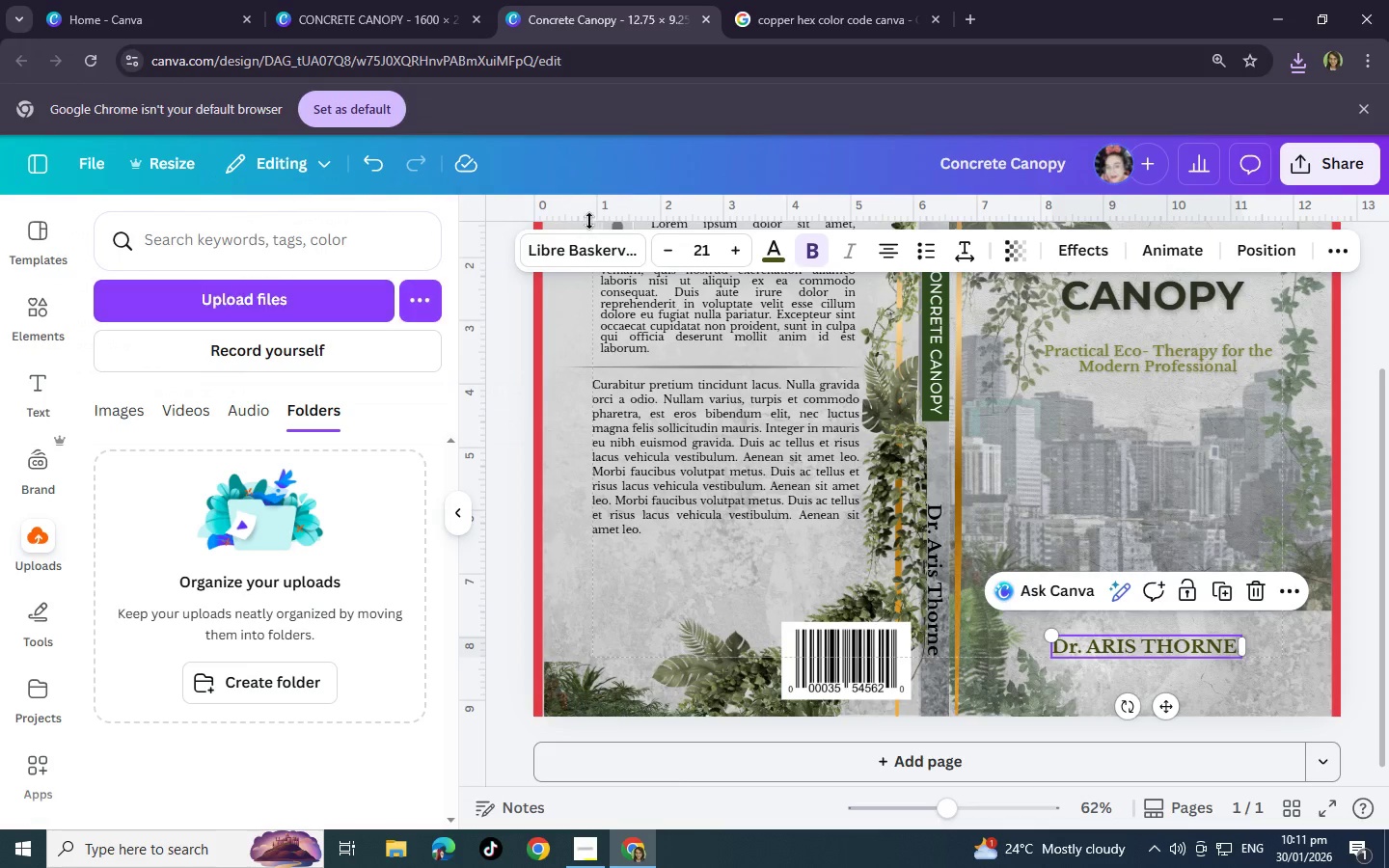 
mouse_move([707, 274])
 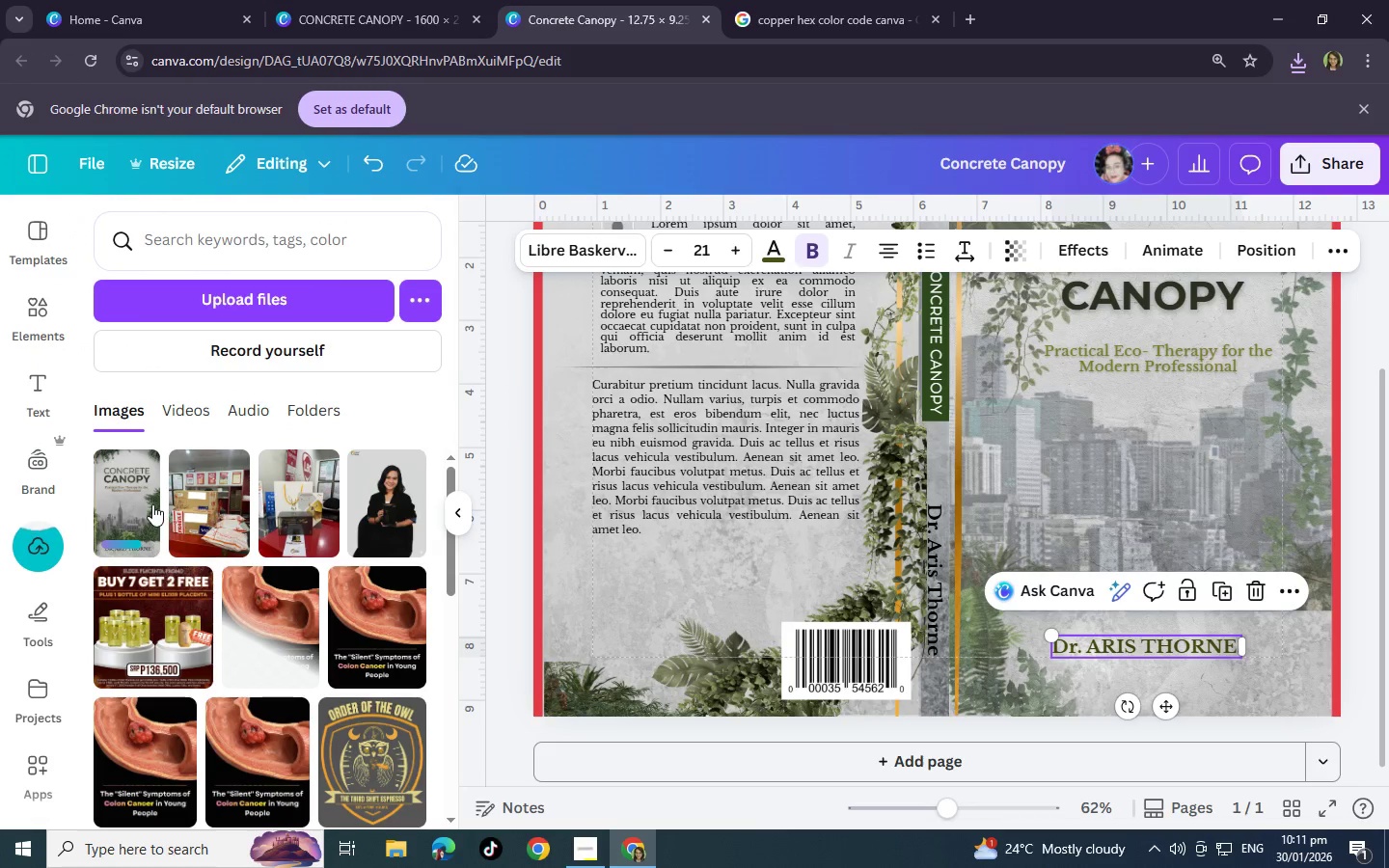 
mouse_move([129, 491])
 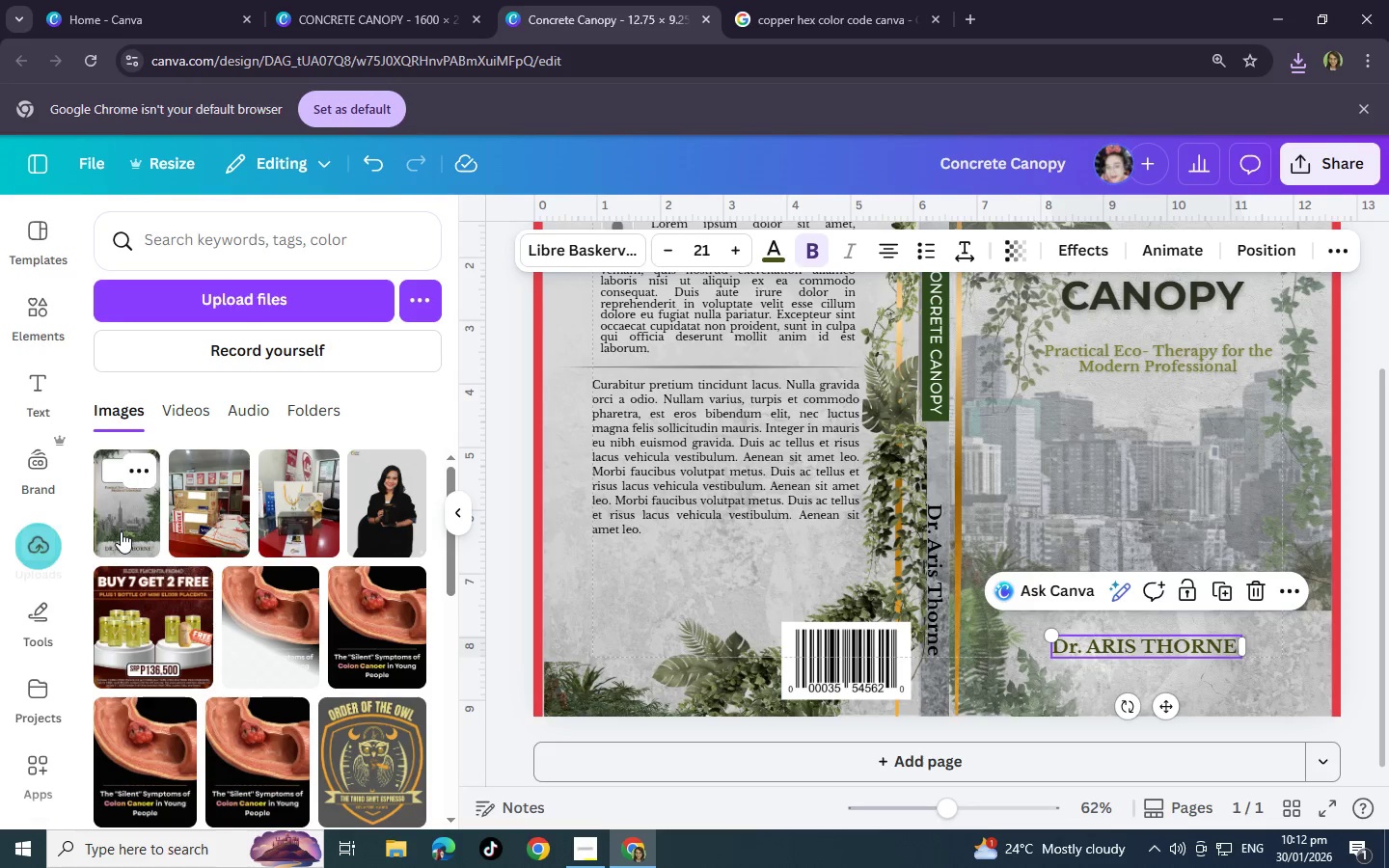 
left_click([121, 531])
 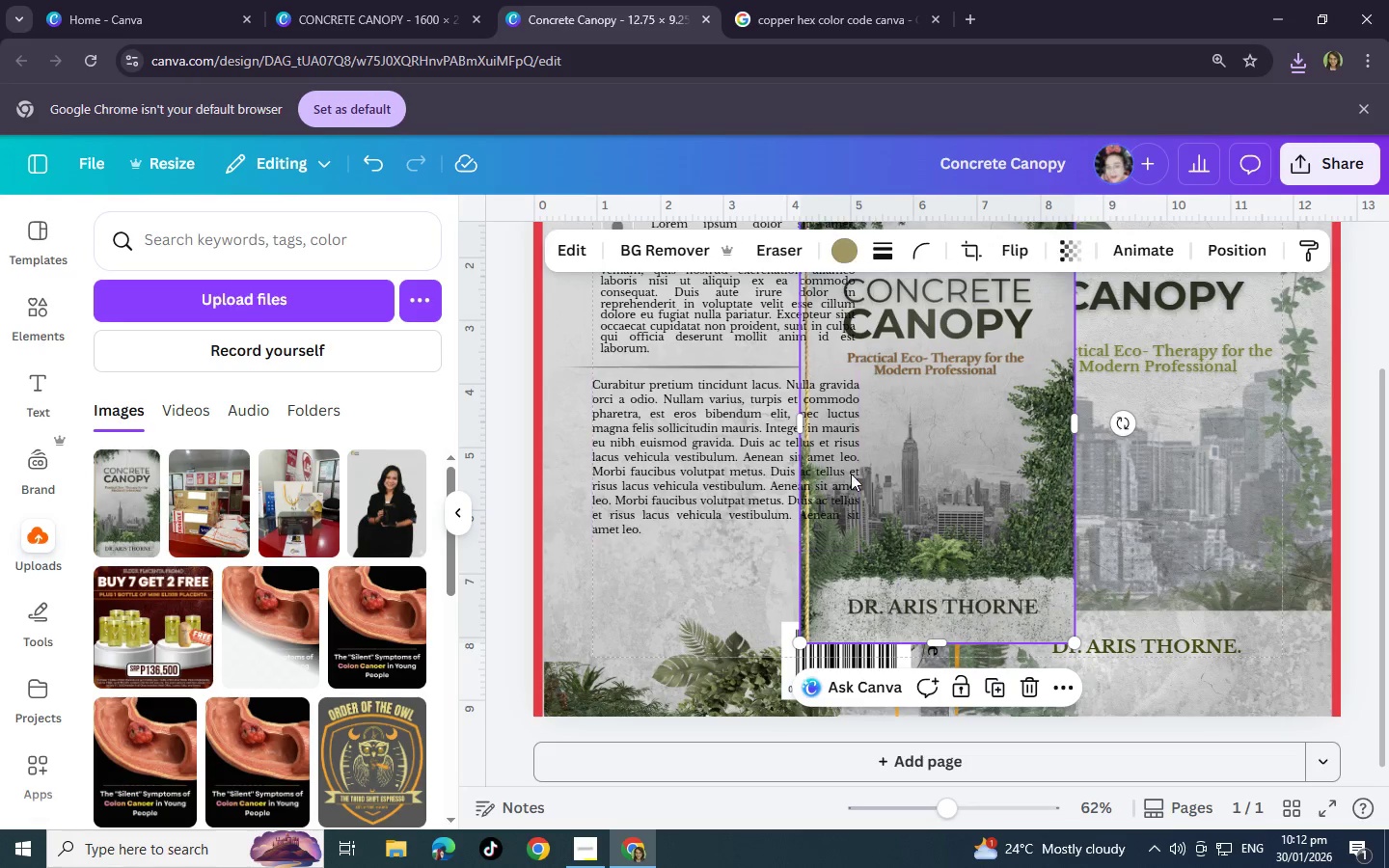 
left_click_drag(start_coordinate=[860, 474], to_coordinate=[1010, 594])
 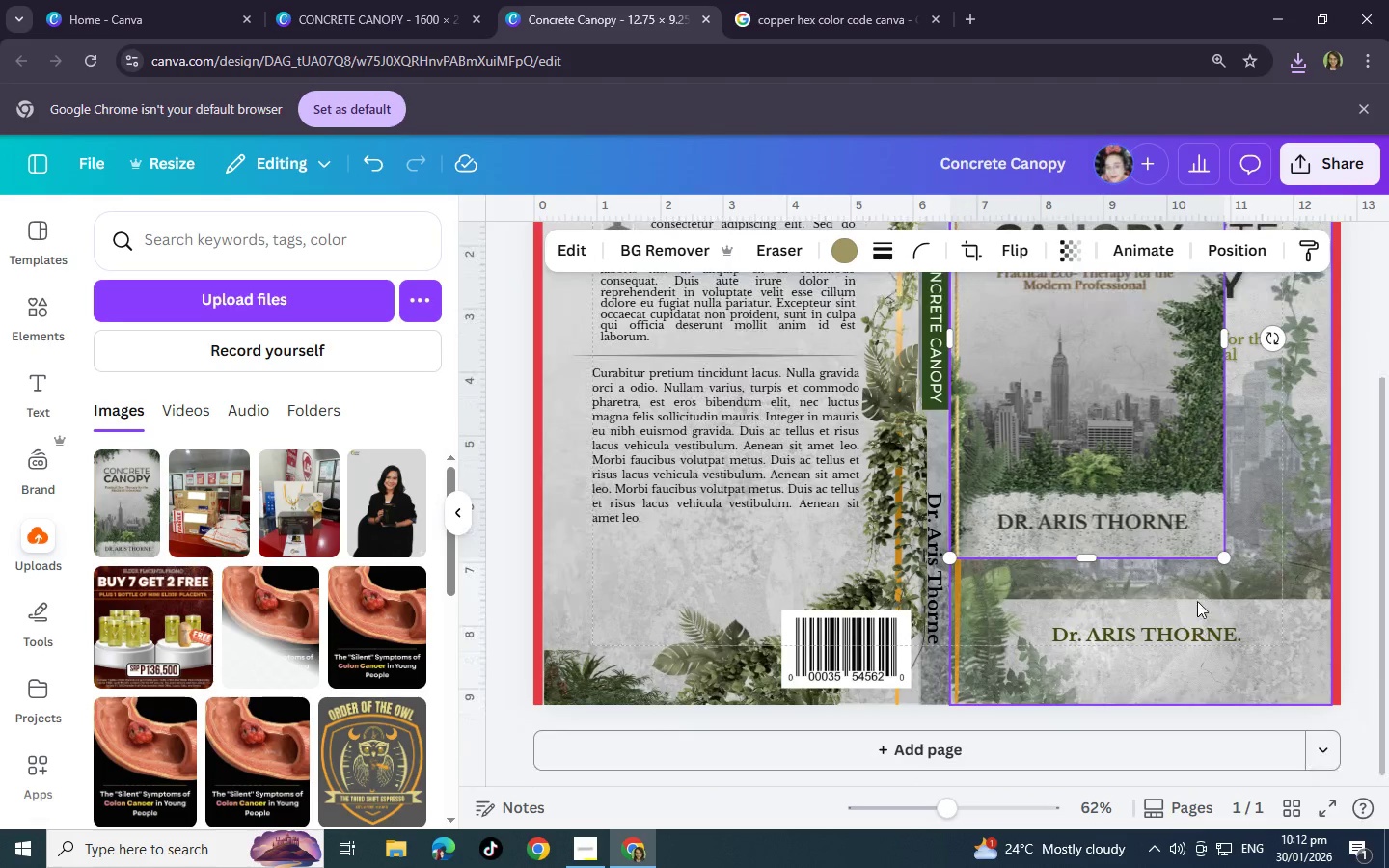 
scroll: coordinate [1049, 459], scroll_direction: up, amount: 3.0
 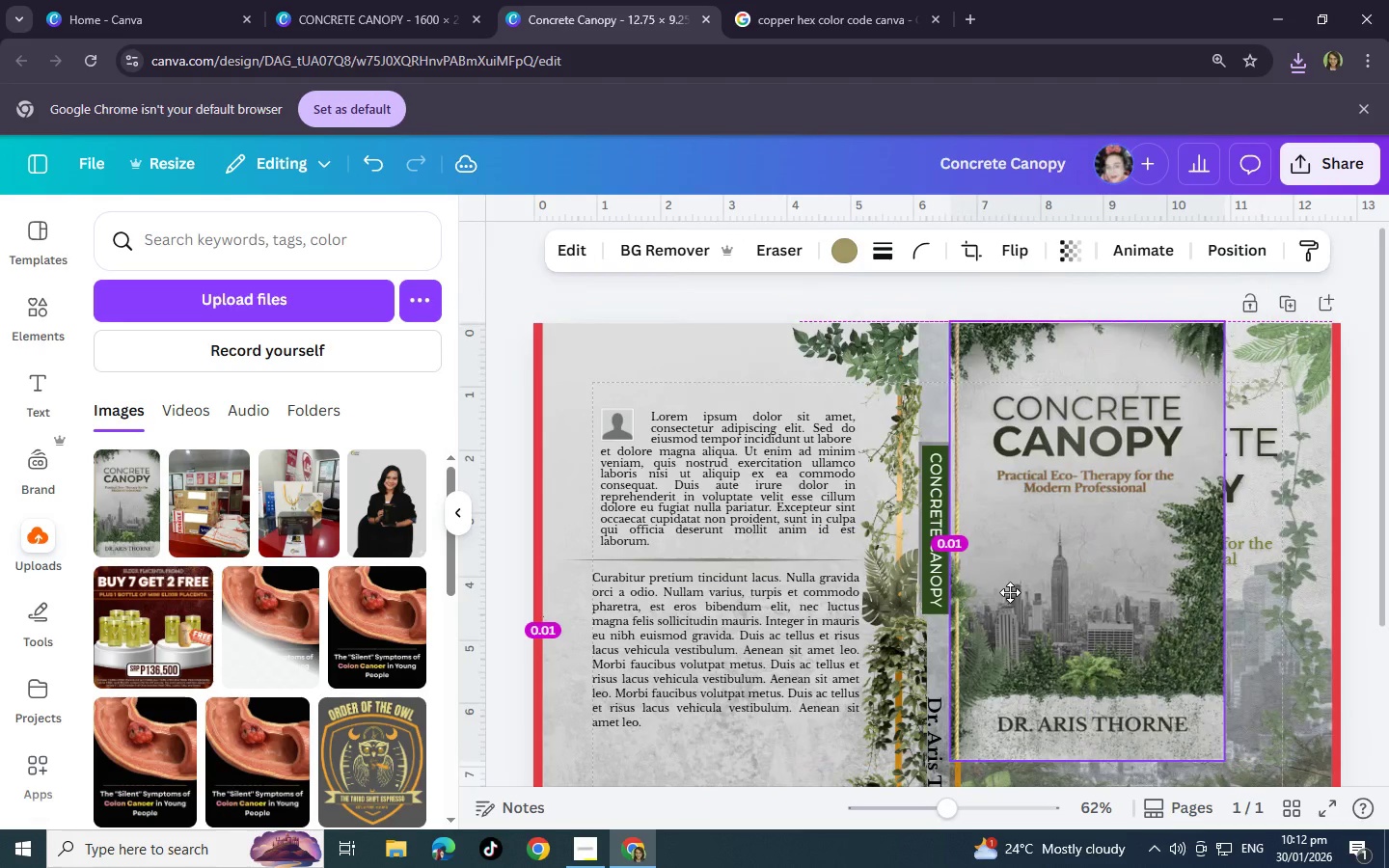 
scroll: coordinate [1093, 586], scroll_direction: down, amount: 4.0
 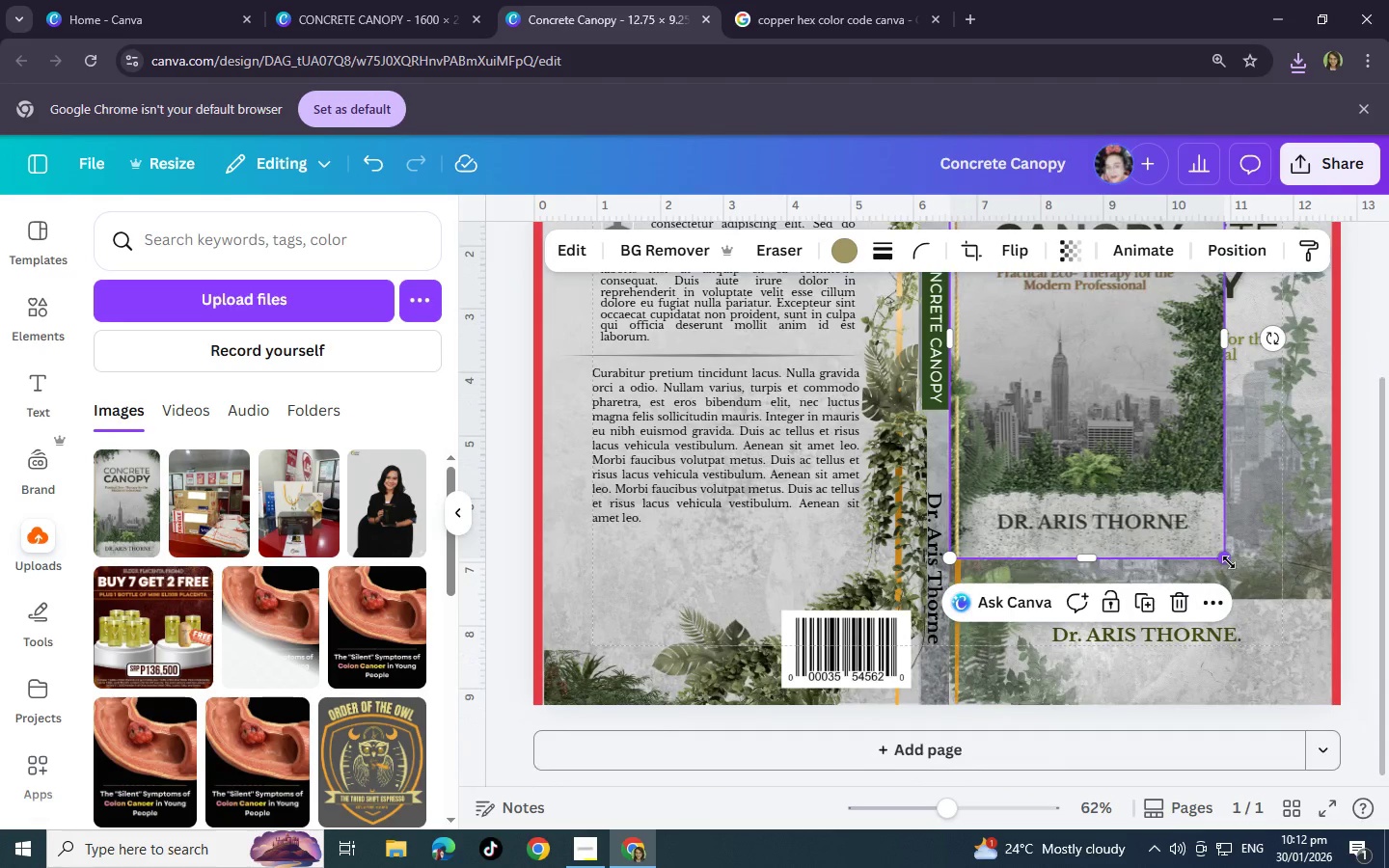 
left_click_drag(start_coordinate=[1229, 562], to_coordinate=[1366, 680])
 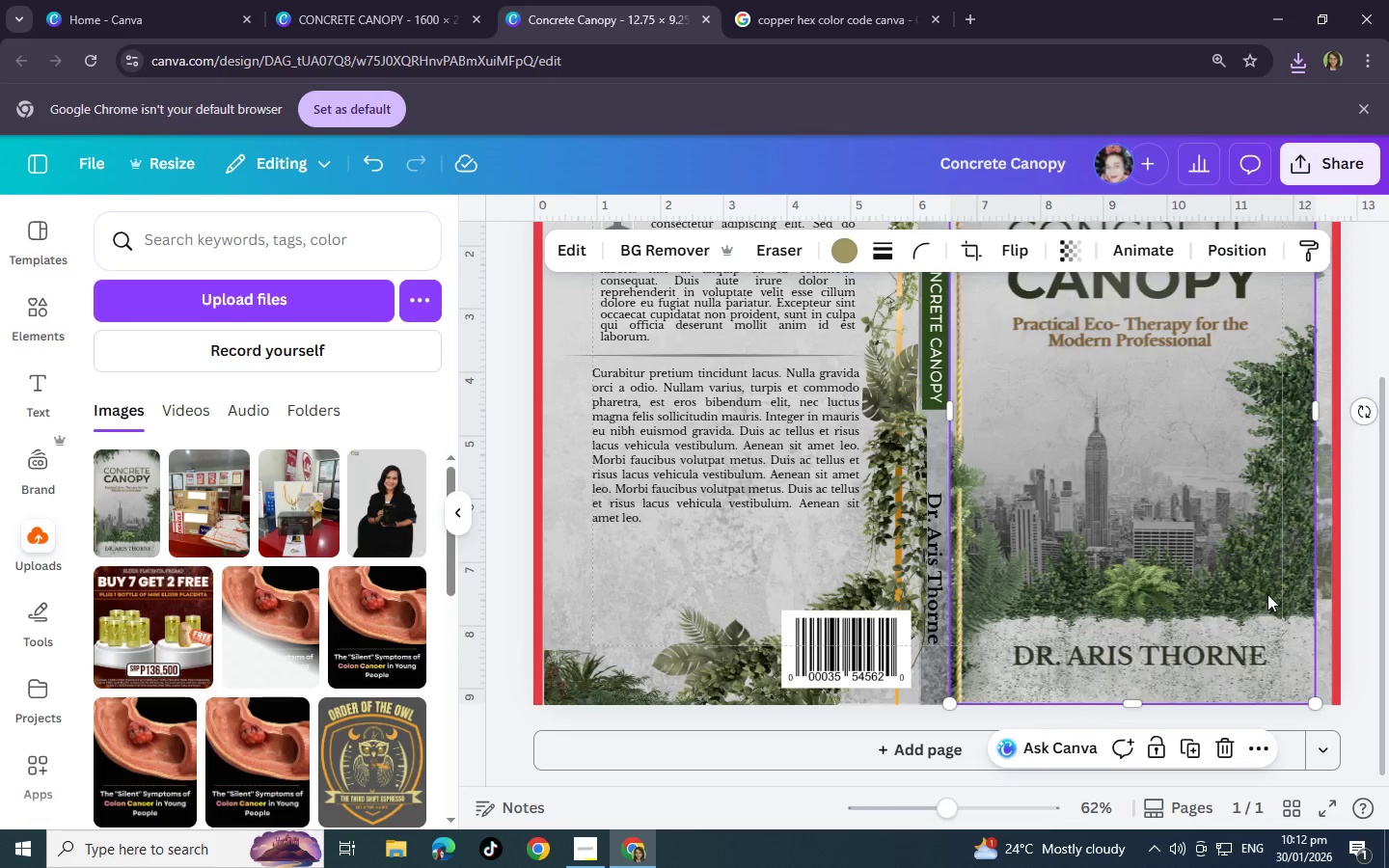 
left_click_drag(start_coordinate=[1265, 594], to_coordinate=[1274, 595])
 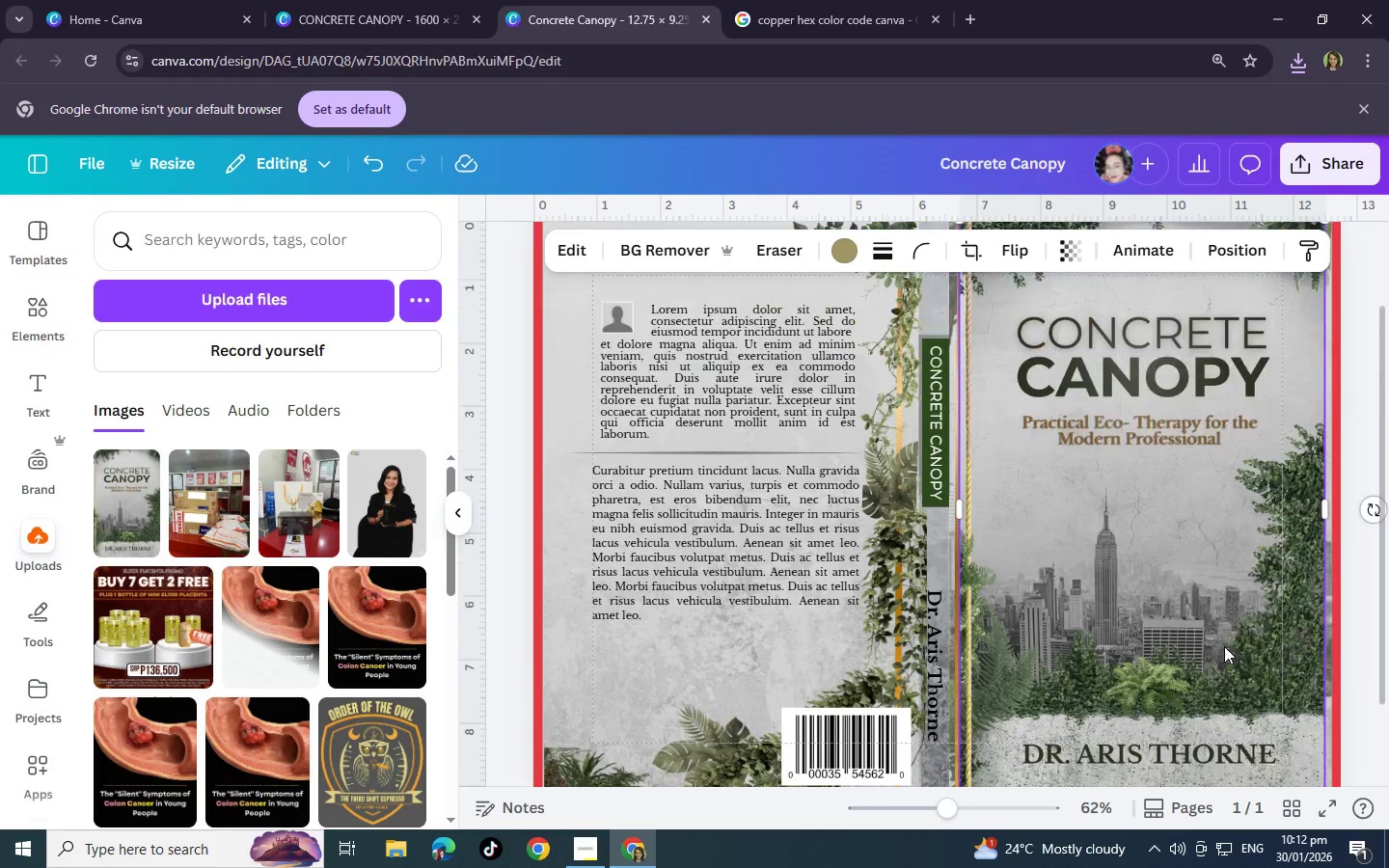 
scroll: coordinate [1224, 646], scroll_direction: up, amount: 2.0
 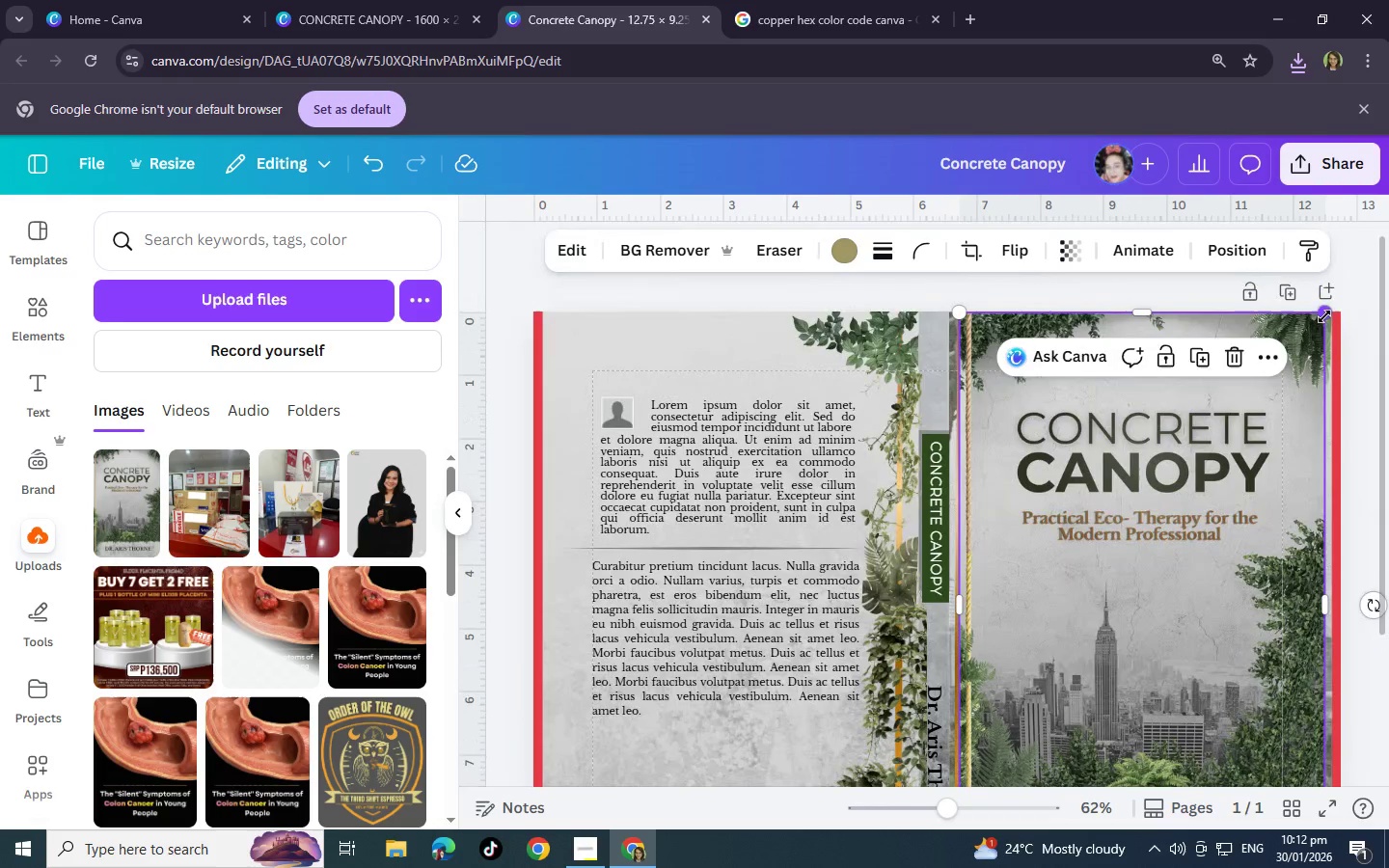 
left_click_drag(start_coordinate=[1324, 315], to_coordinate=[1337, 310])
 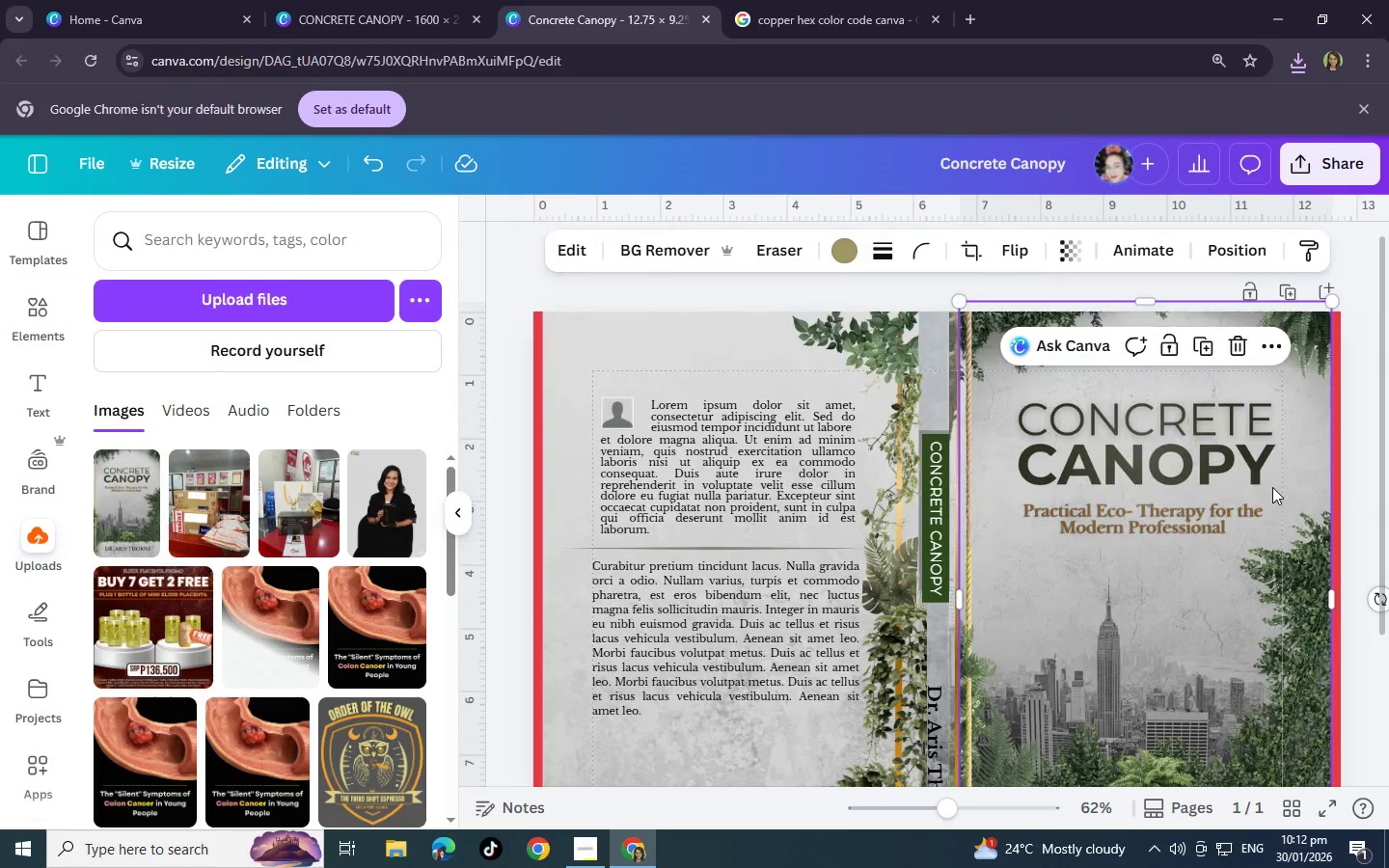 
left_click_drag(start_coordinate=[1272, 485], to_coordinate=[1263, 496])
 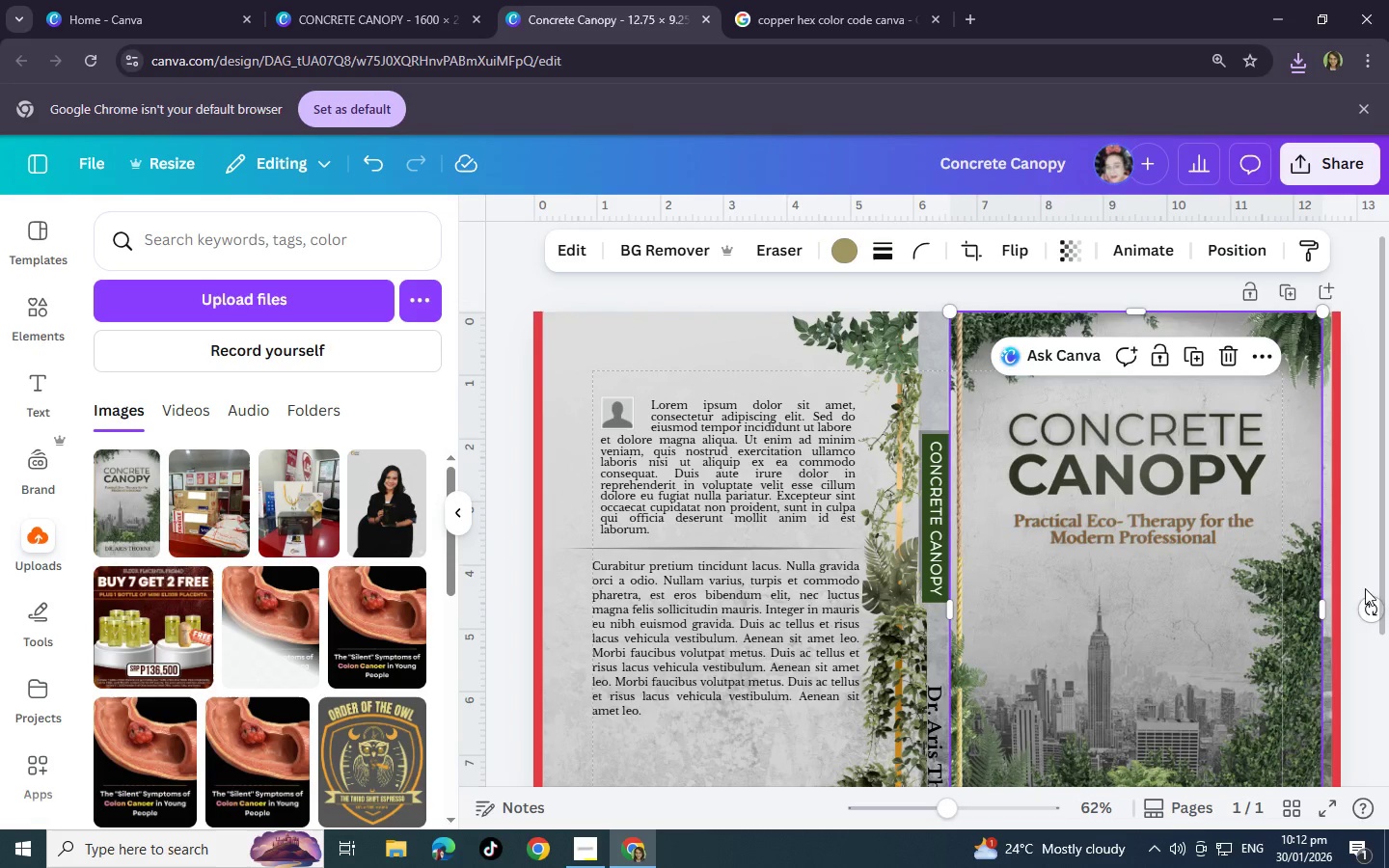 
mouse_move([1375, 593])
 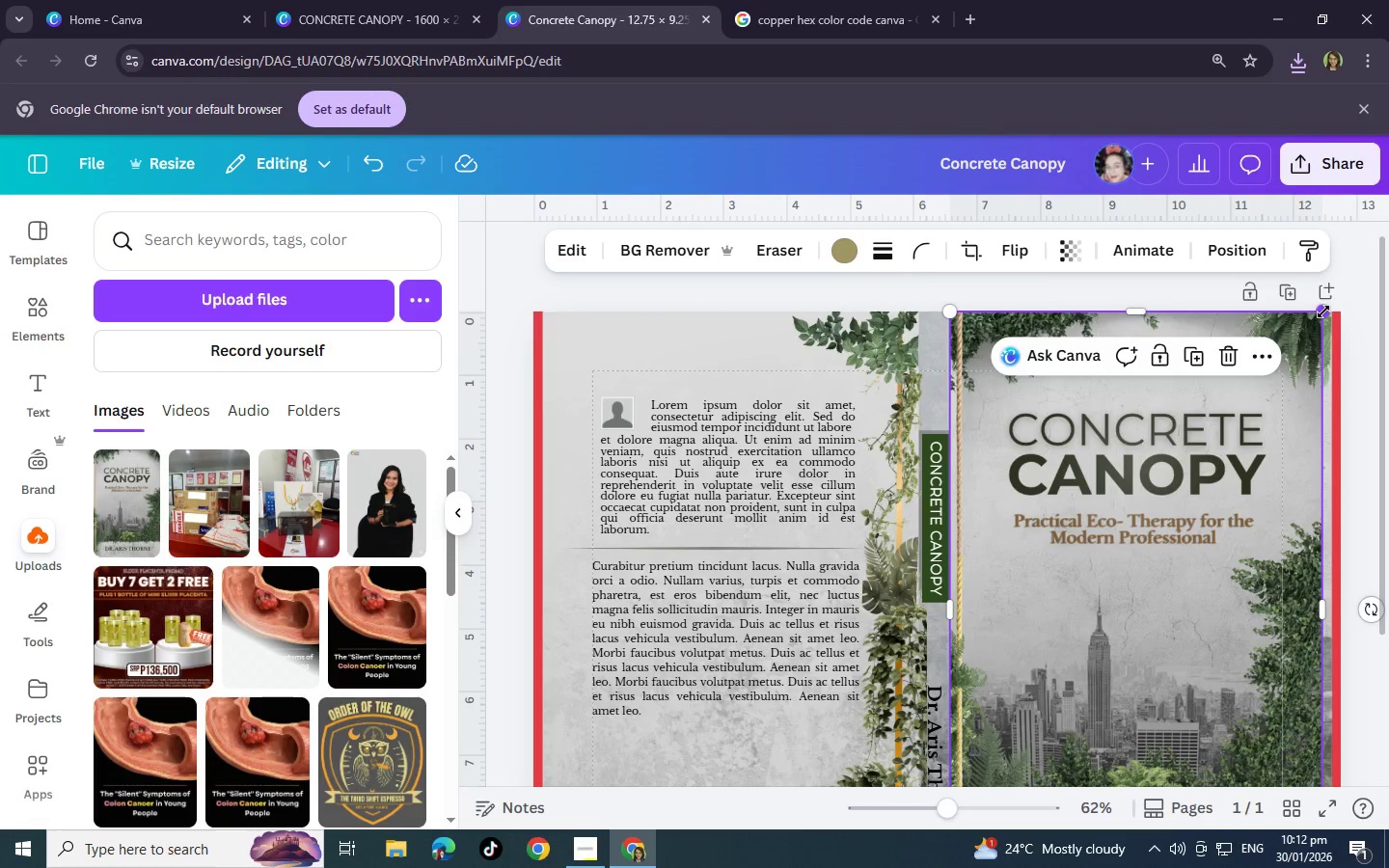 
left_click_drag(start_coordinate=[1323, 312], to_coordinate=[1348, 305])
 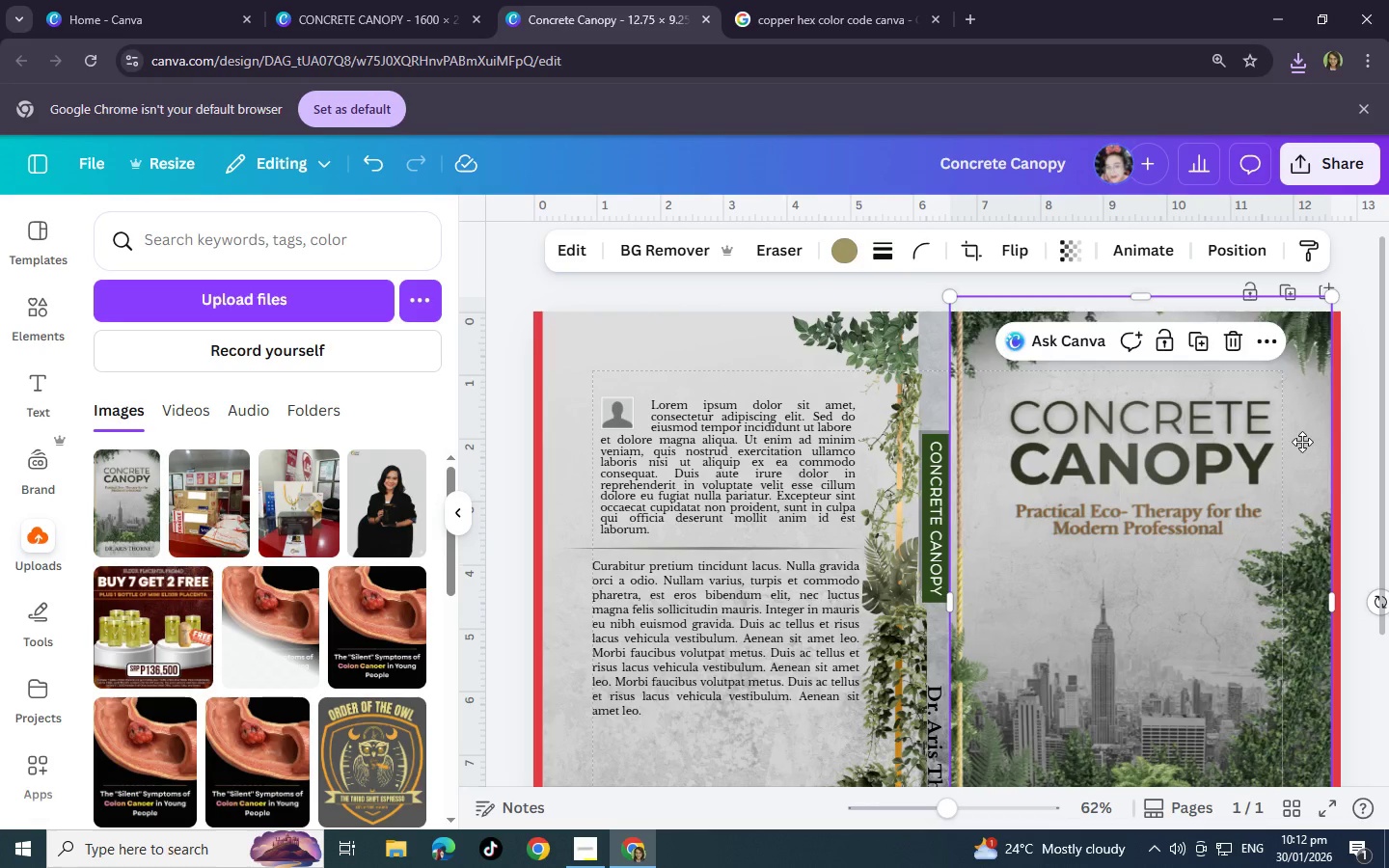 
left_click_drag(start_coordinate=[1302, 433], to_coordinate=[1302, 448])
 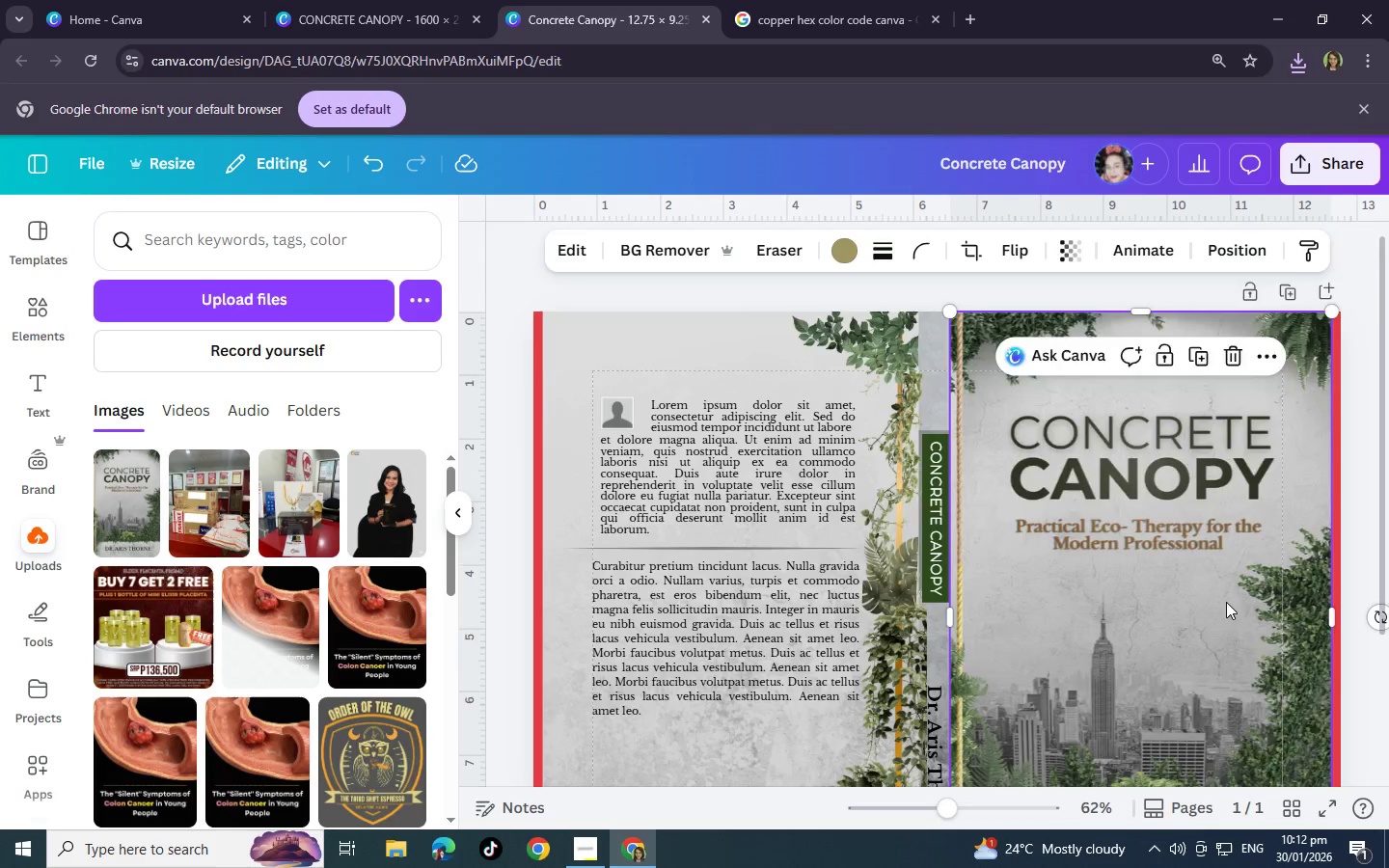 
scroll: coordinate [1226, 602], scroll_direction: down, amount: 3.0
 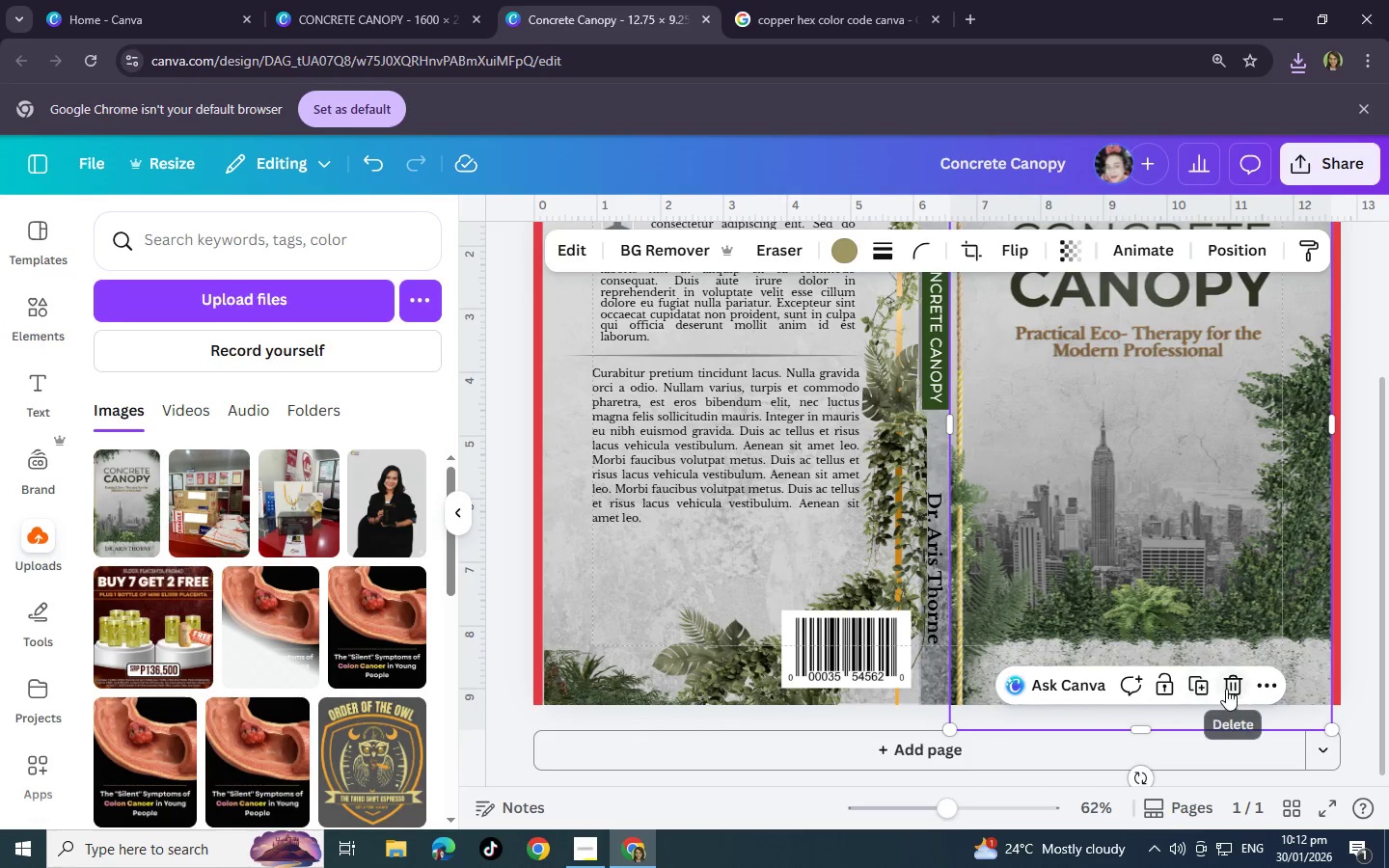 
wait(6.43)
 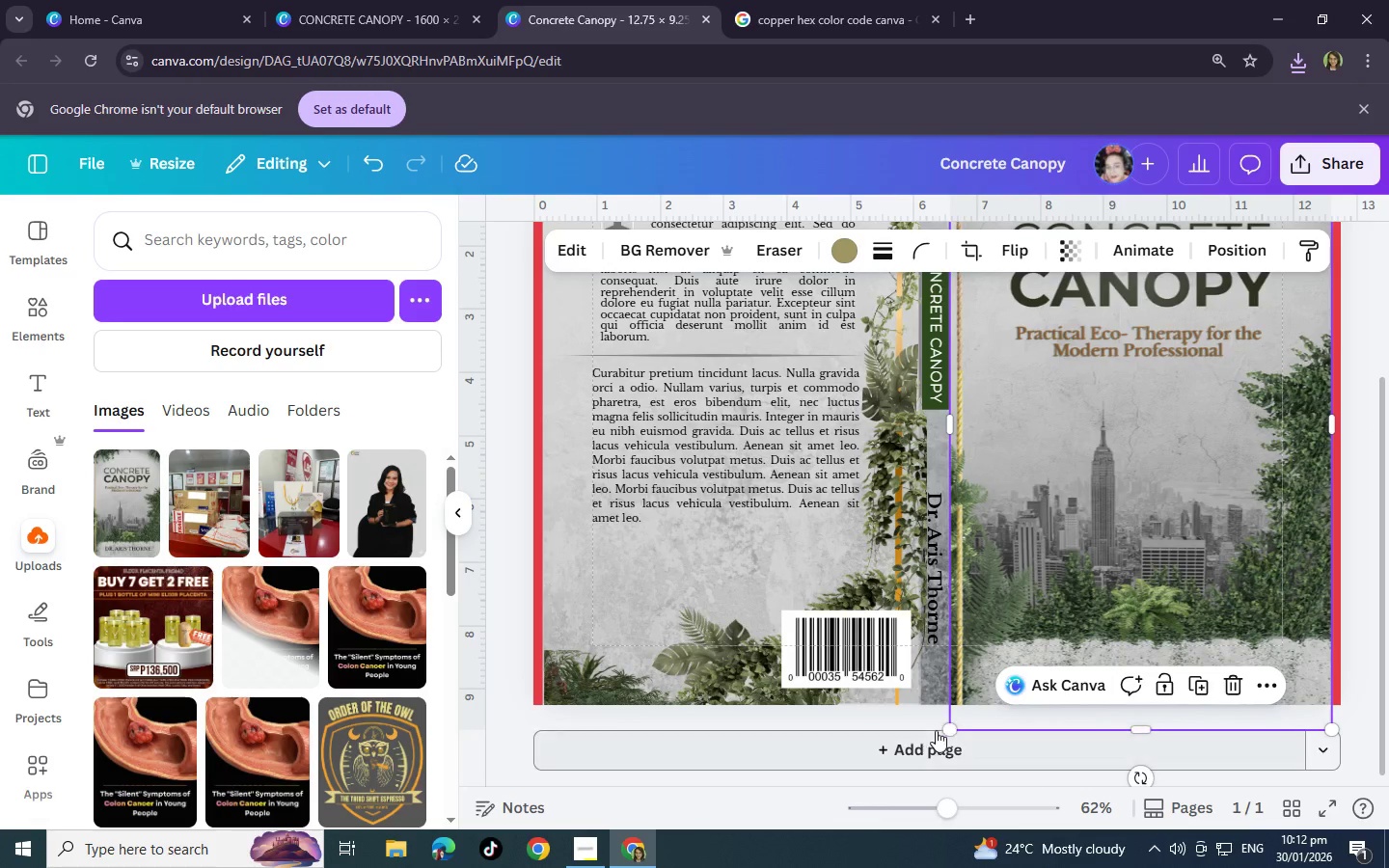 
left_click([1230, 689])
 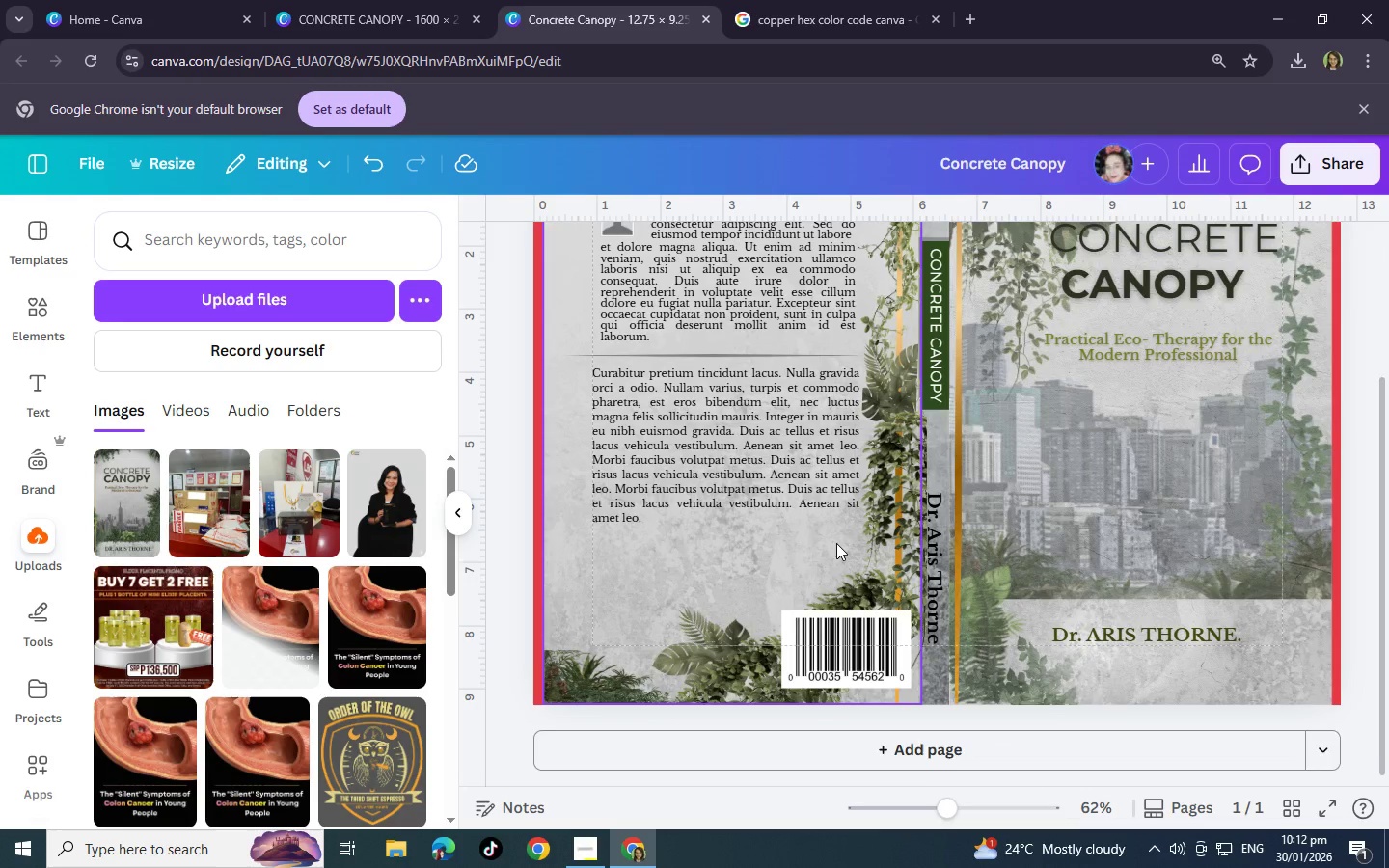 
scroll: coordinate [834, 543], scroll_direction: up, amount: 1.0
 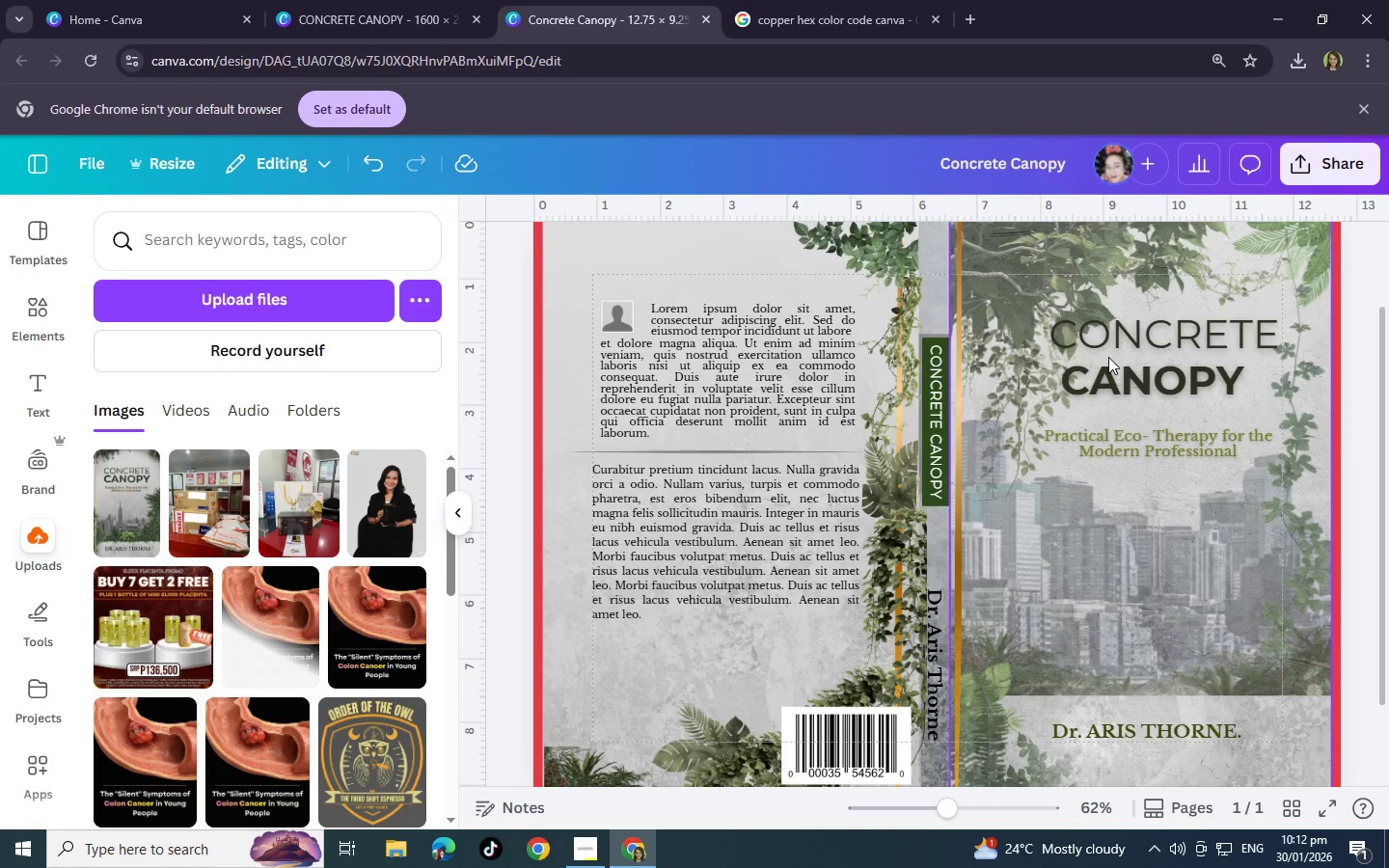 
left_click([1108, 357])
 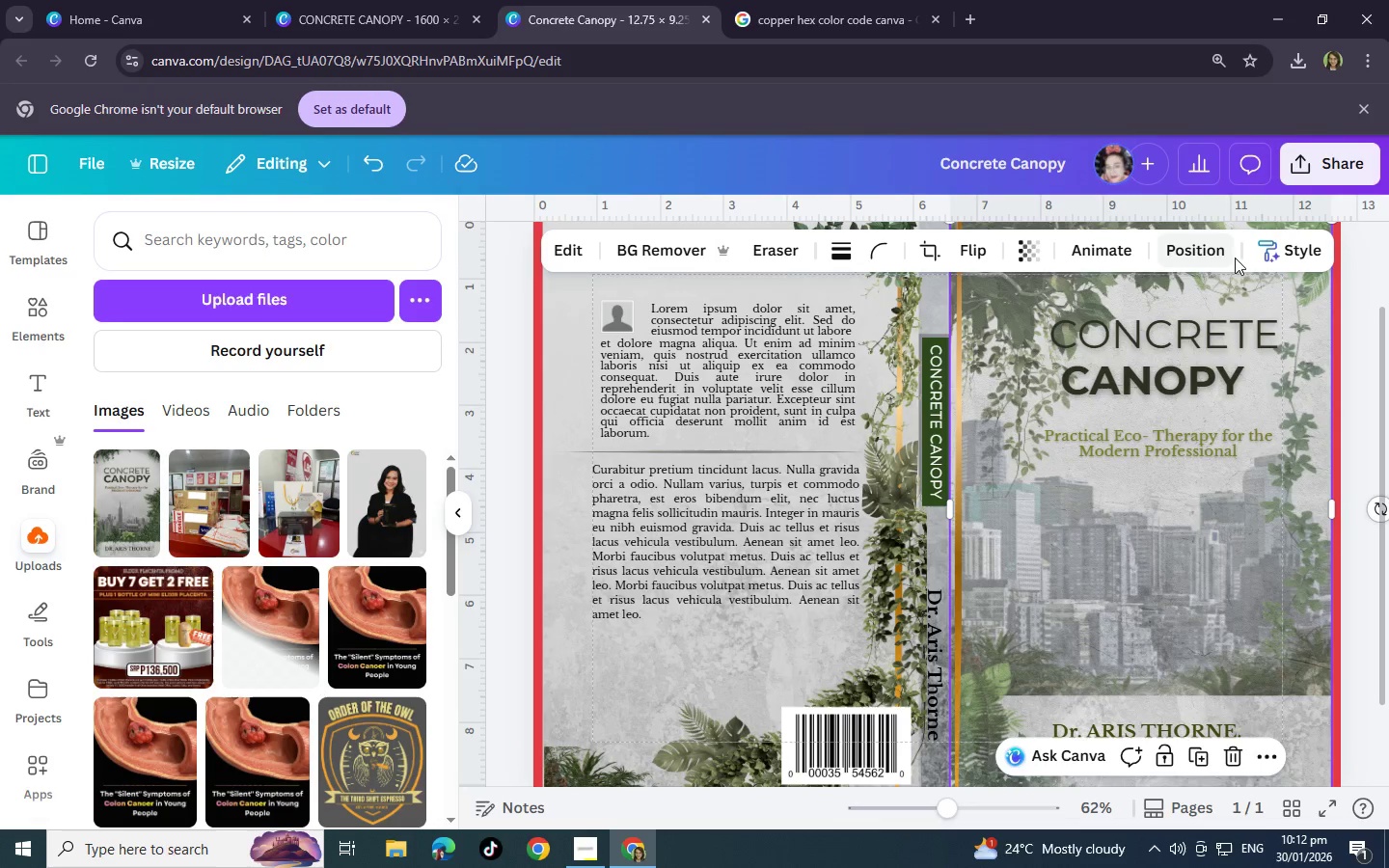 
left_click([1218, 254])
 